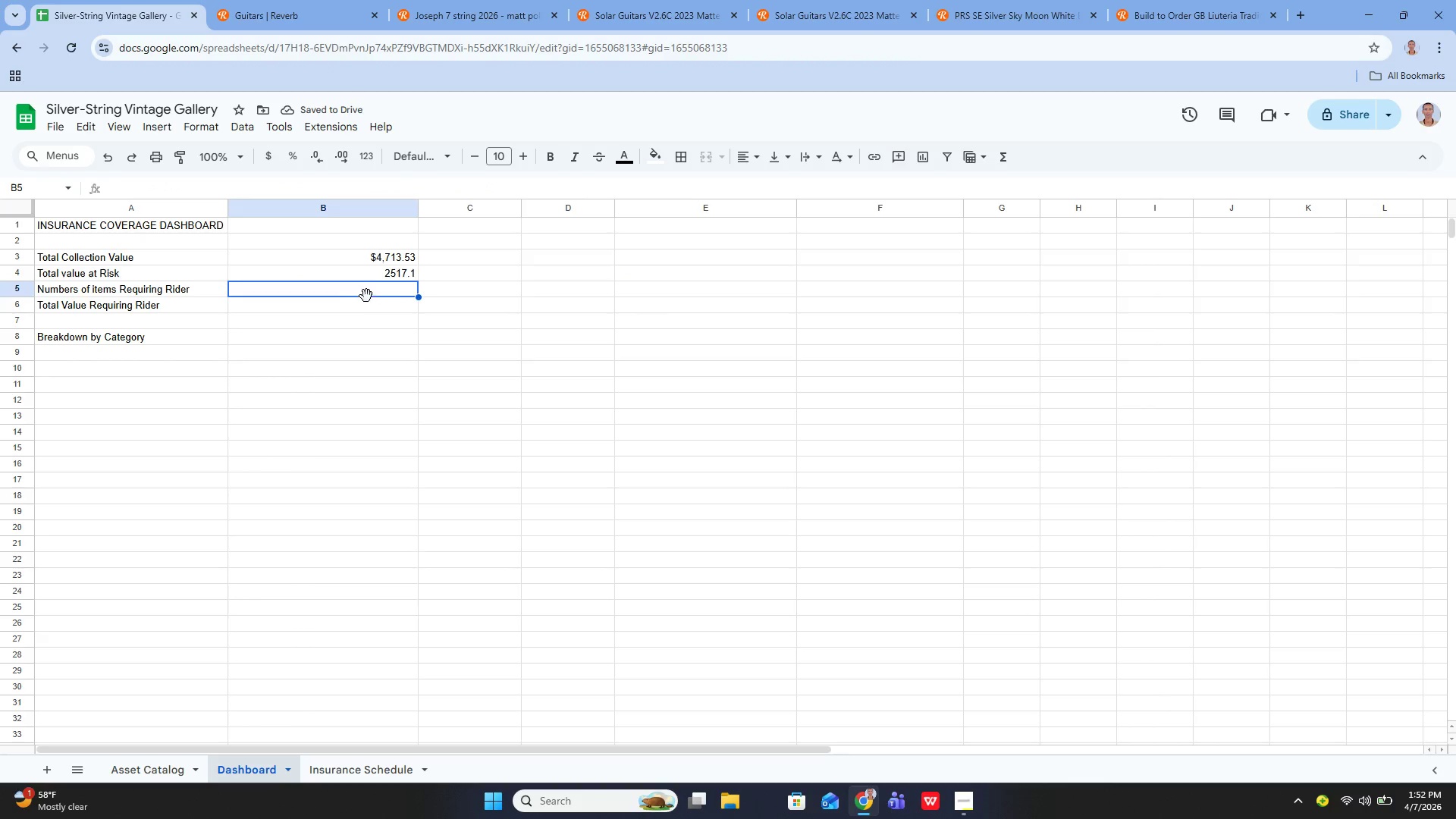 
key(Enter)
 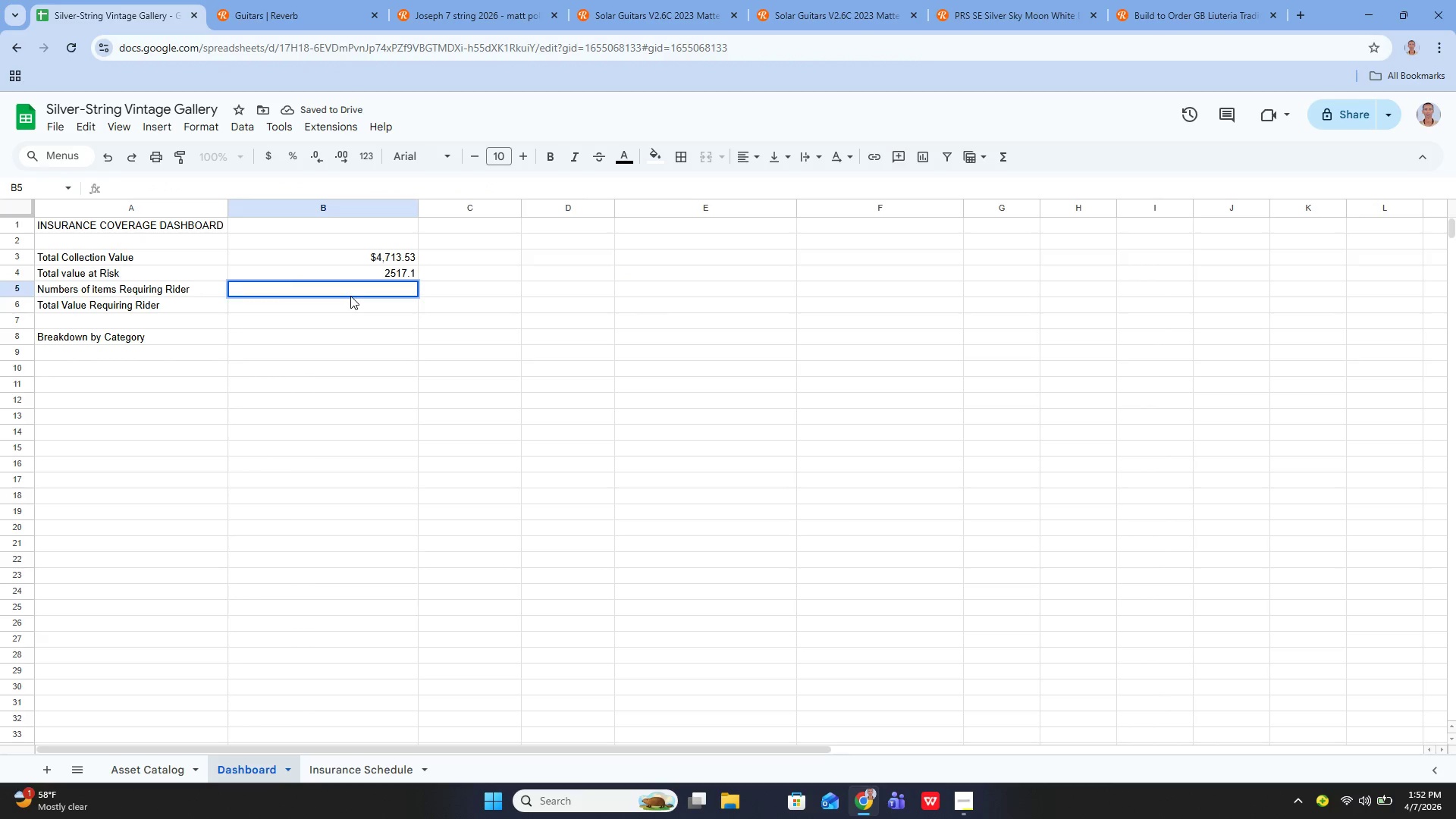 
type(=COIN)
key(Backspace)
key(Backspace)
type(UNT)
 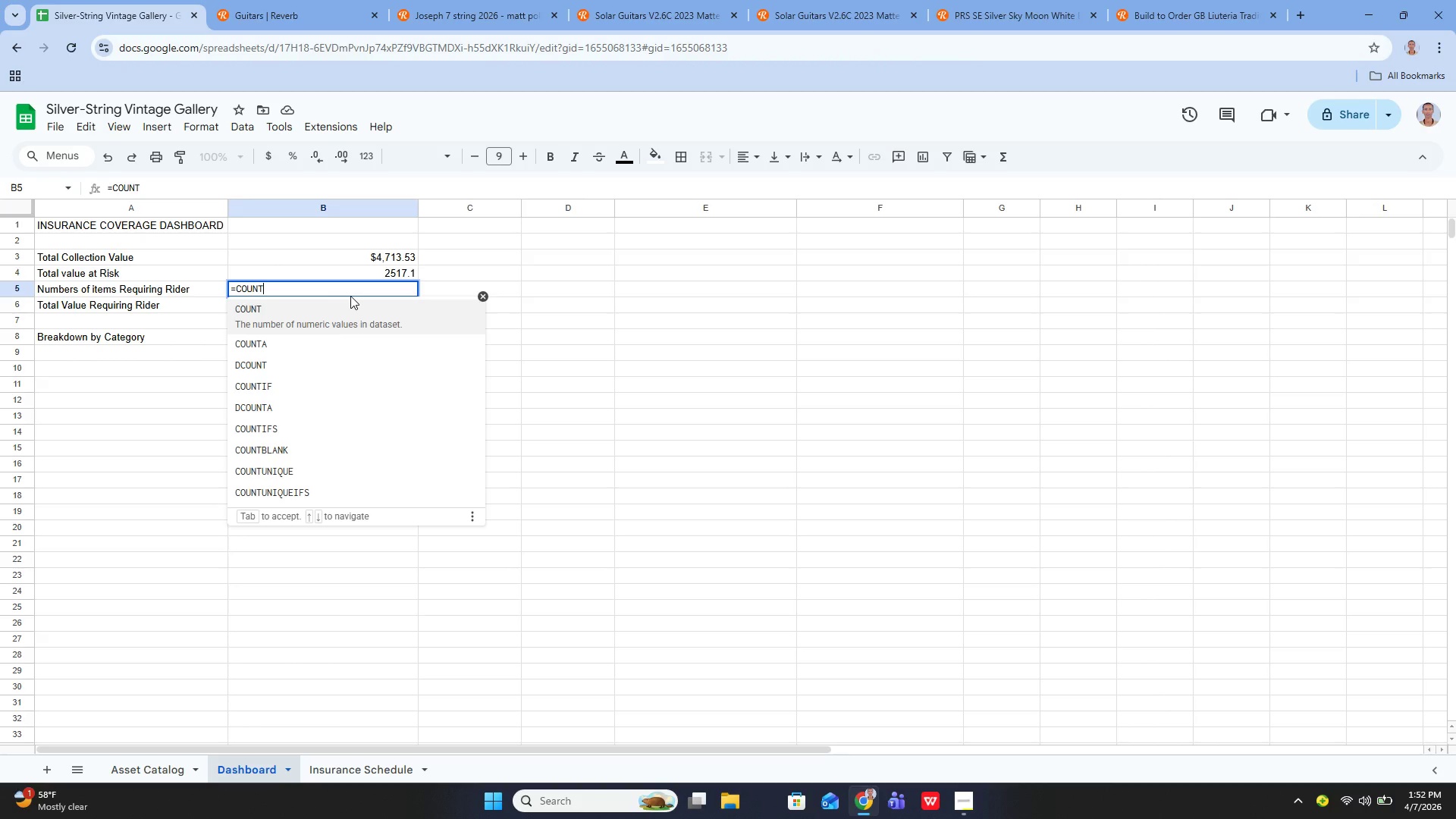 
wait(5.53)
 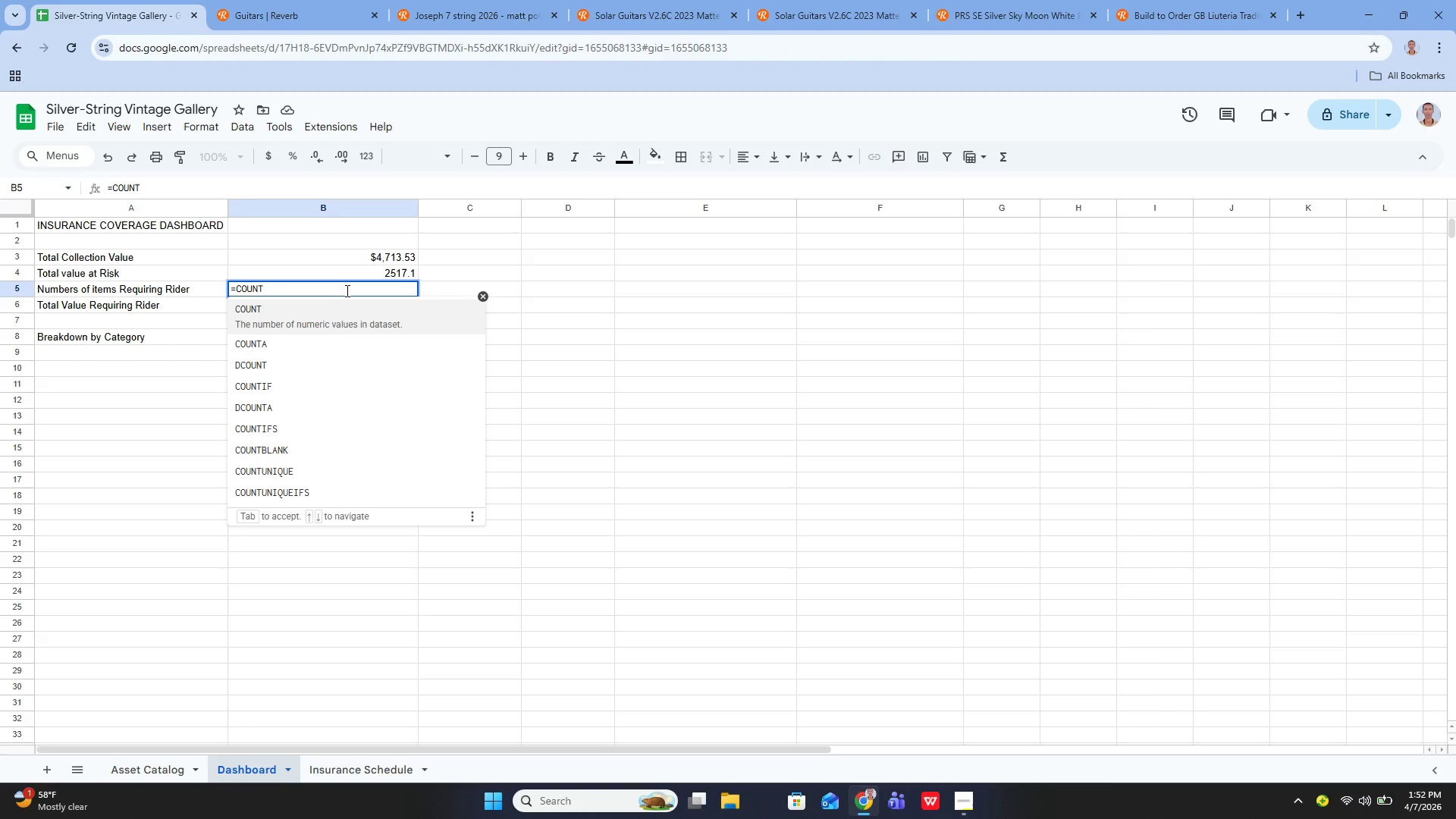 
type(IF)
 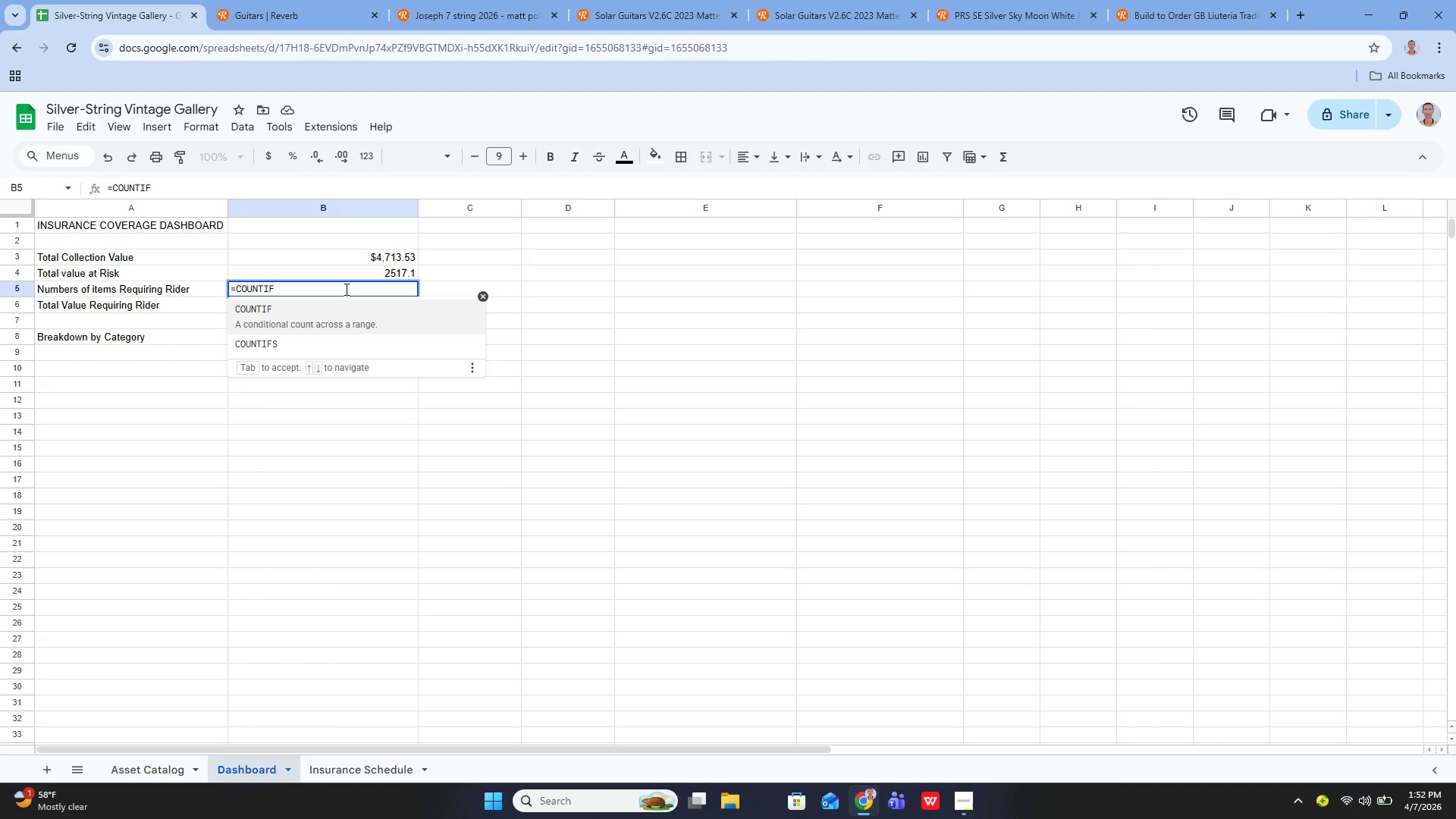 
type(())
 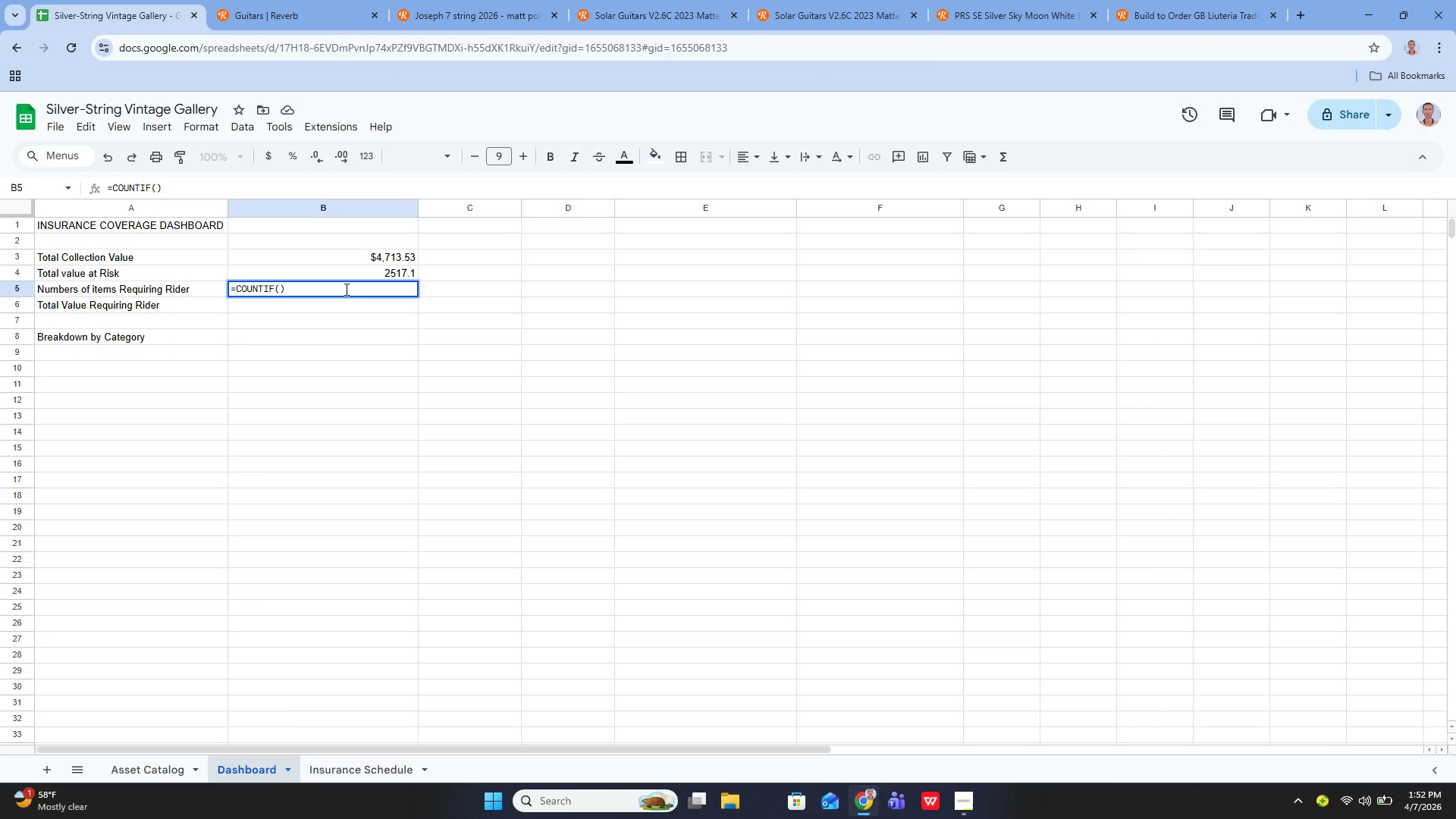 
key(ArrowLeft)
 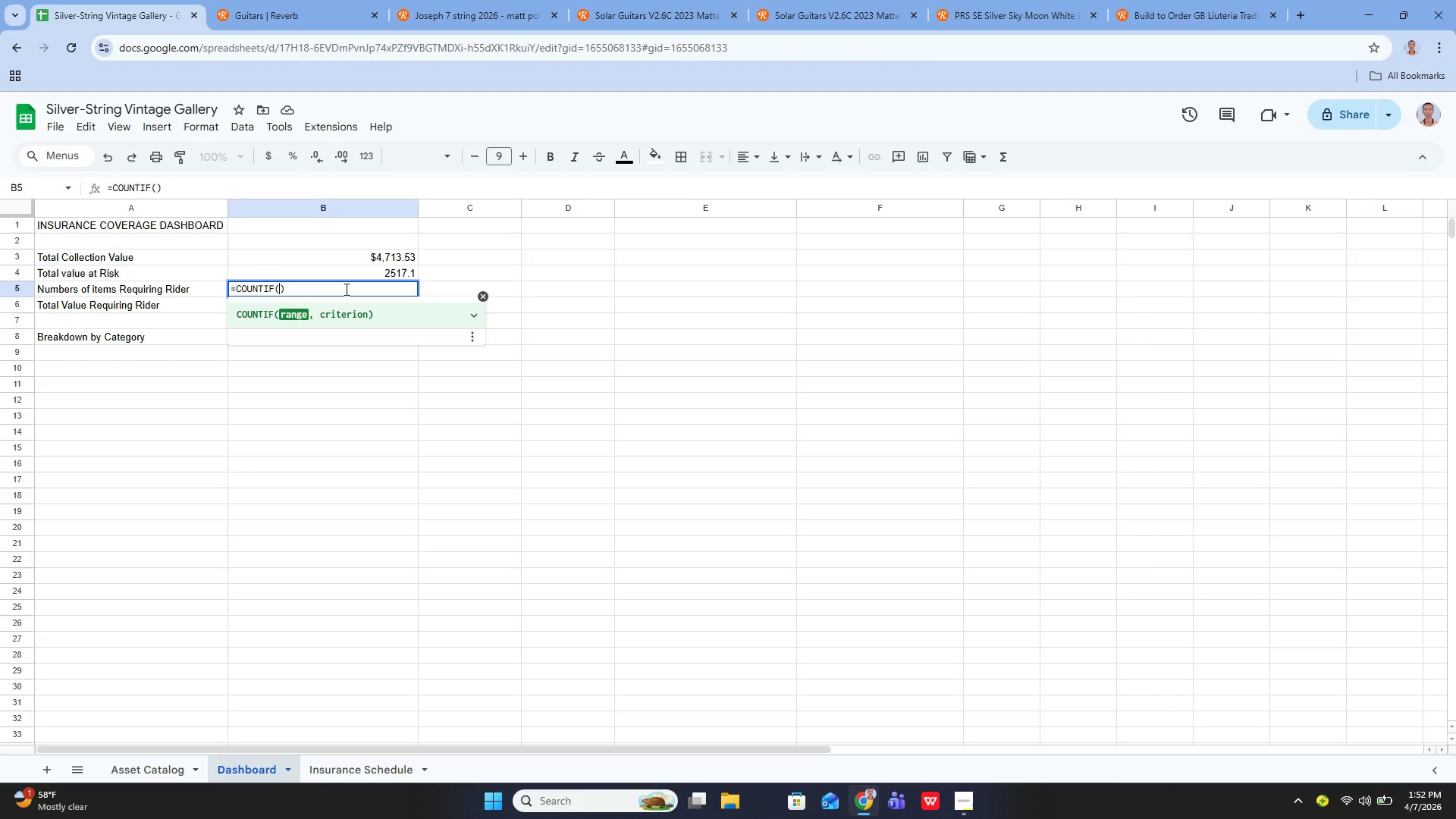 
hold_key(key=ShiftLeft, duration=1.12)
 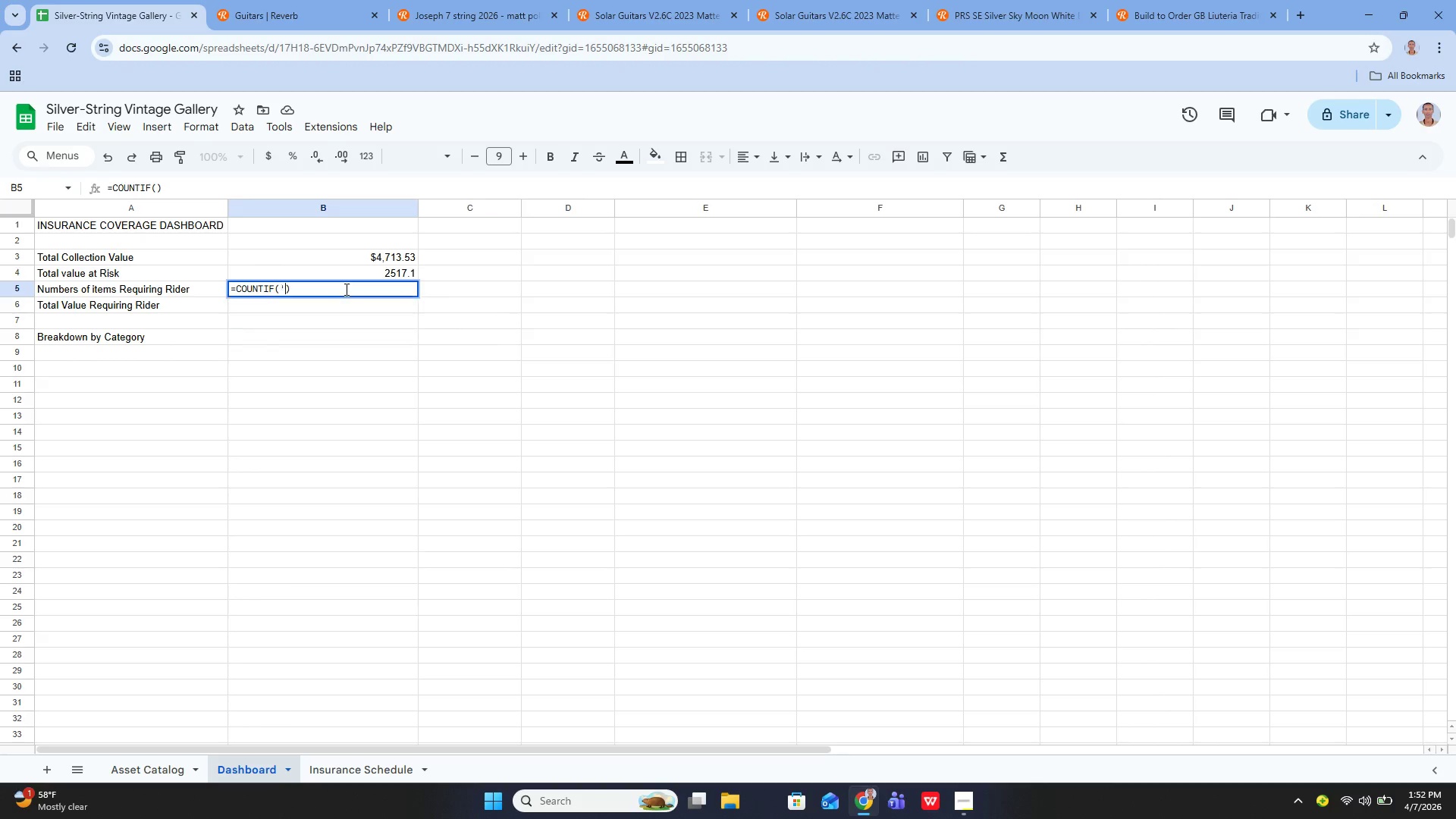 
type('Ase)
key(Backspace)
type(set Catalog)
 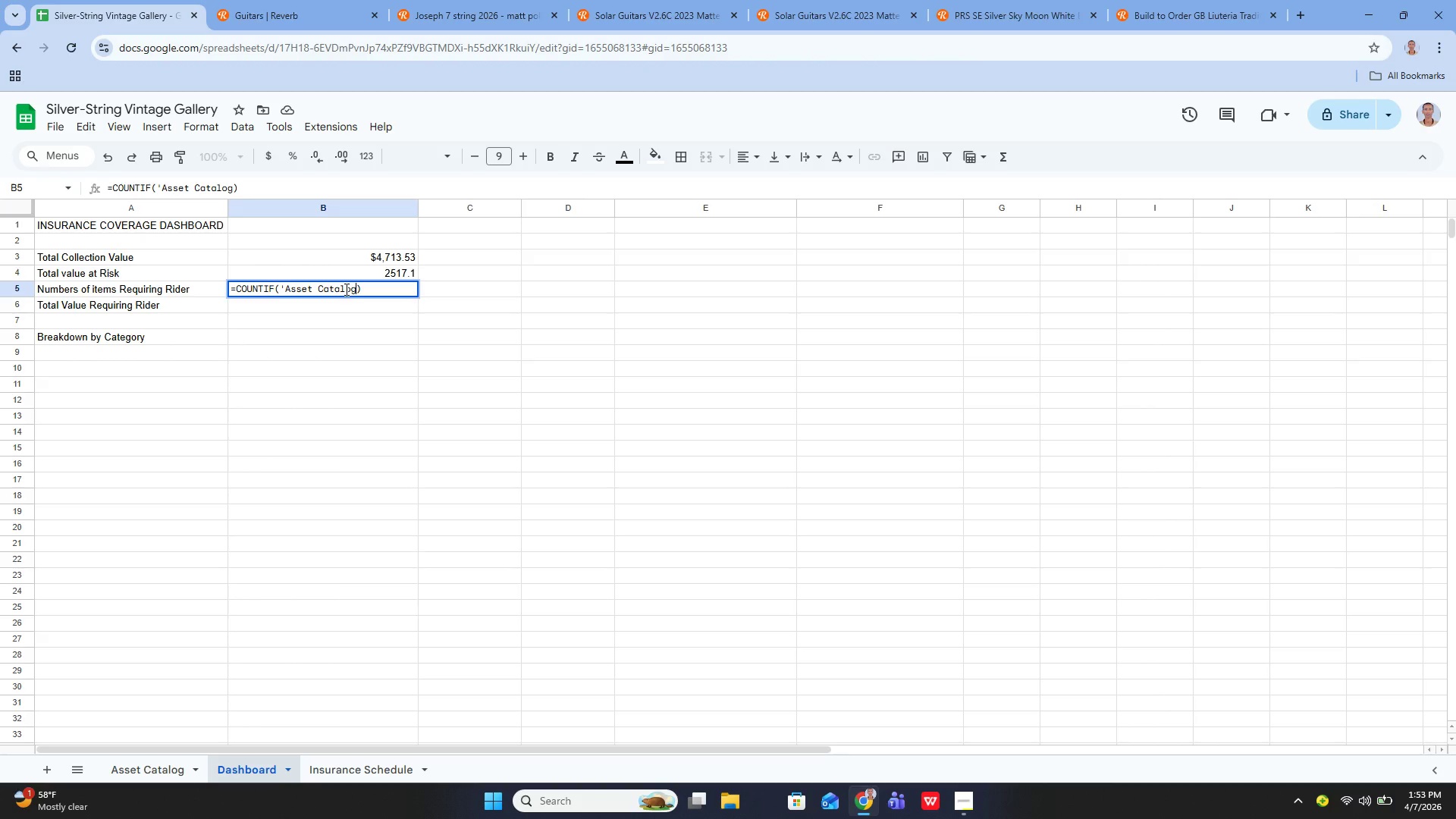 
left_click([174, 769])
 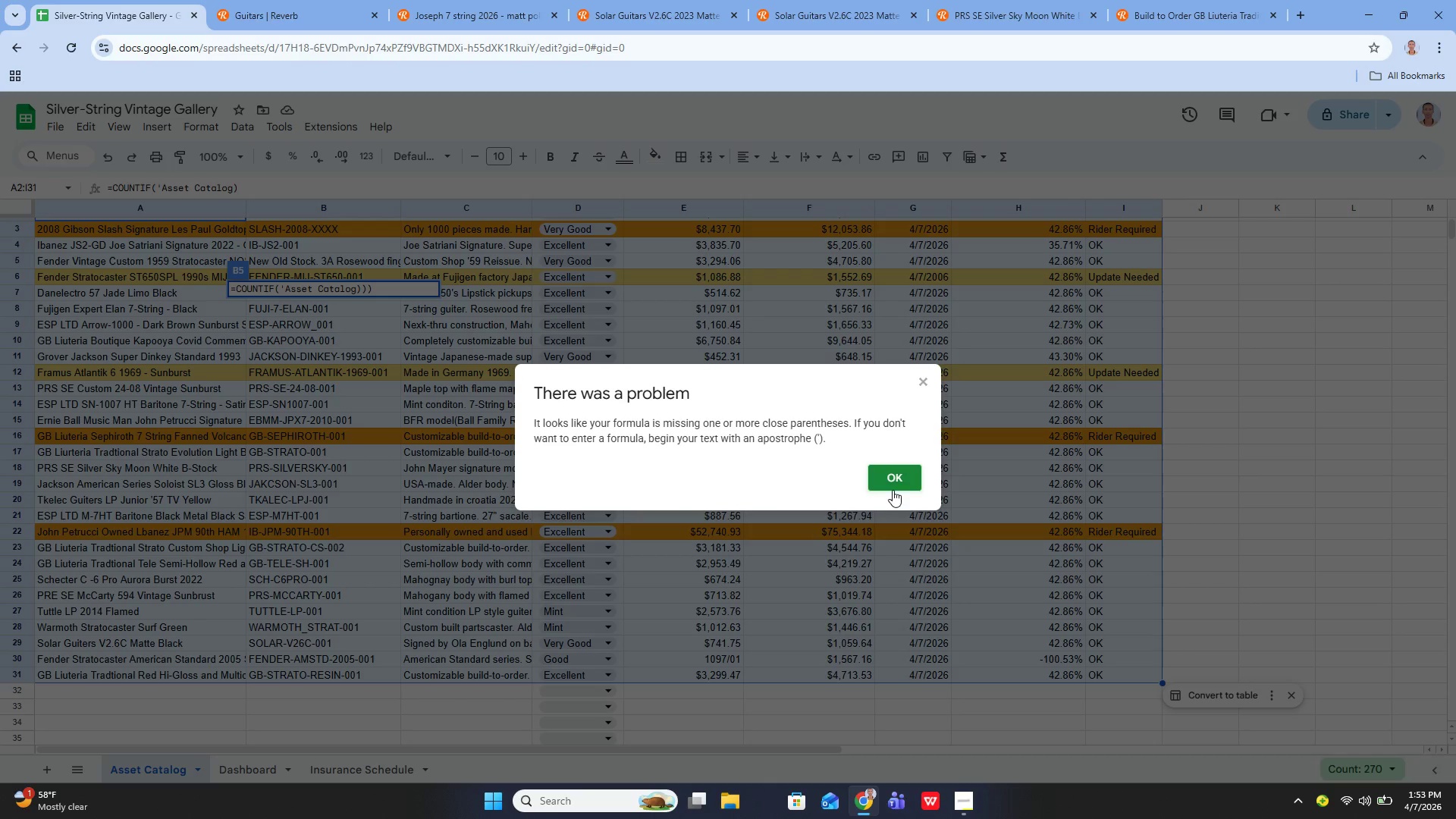 
left_click([893, 479])
 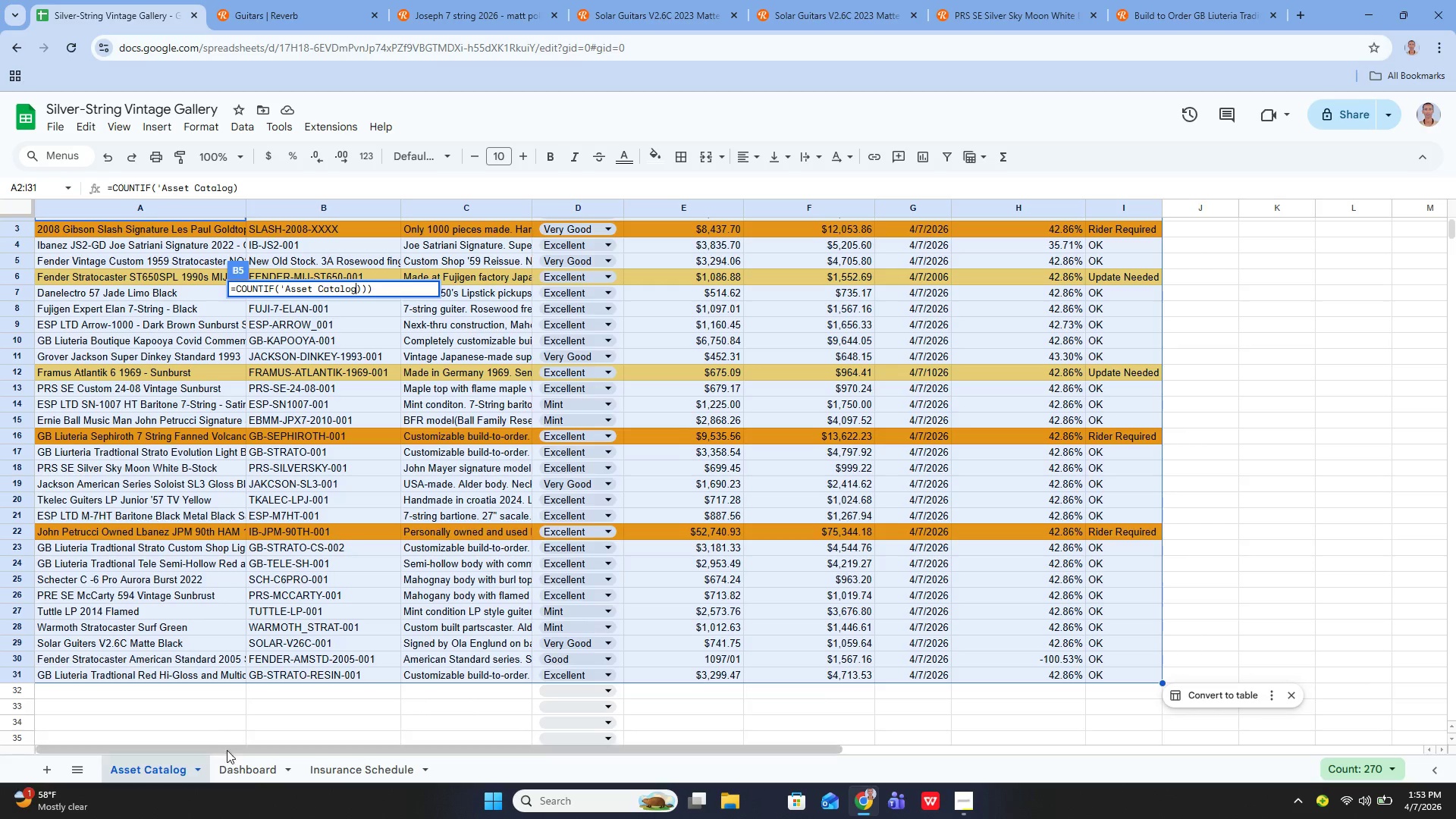 
left_click([268, 779])
 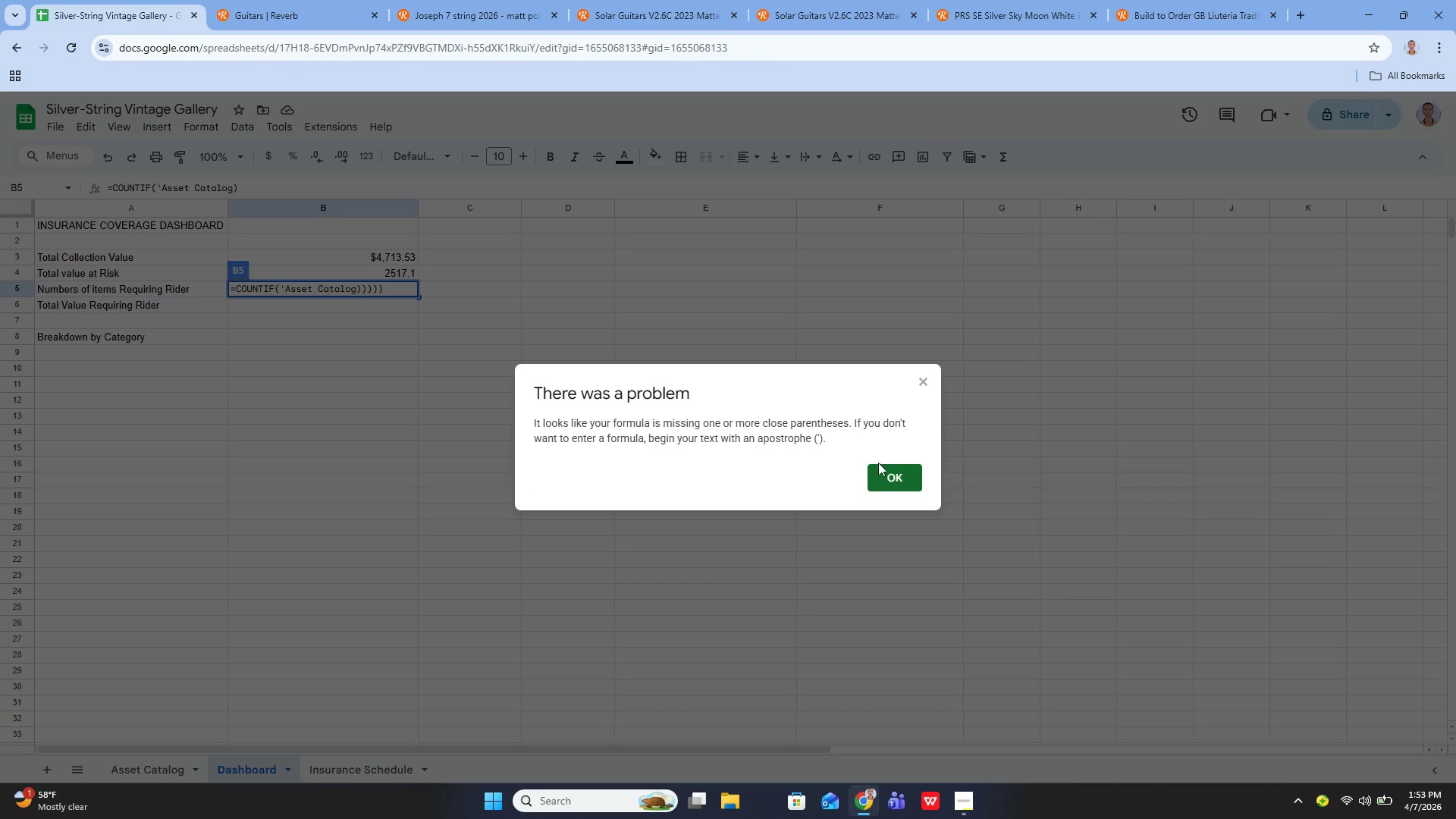 
left_click([905, 467])
 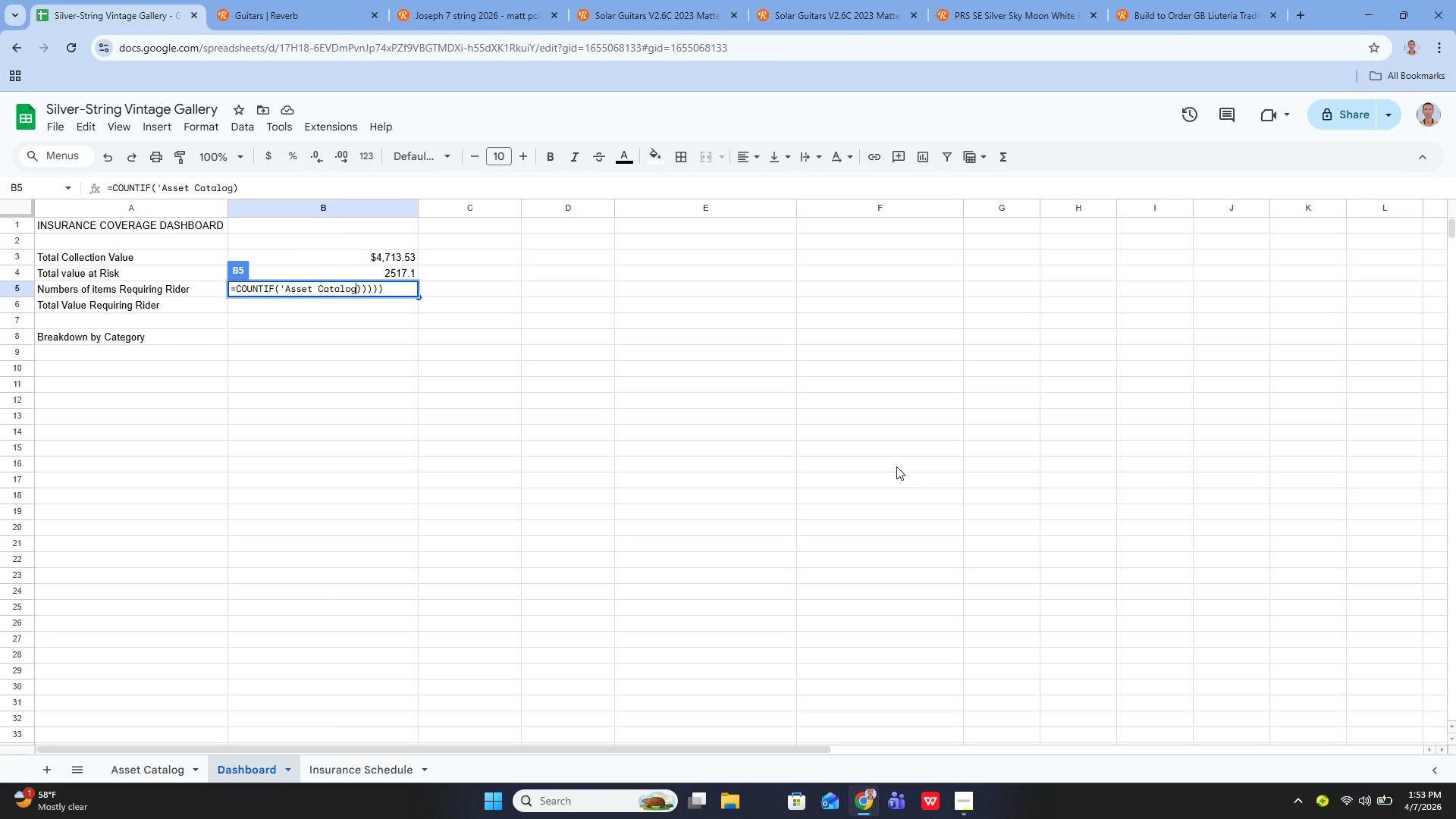 
key(Control+Z)
 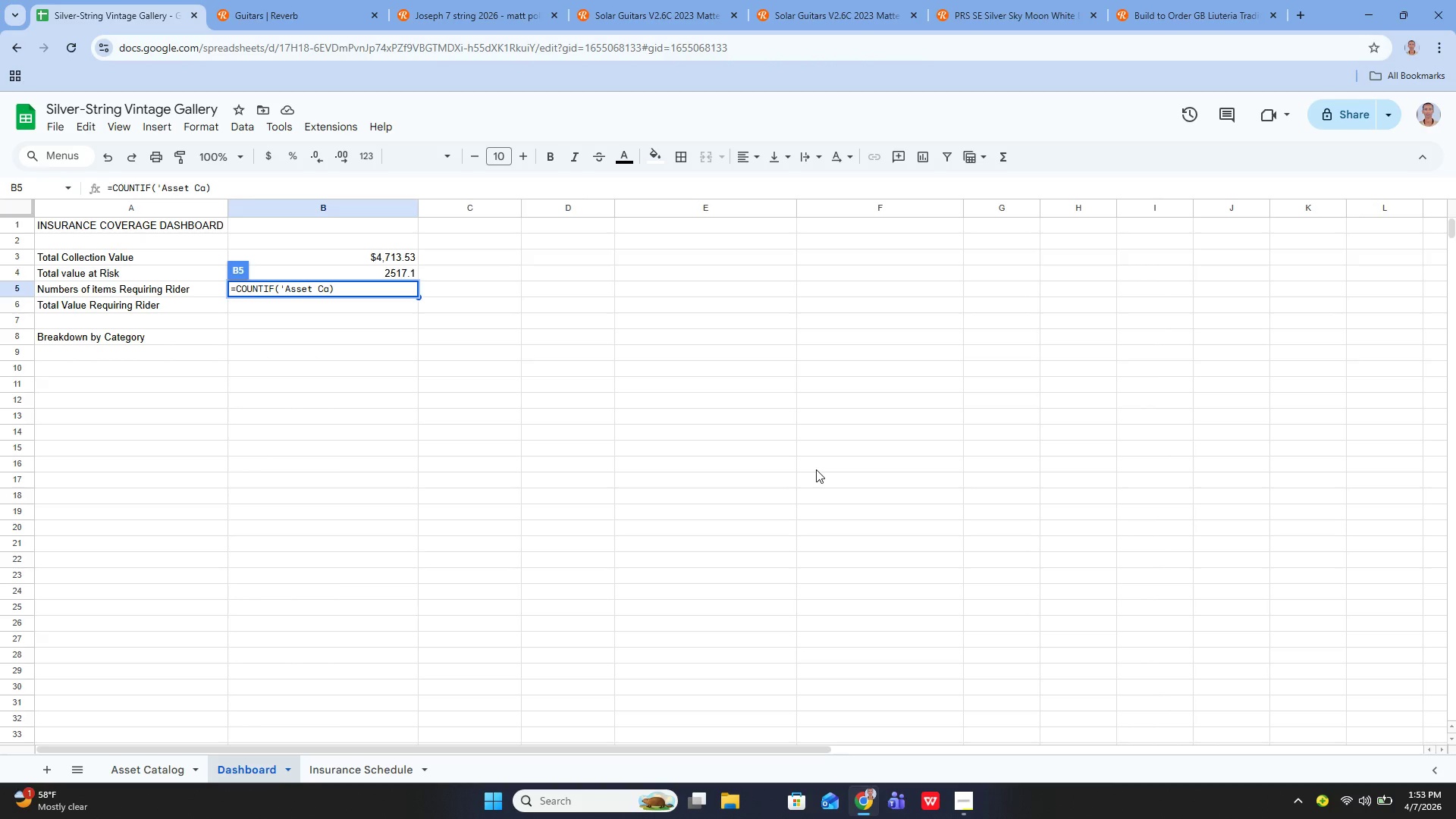 
type(talog'!I2:I31)
 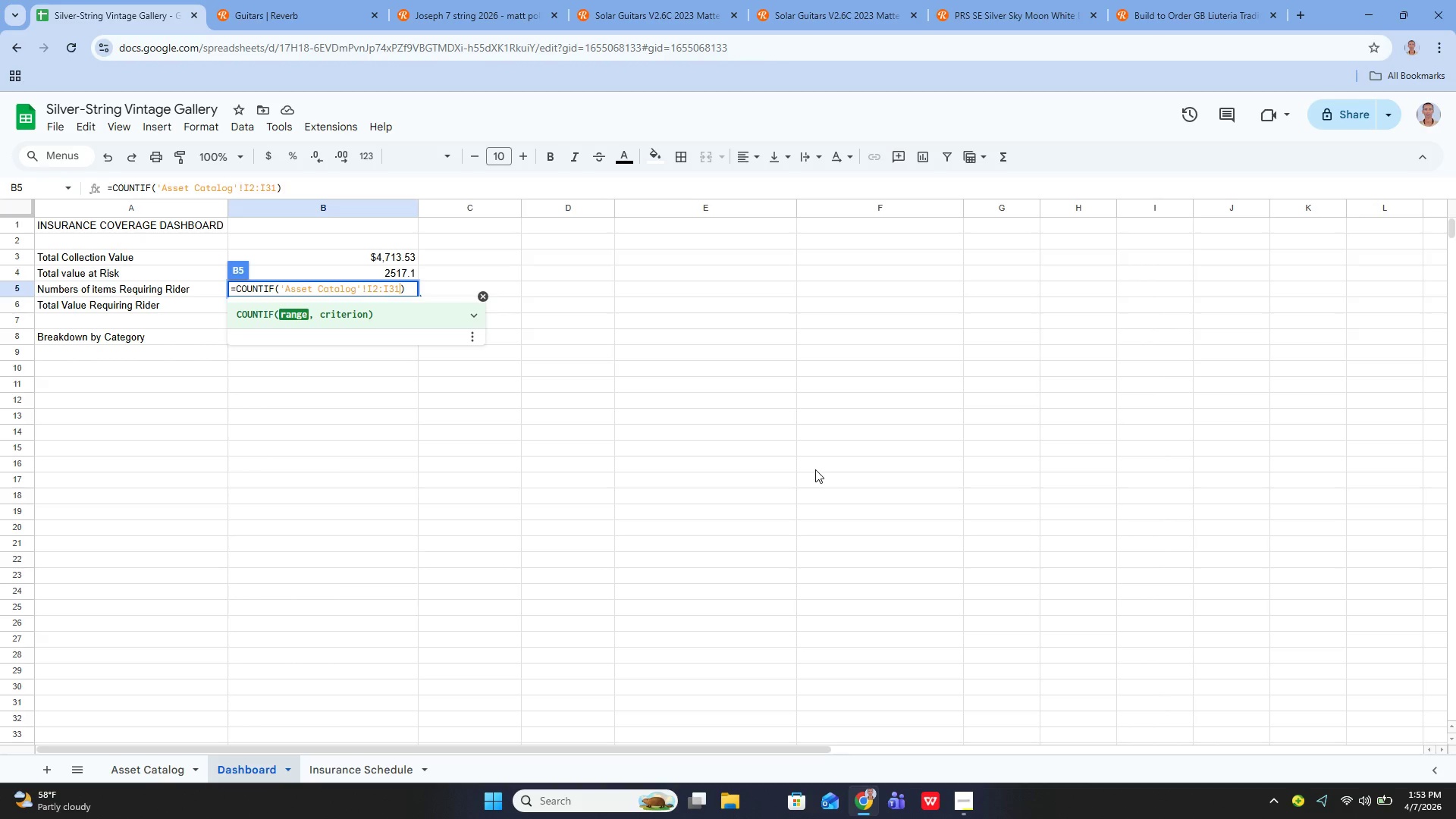 
key(Comma)
 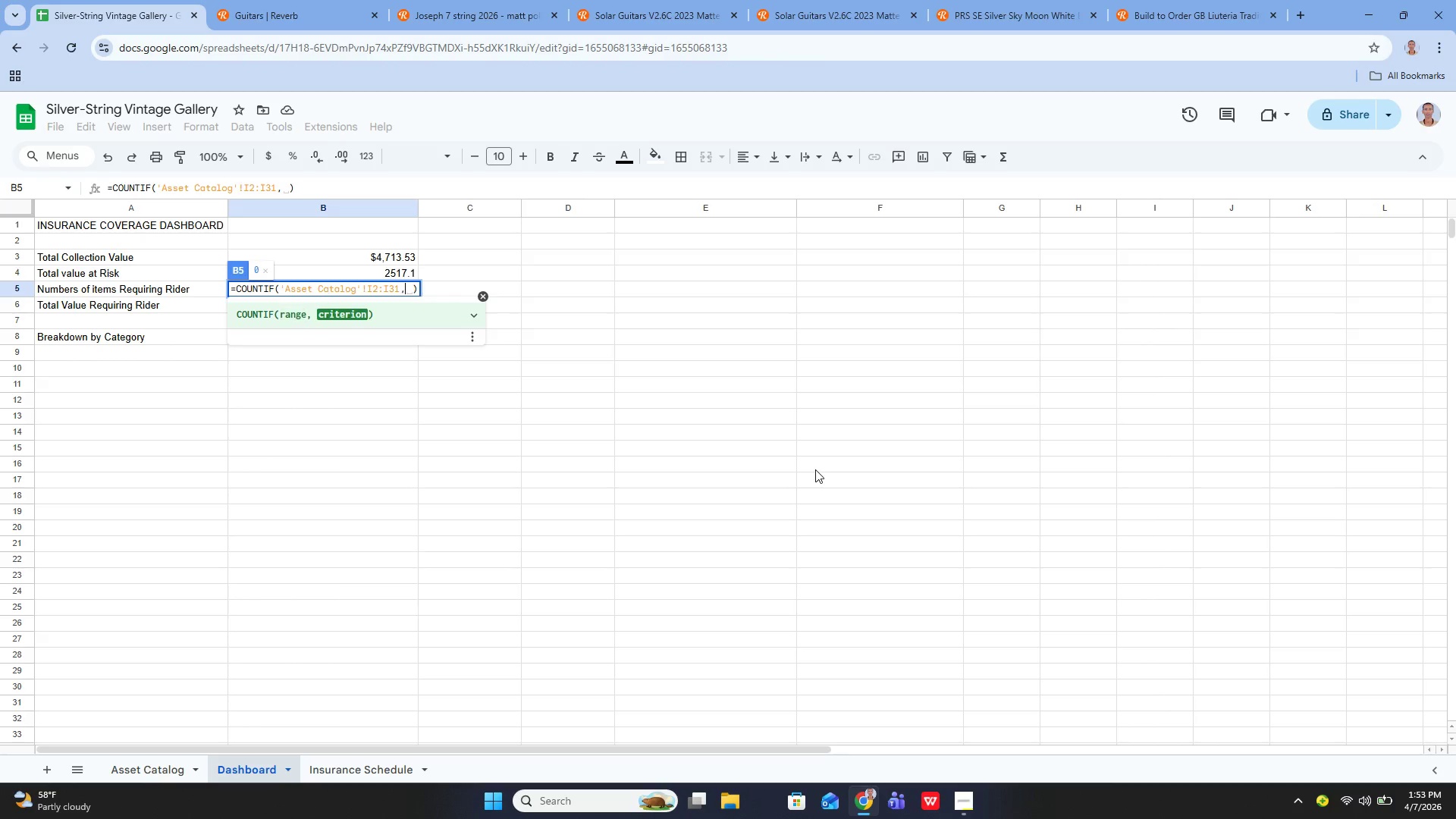 
key(Space)
 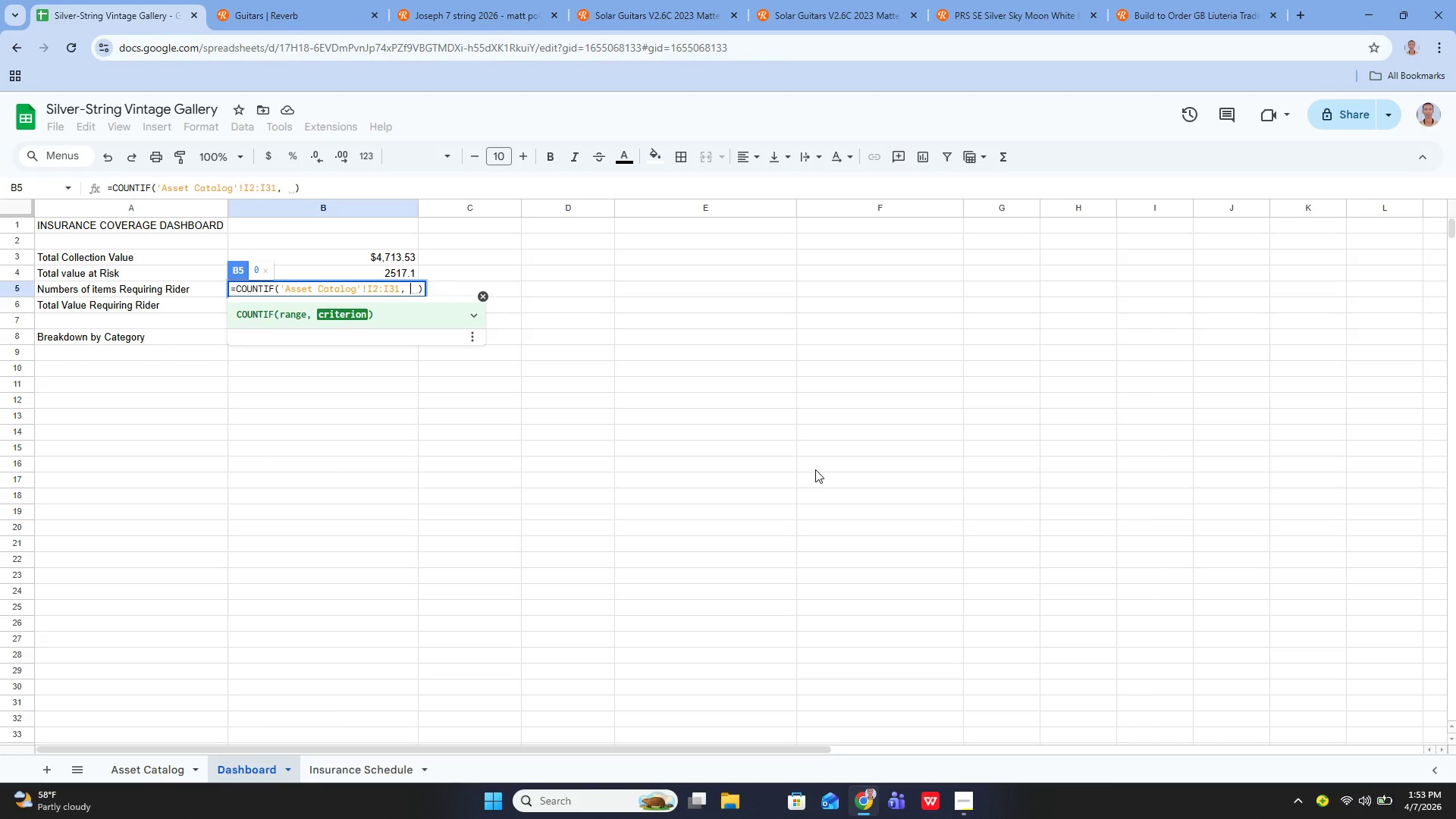 
key(Shift+Quote)
 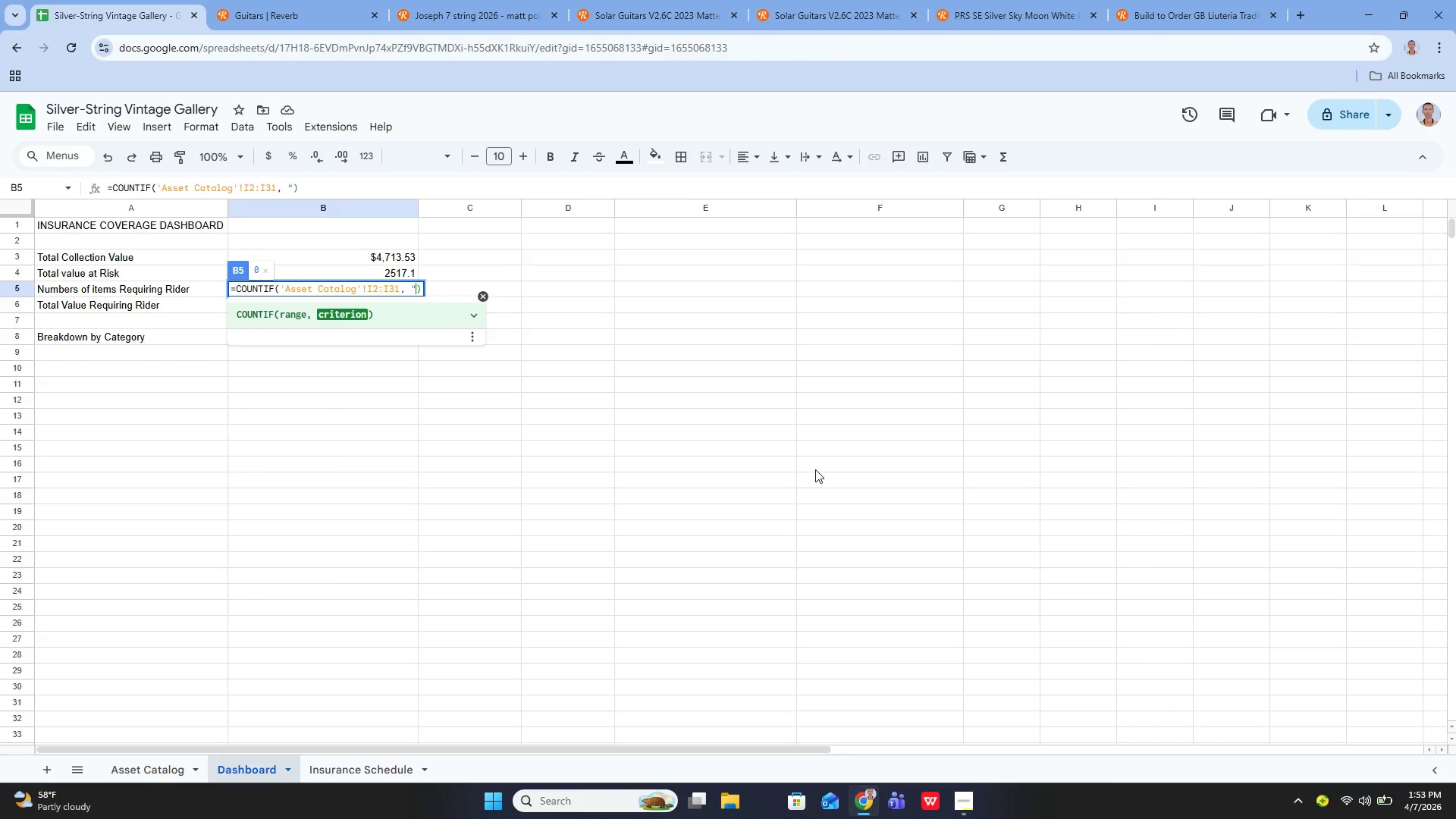 
key(Shift+Quote)
 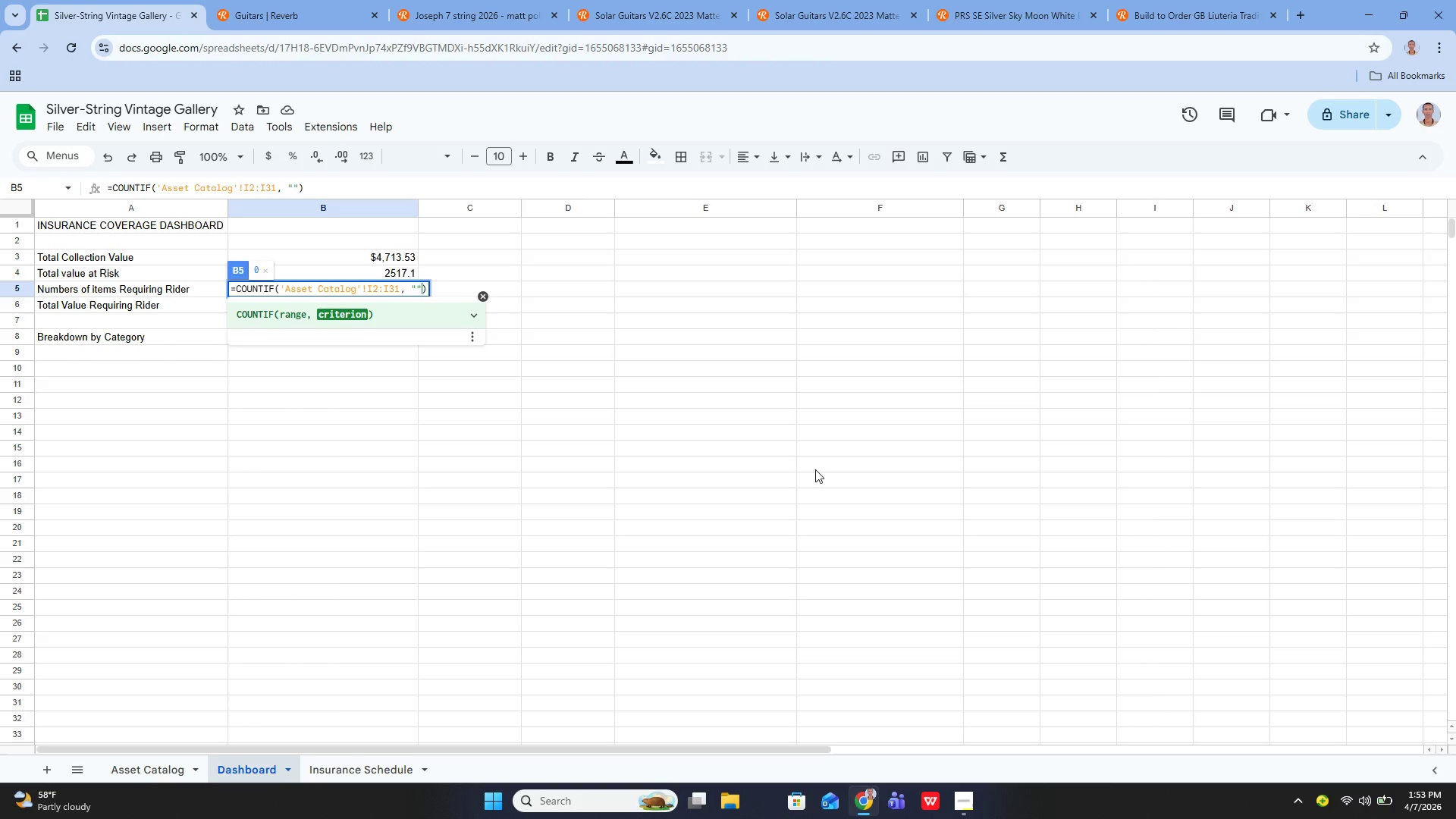 
key(Control+ControlRight)
 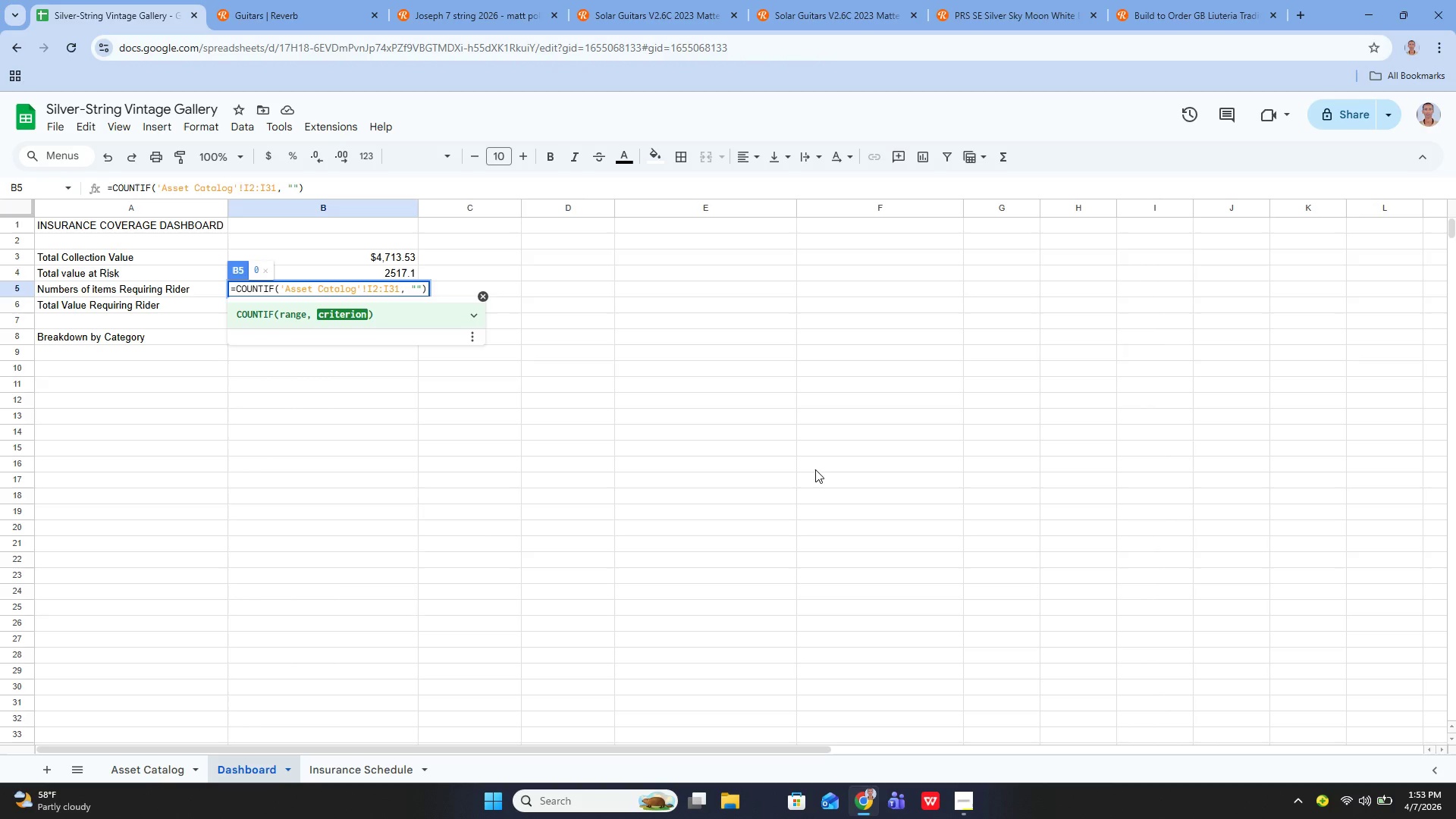 
type(Rider Required")
 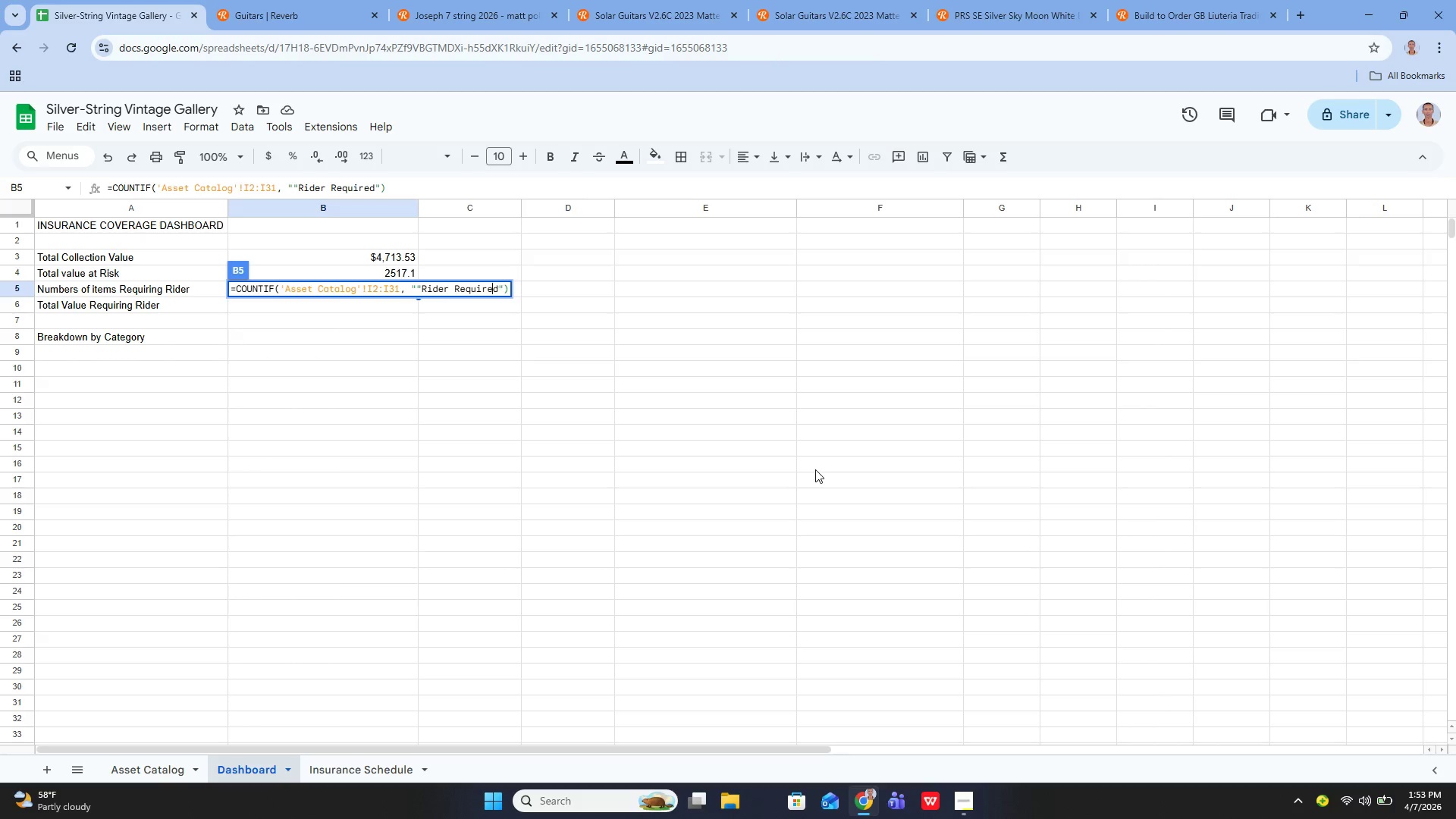 
 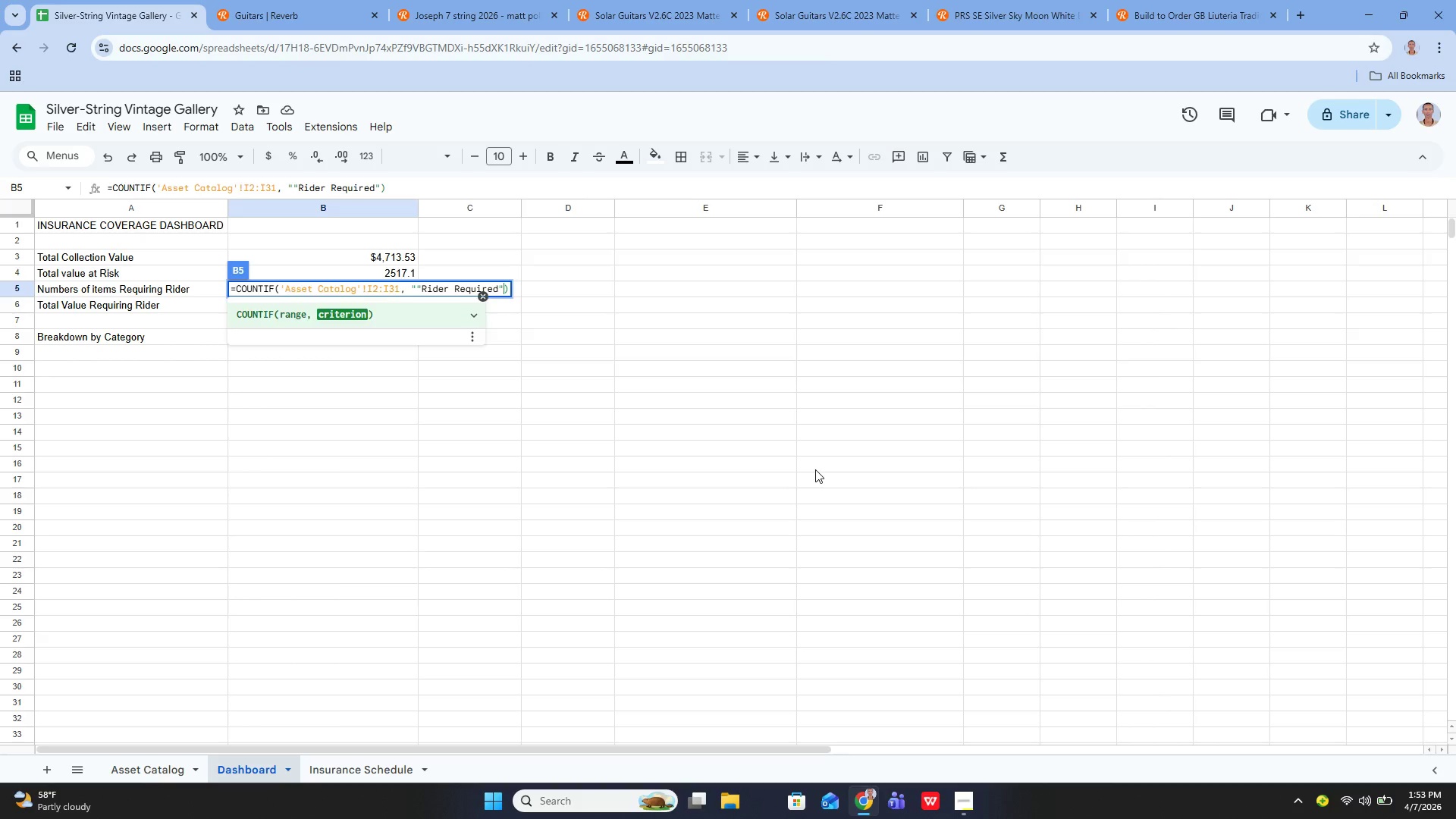 
key(ArrowLeft)
 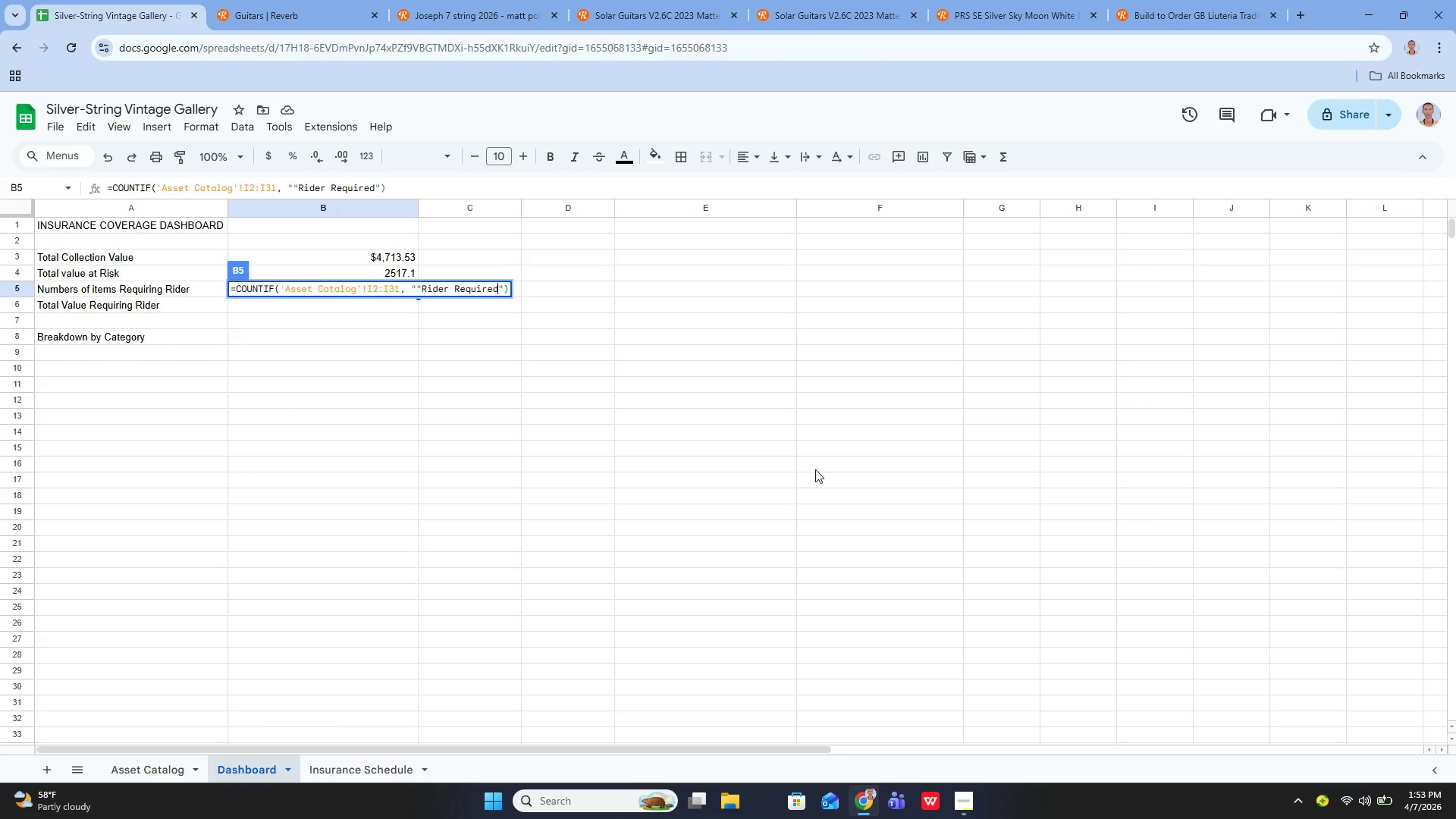 
key(ArrowLeft)
 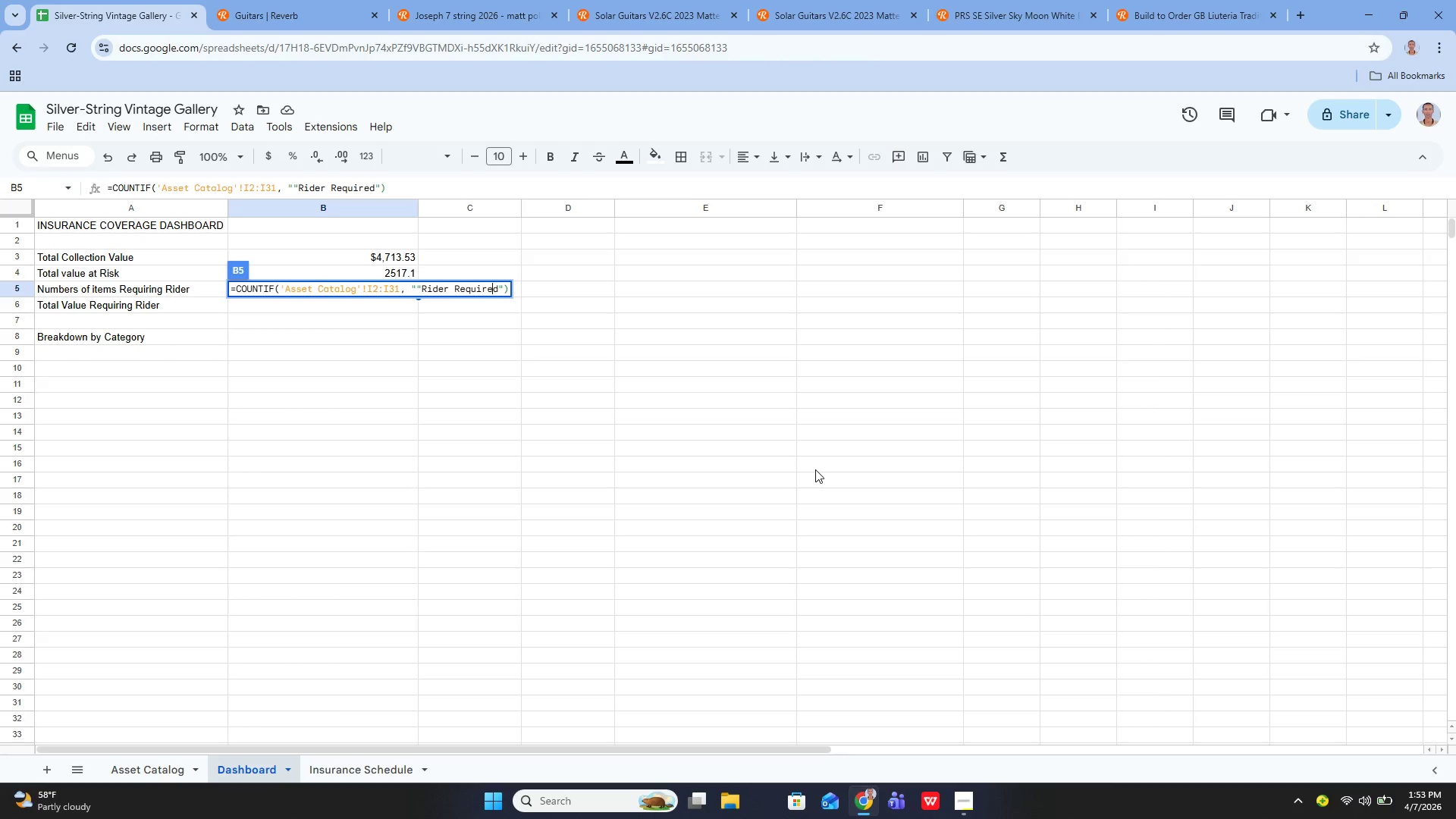 
key(ArrowLeft)
 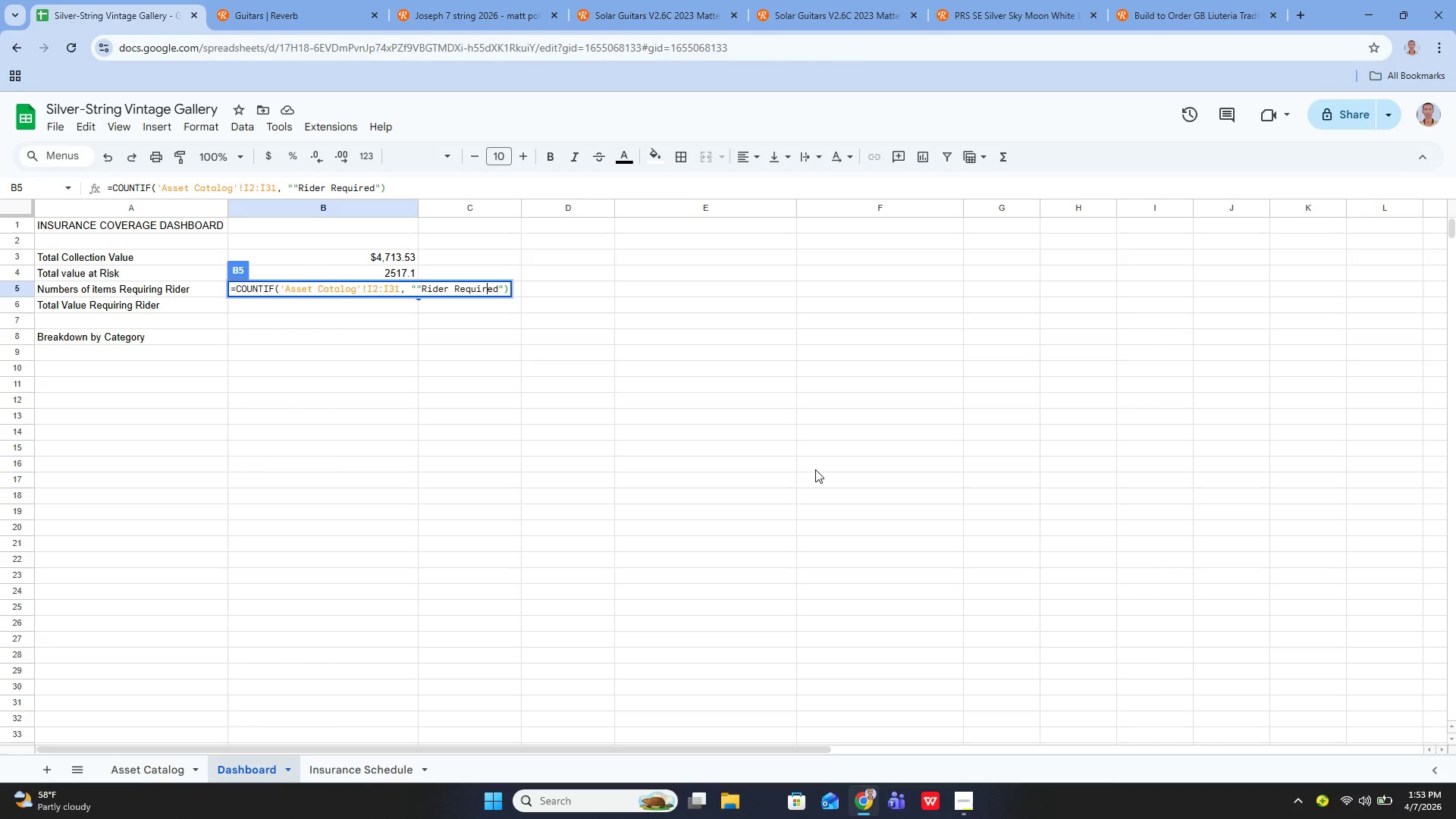 
key(ArrowLeft)
 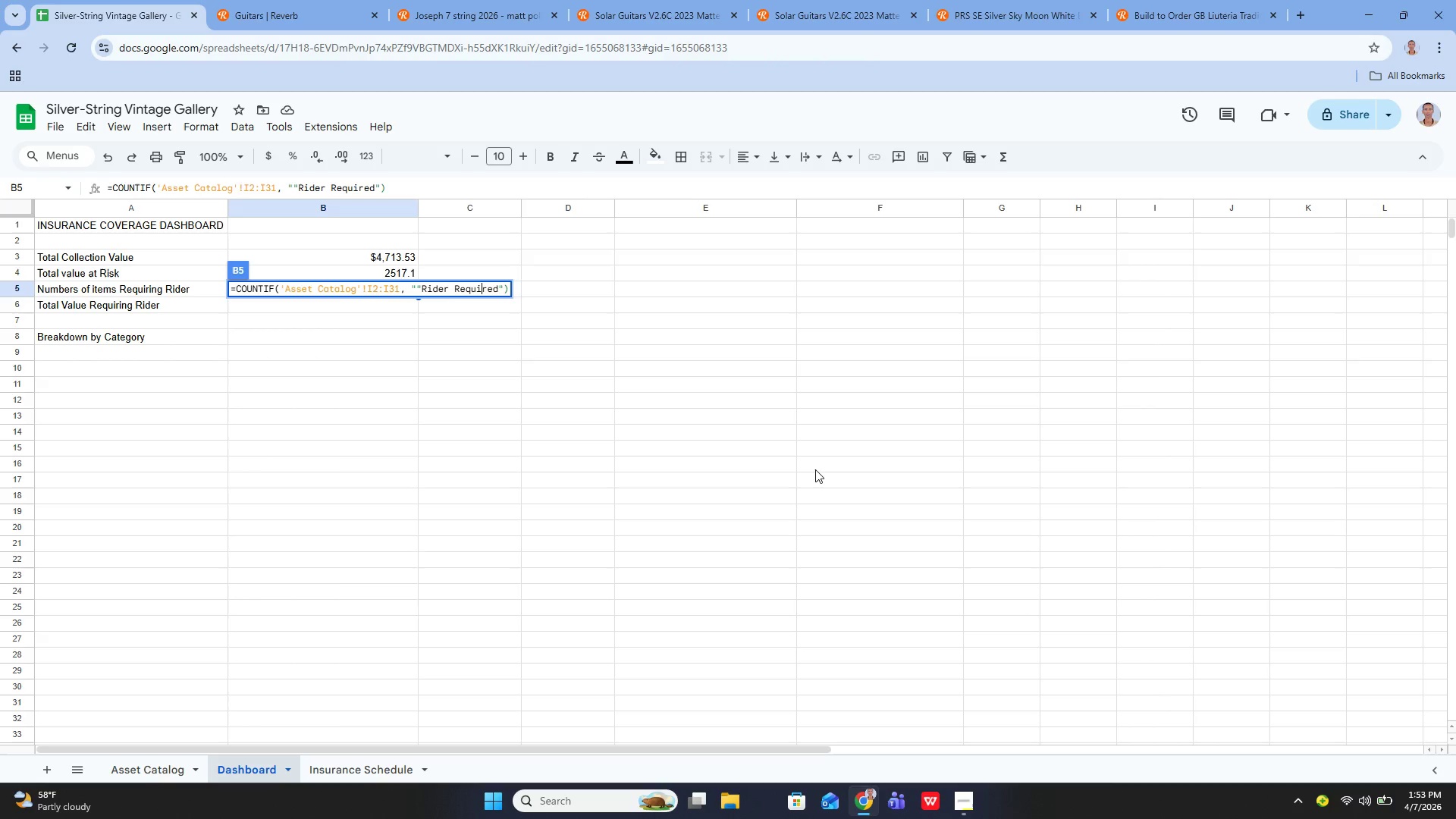 
key(ArrowLeft)
 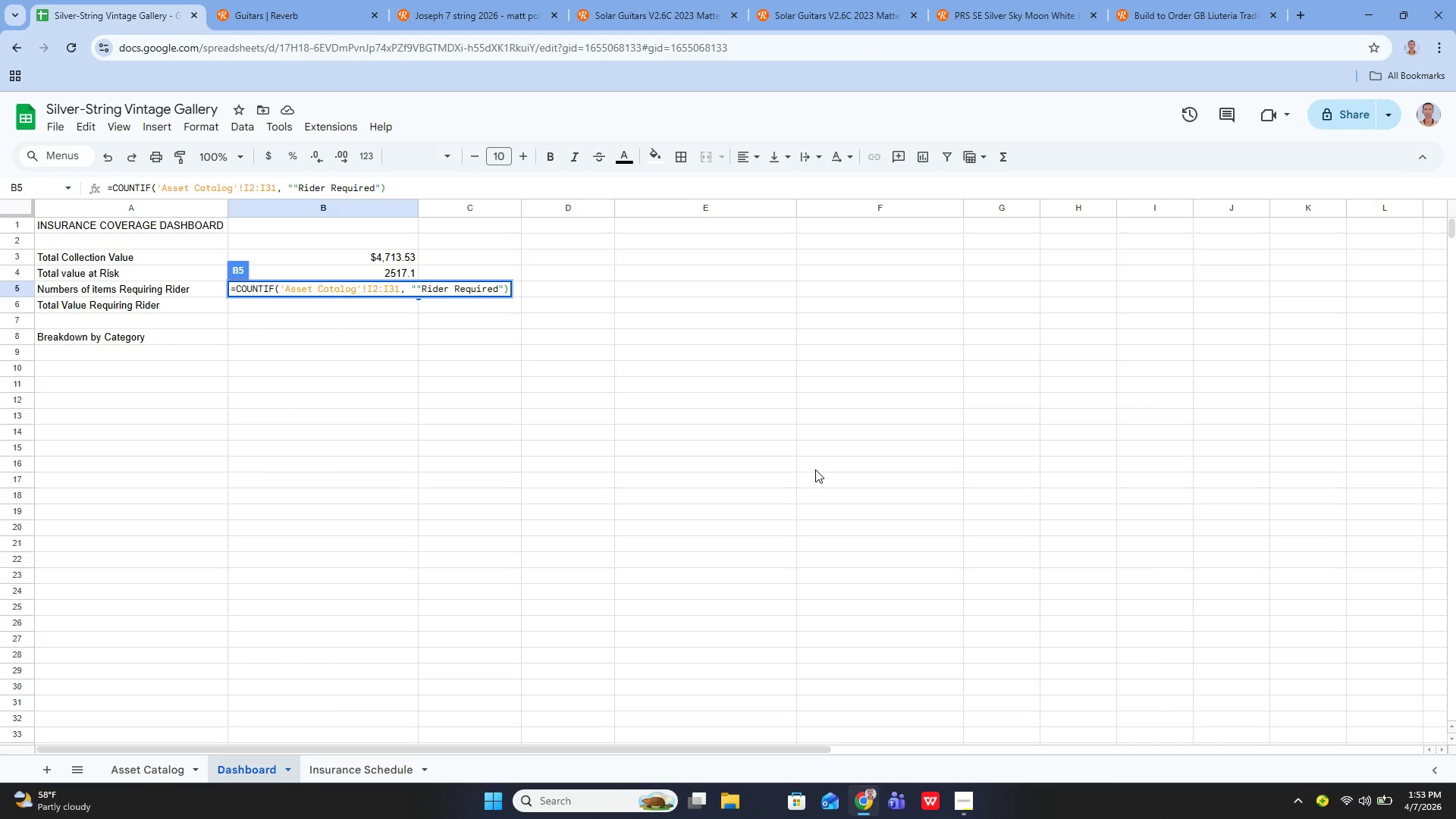 
key(ArrowLeft)
 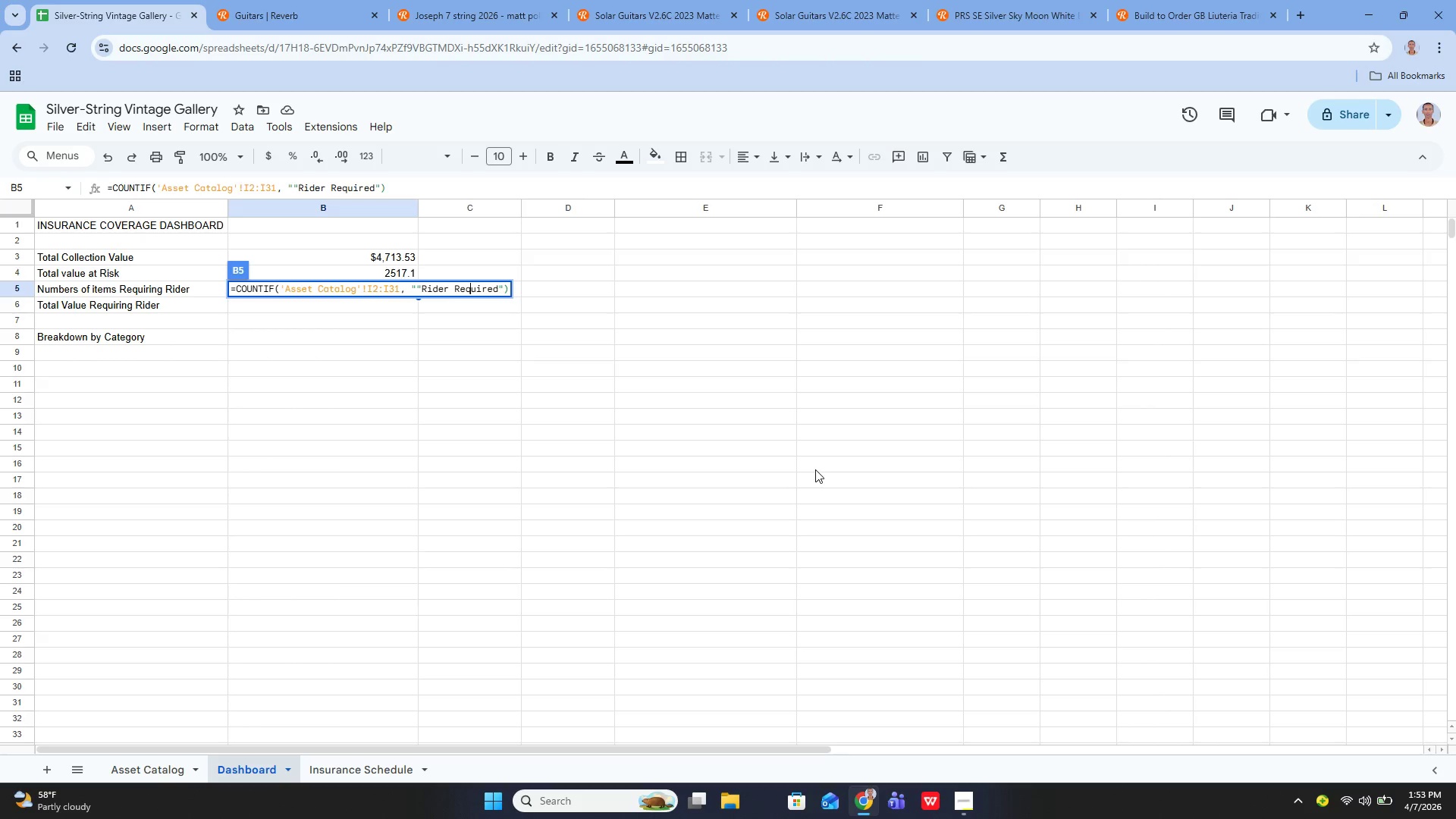 
key(ArrowLeft)
 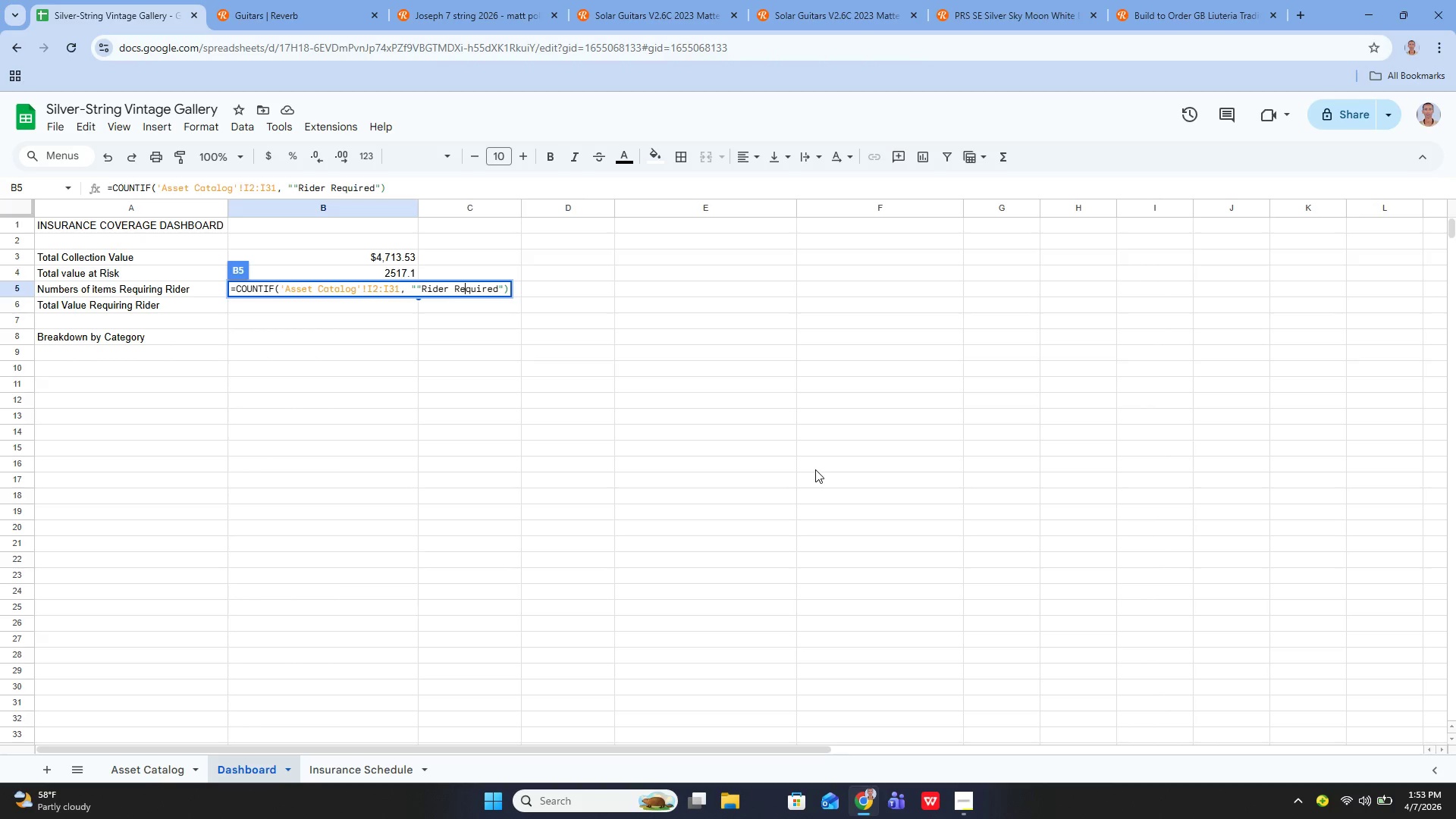 
key(ArrowLeft)
 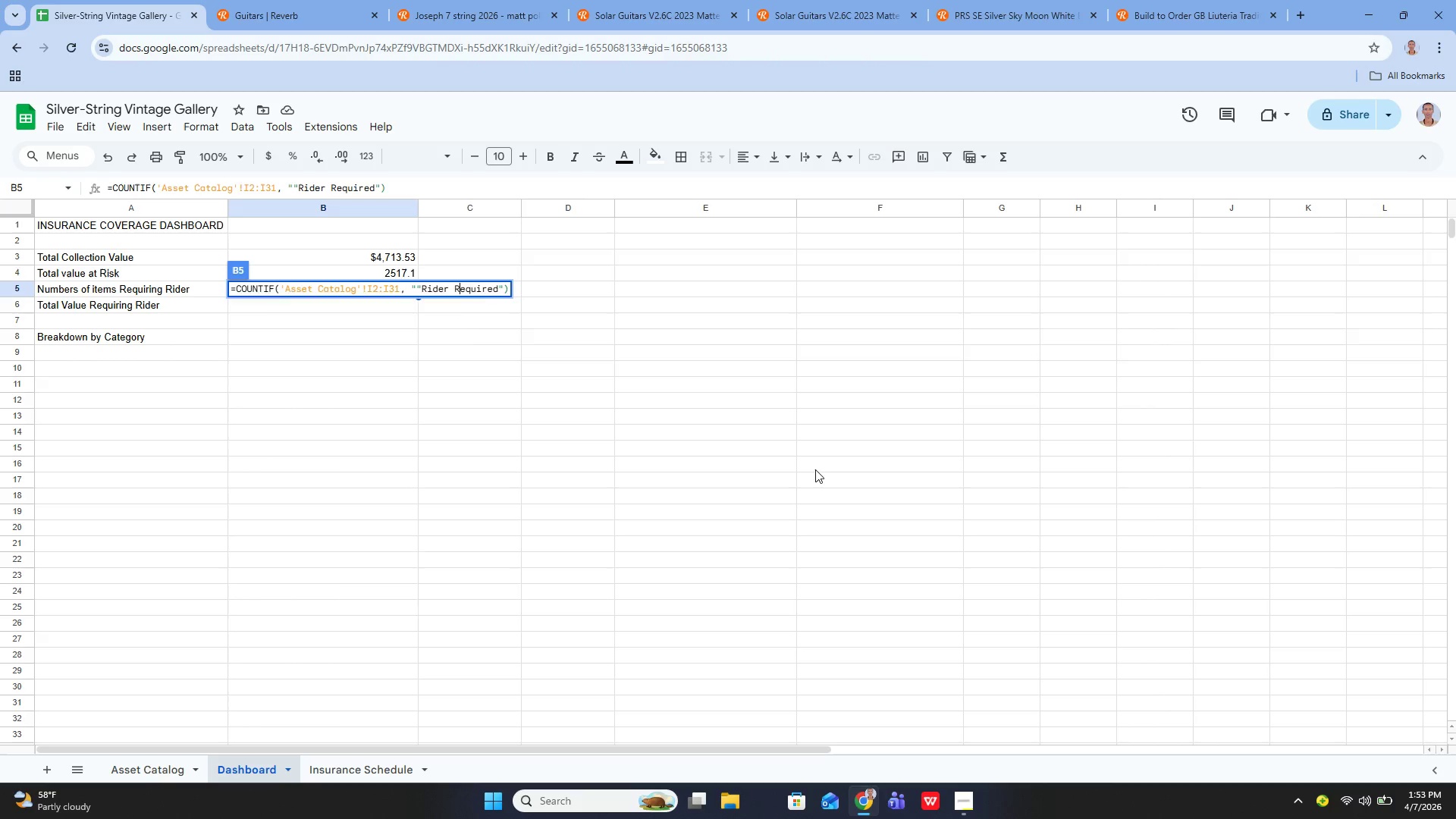 
key(ArrowLeft)
 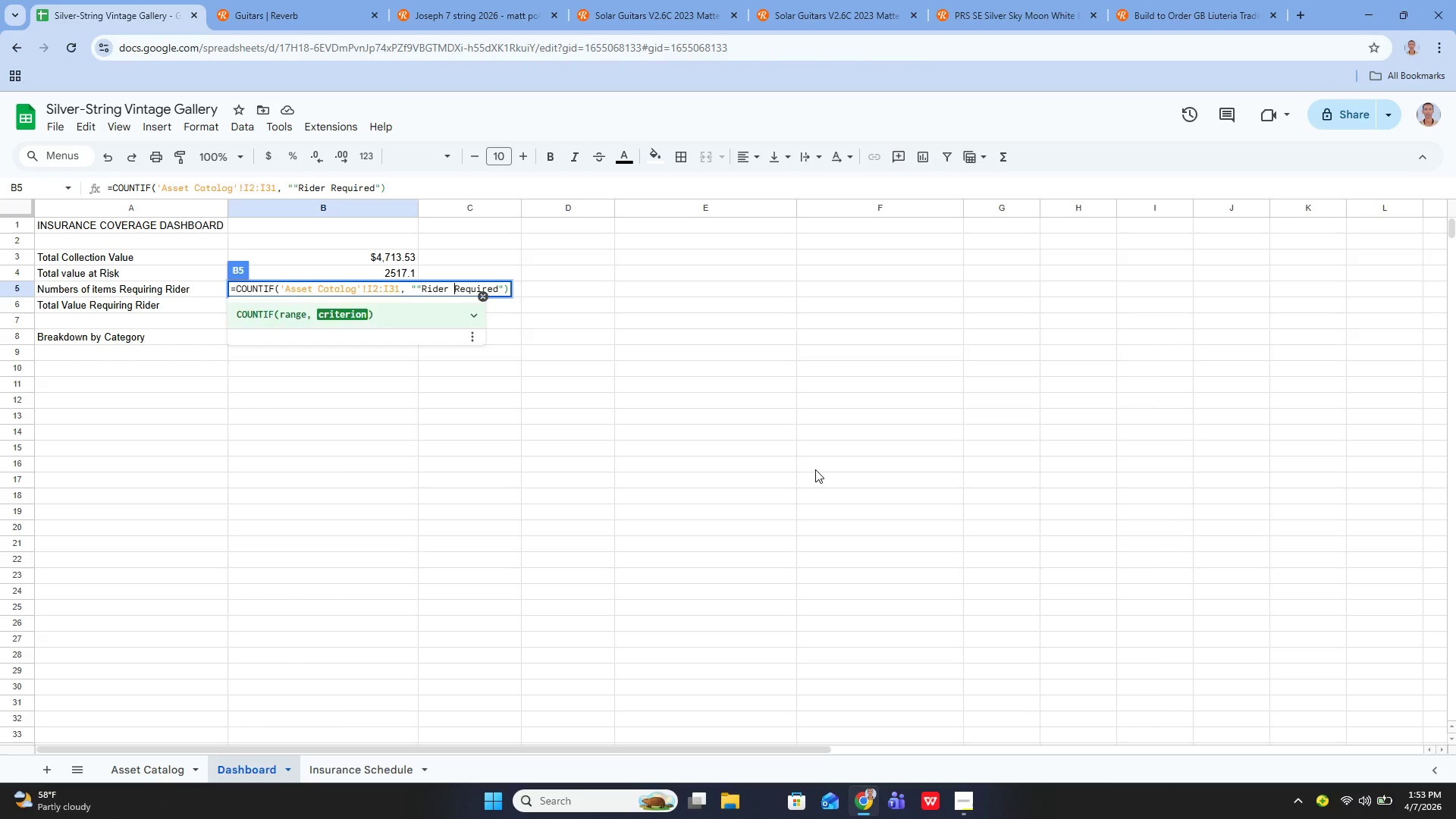 
key(ArrowLeft)
 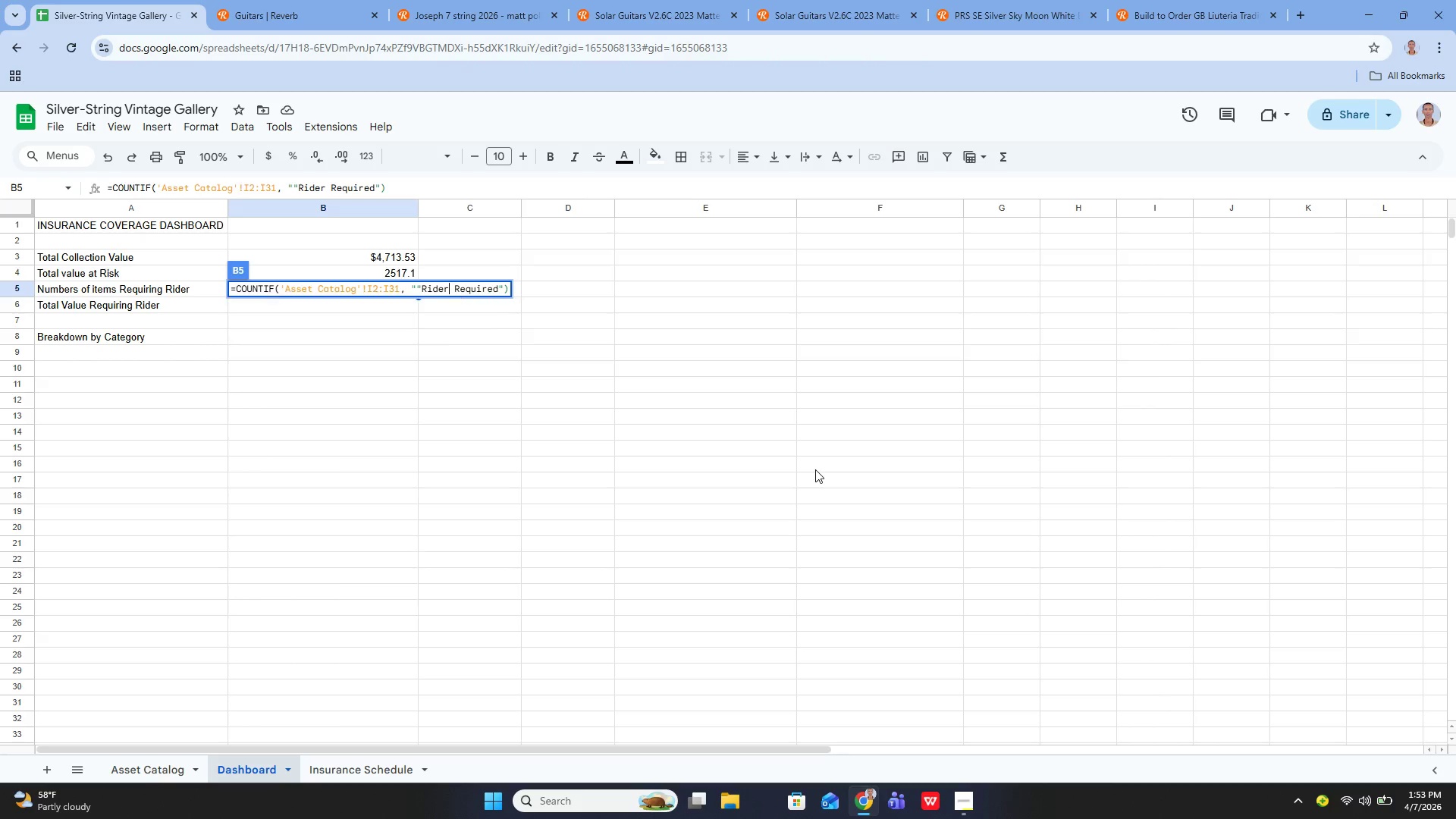 
key(ArrowLeft)
 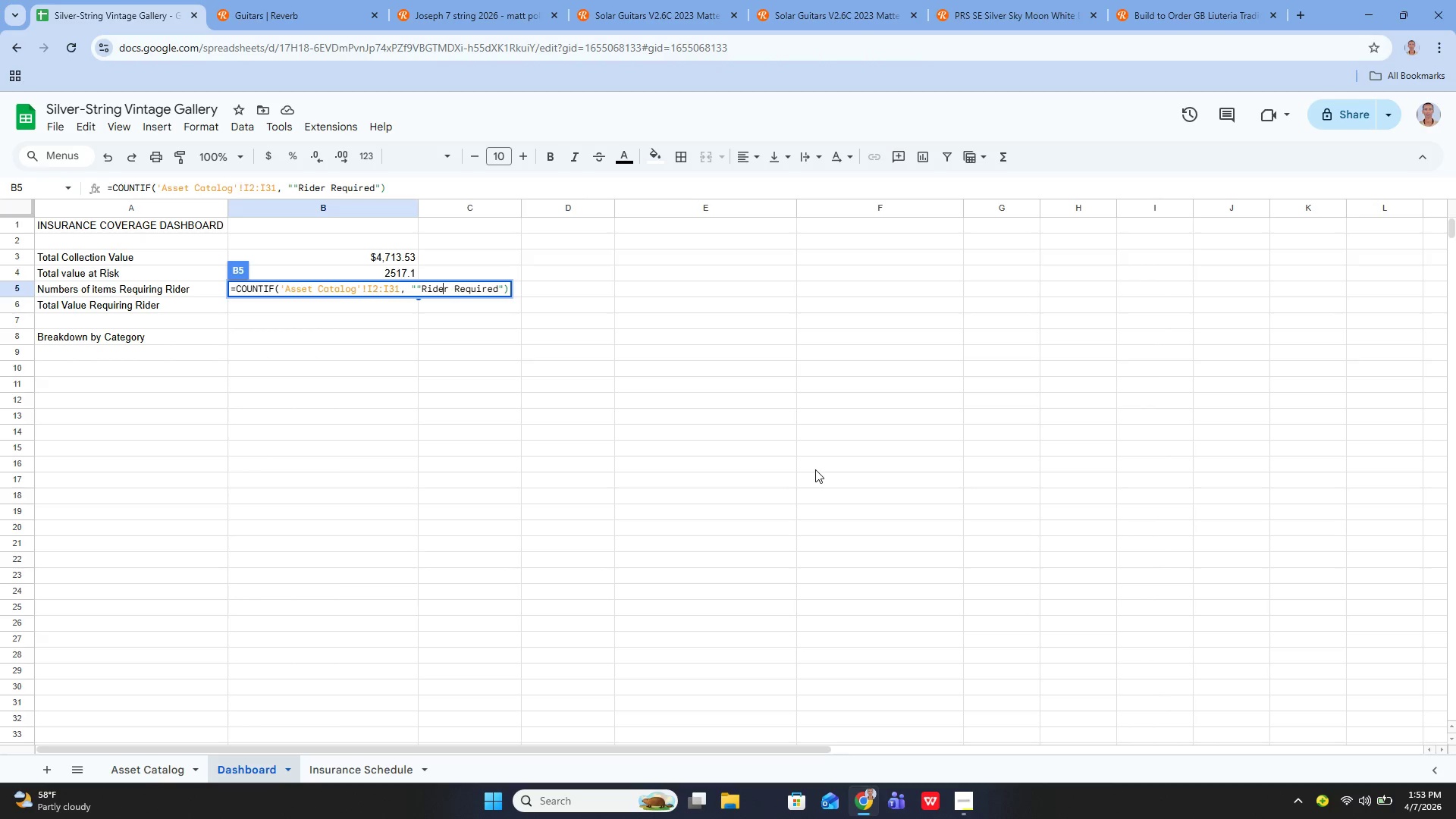 
key(ArrowLeft)
 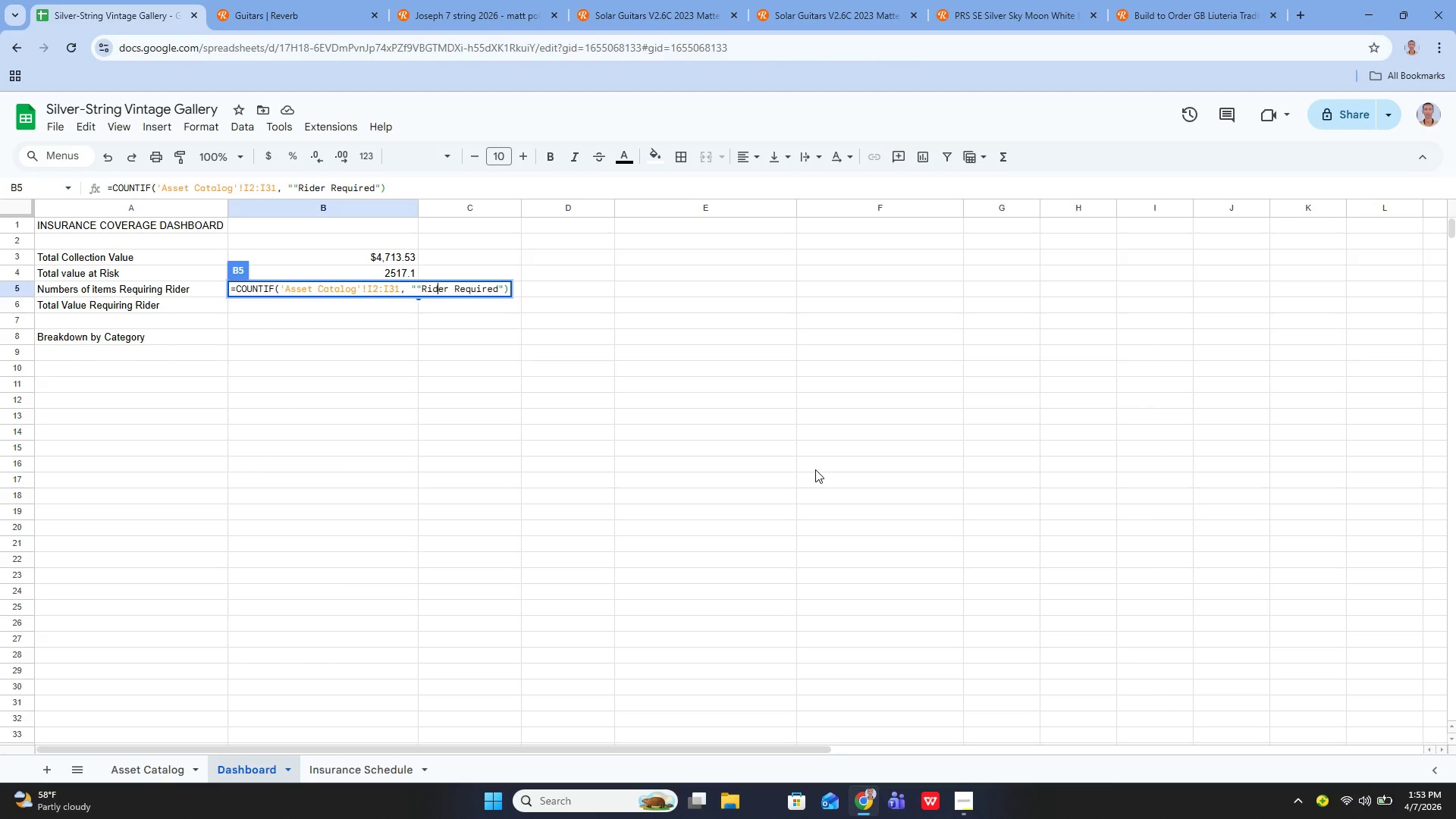 
key(ArrowLeft)
 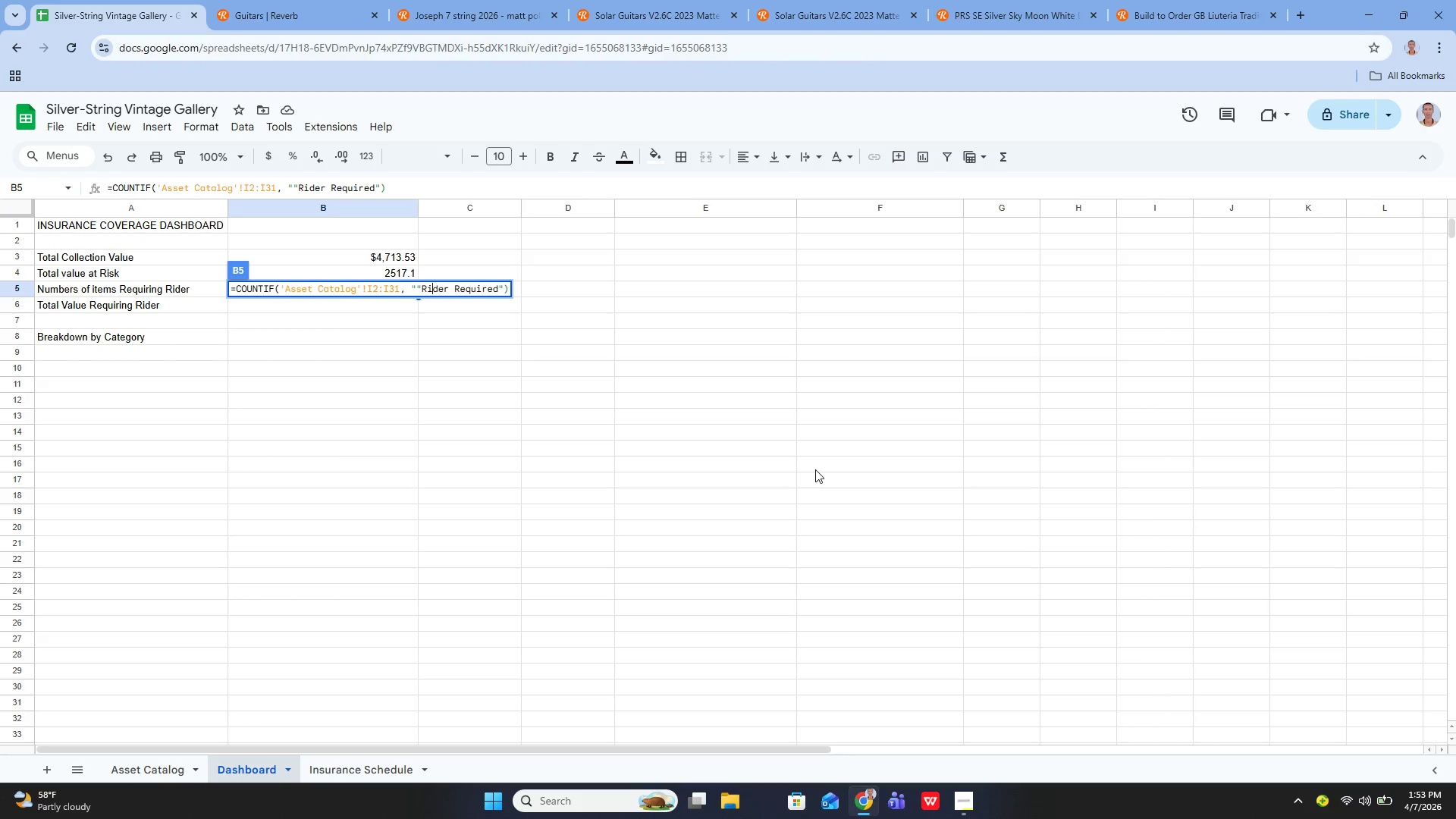 
key(ArrowLeft)
 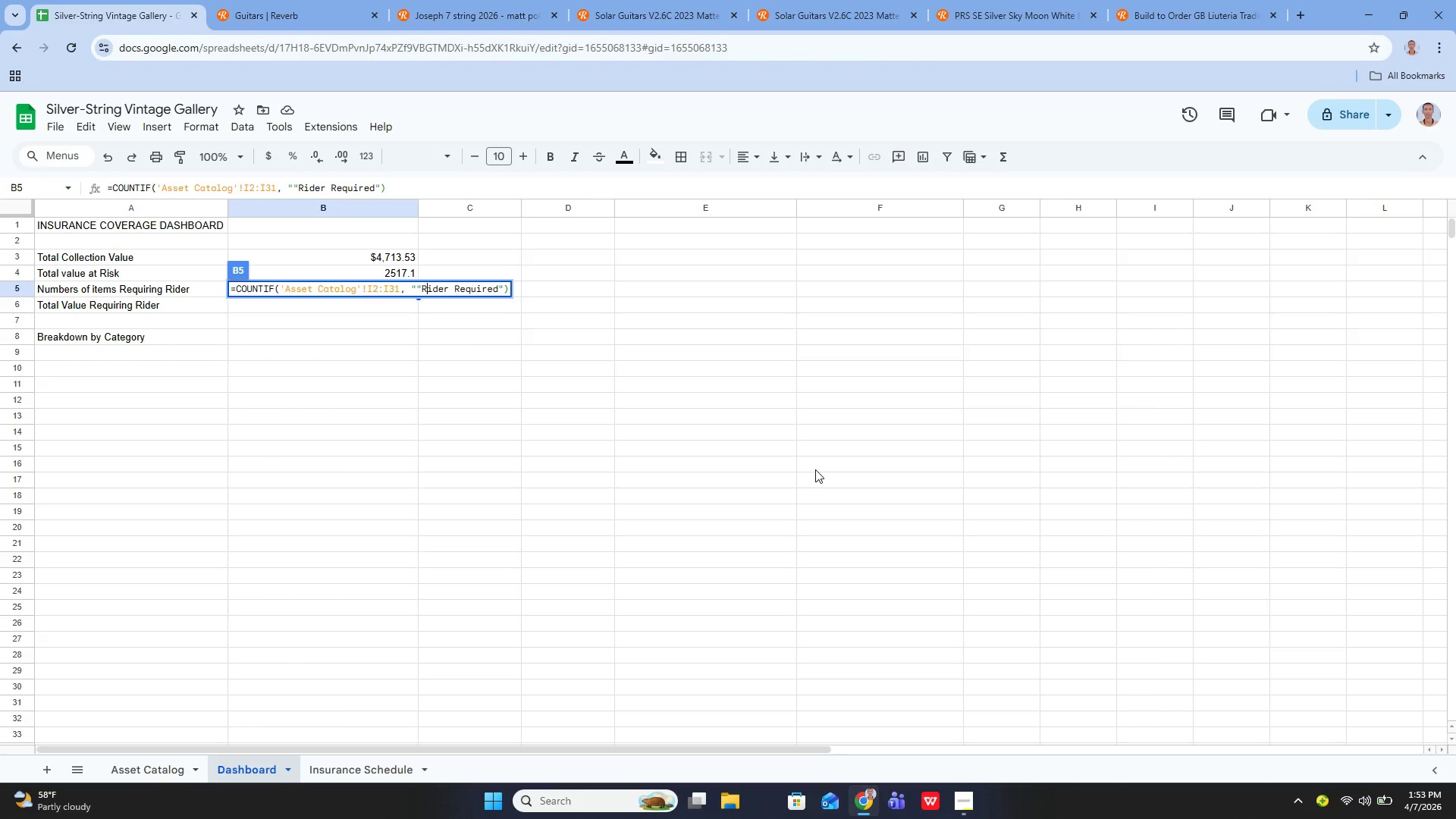 
key(ArrowLeft)
 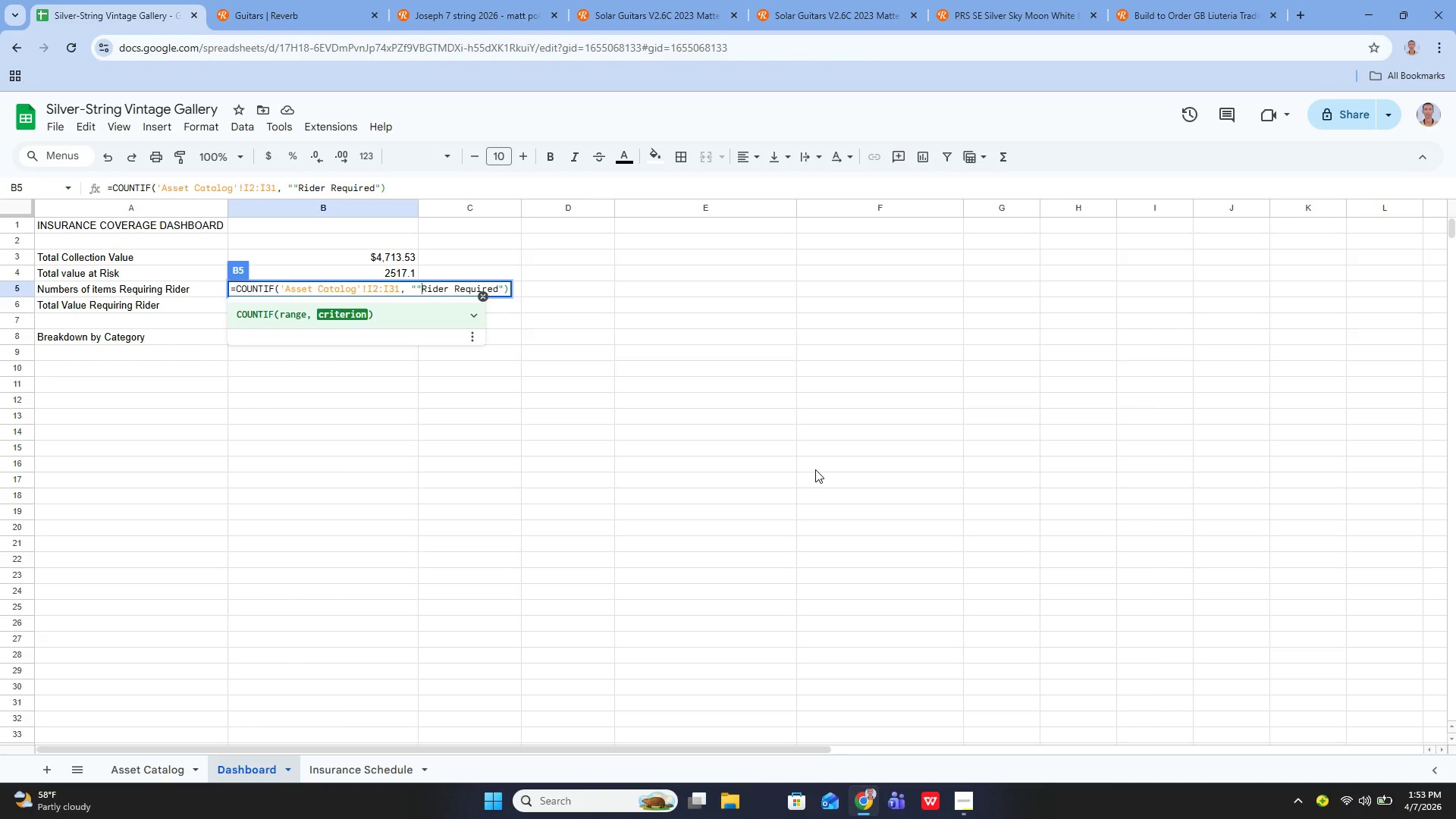 
key(ArrowLeft)
 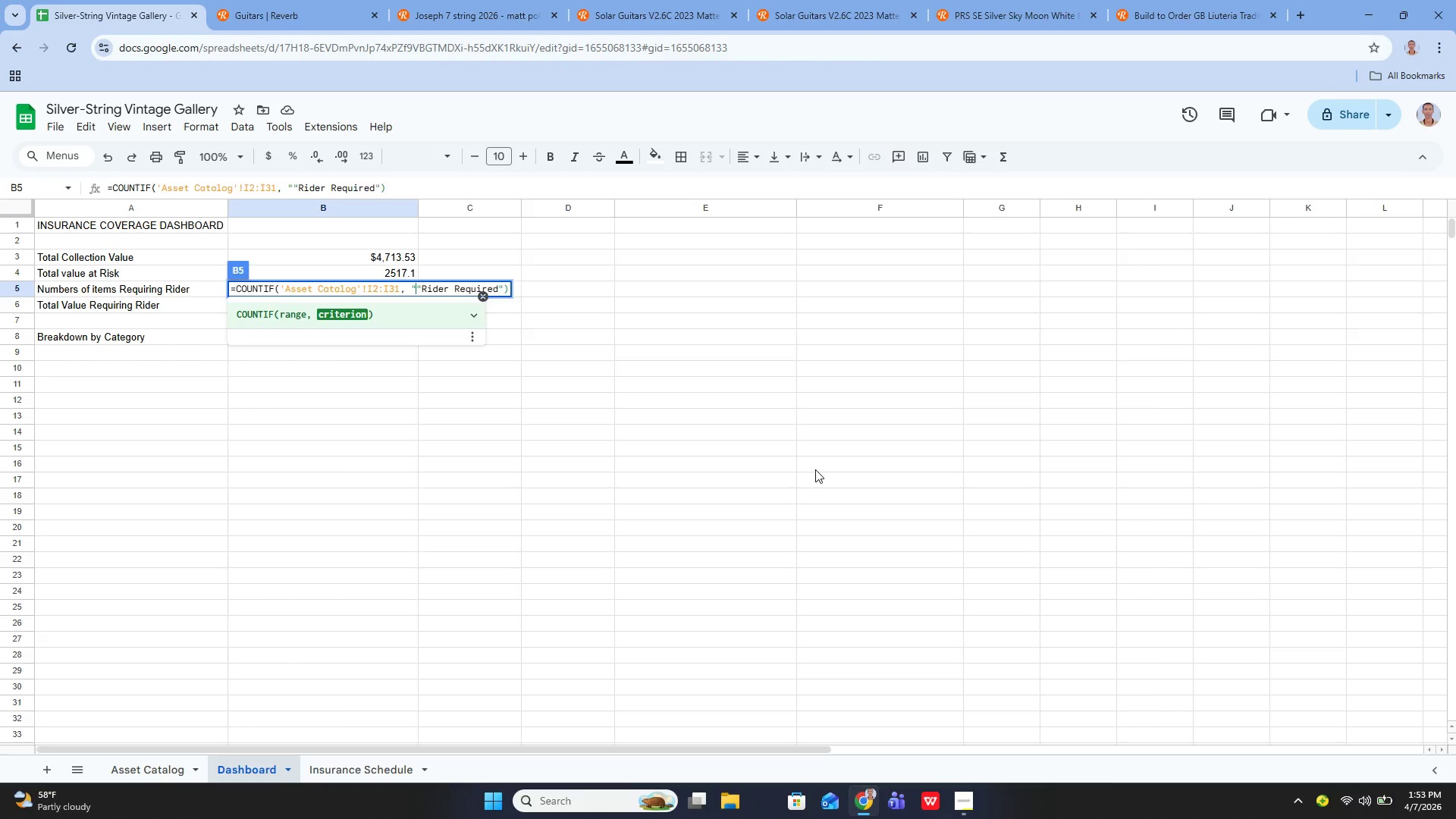 
key(Backspace)
 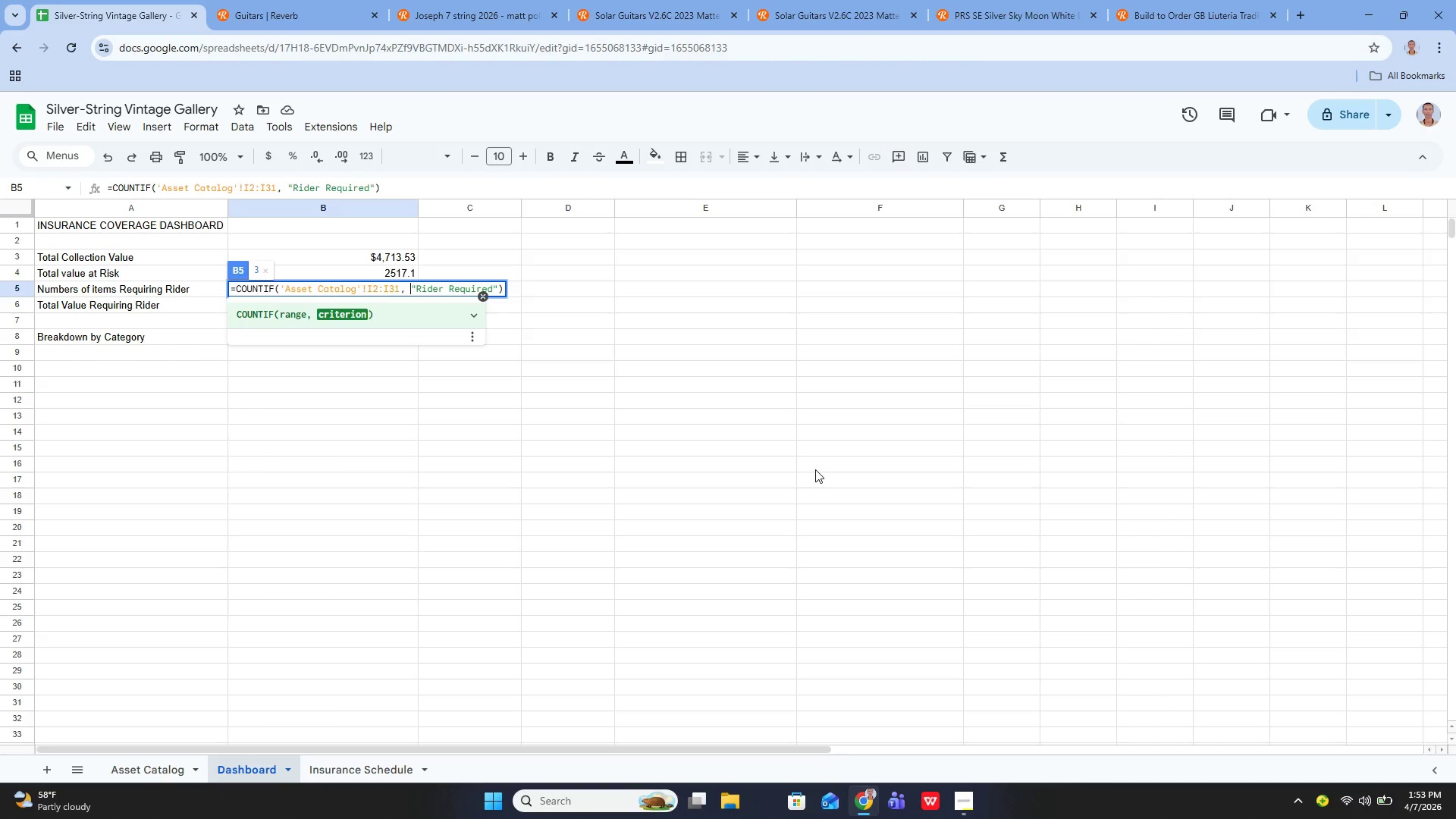 
wait(10.42)
 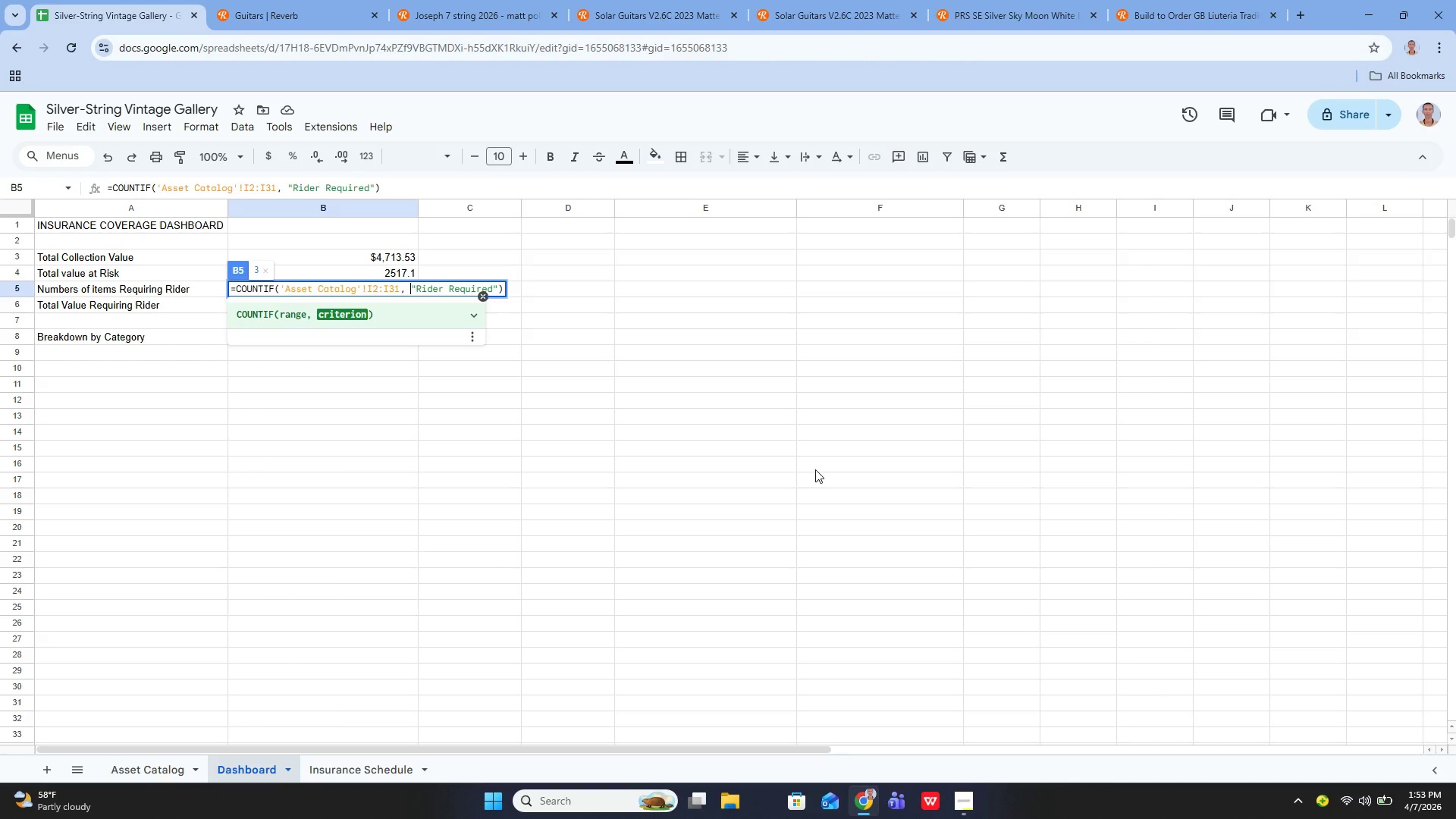 
key(Enter)
 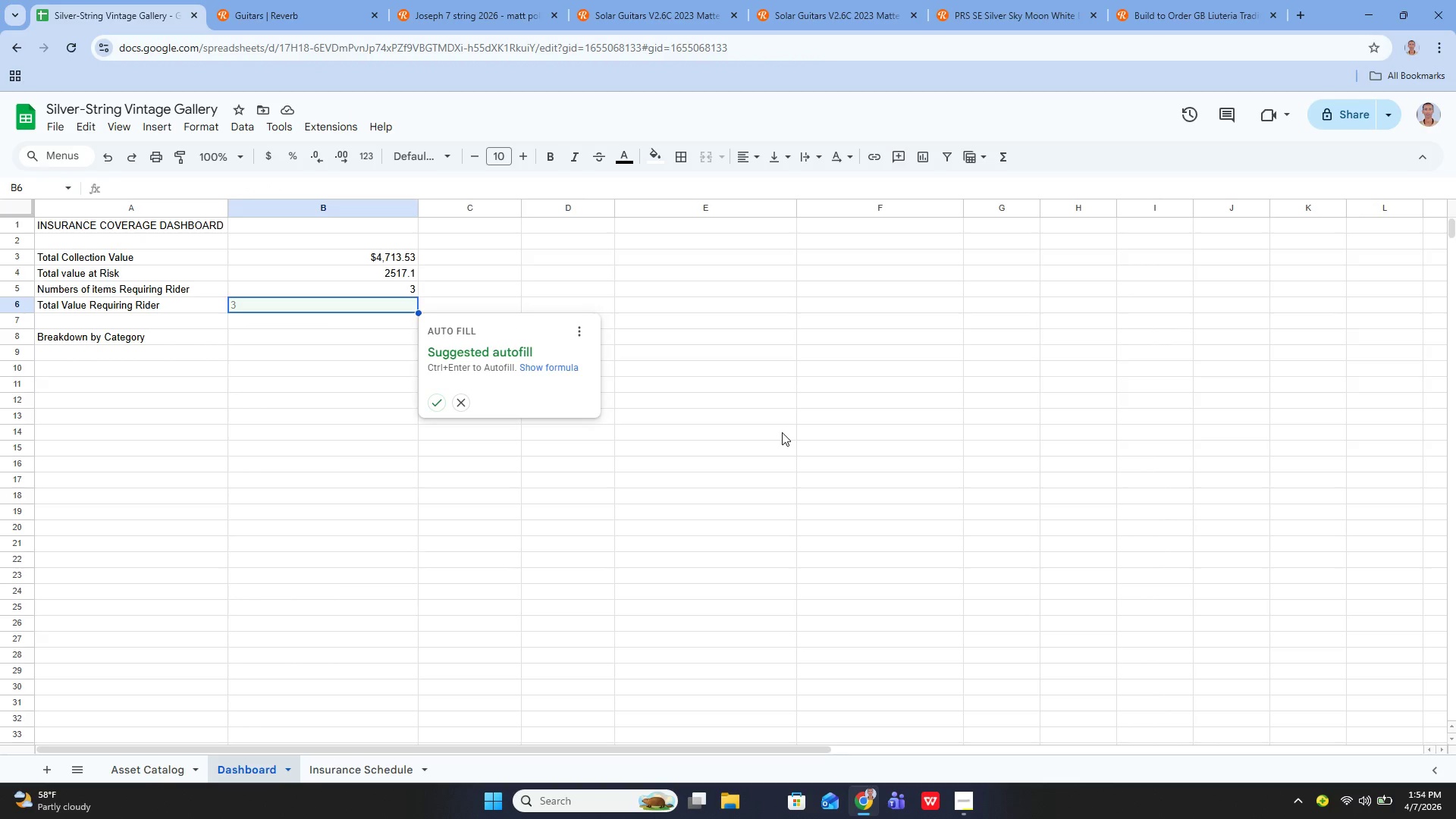 
wait(7.17)
 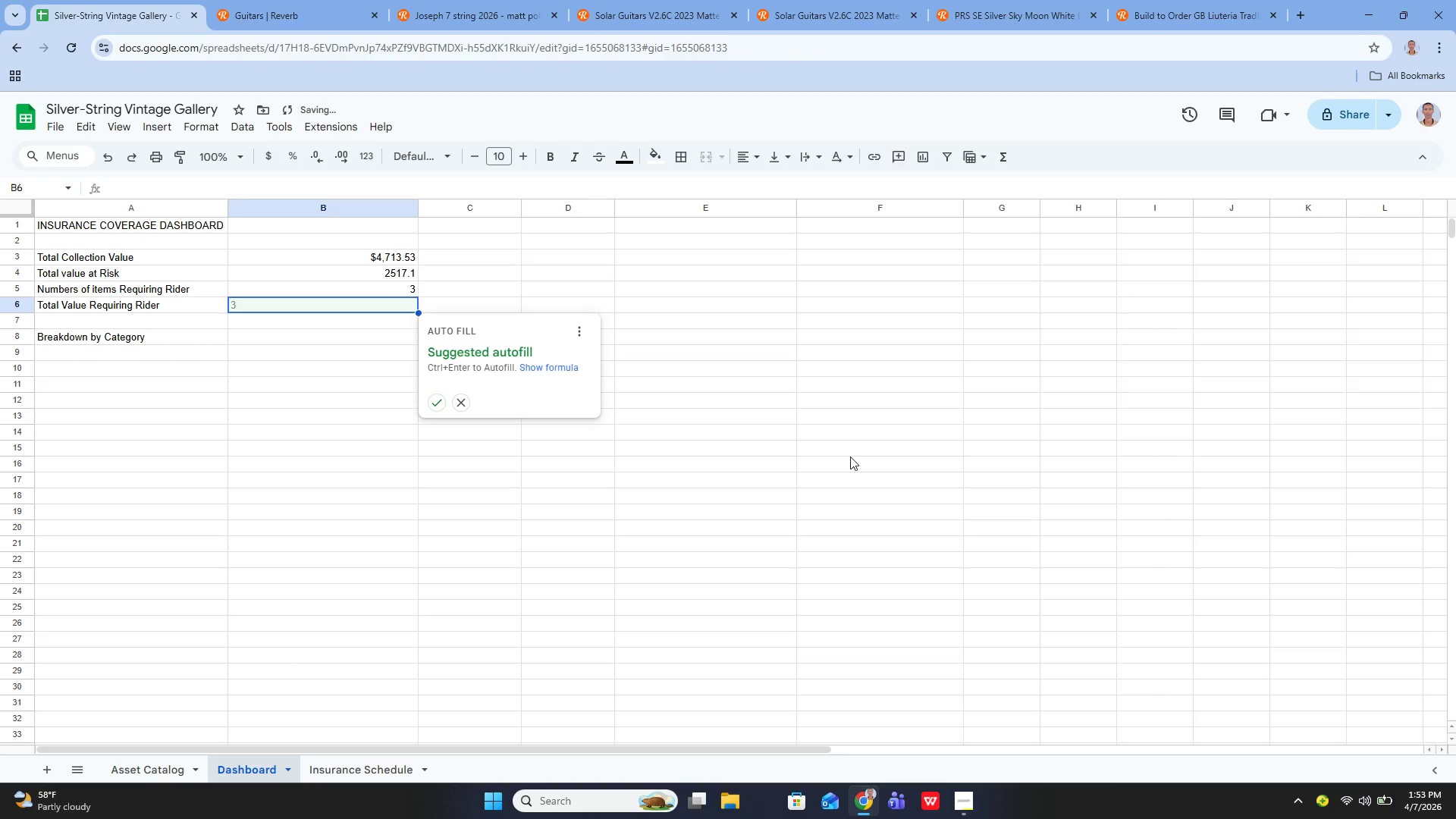 
key(Enter)
 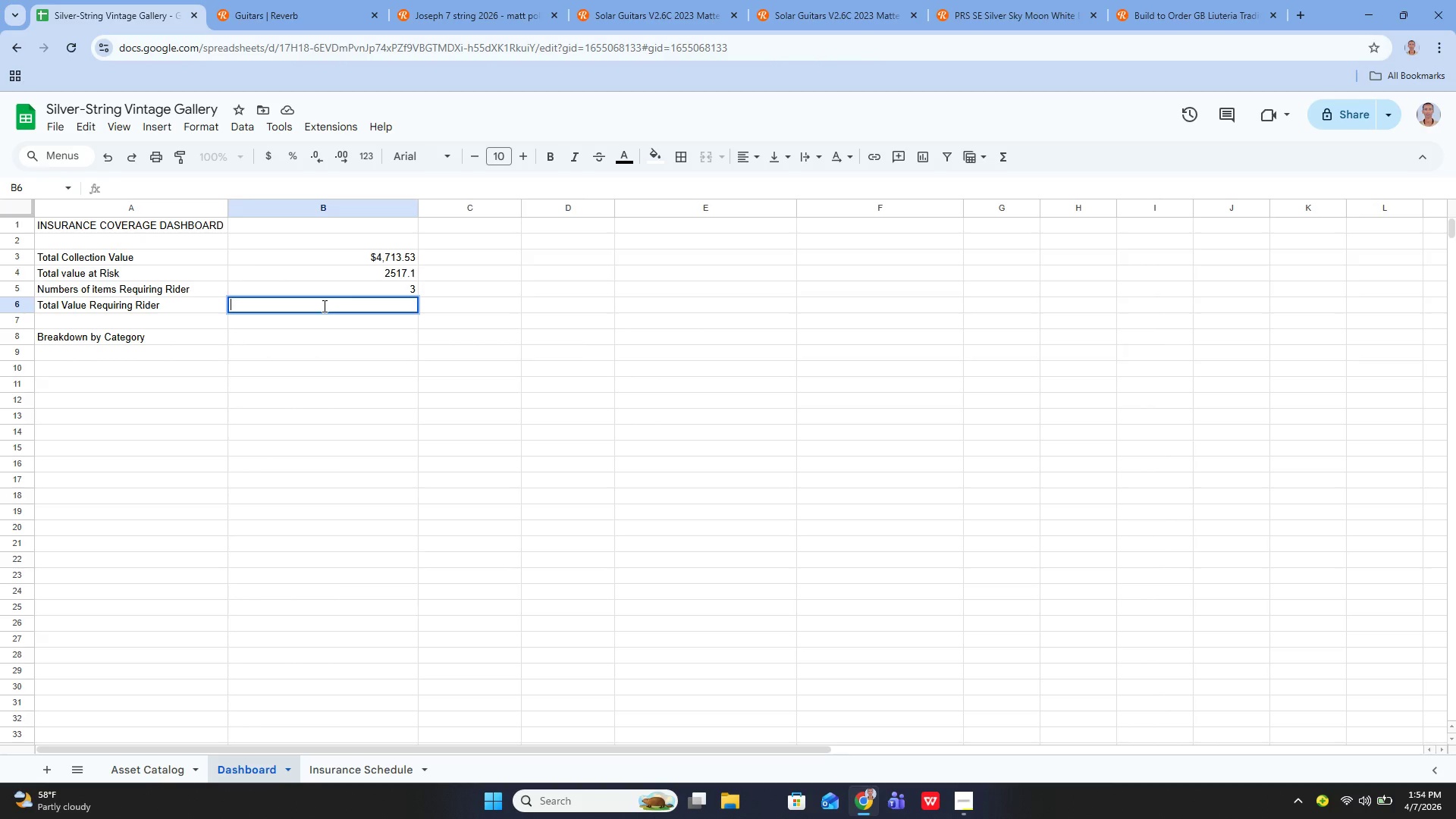 
type(=SUMIF())
 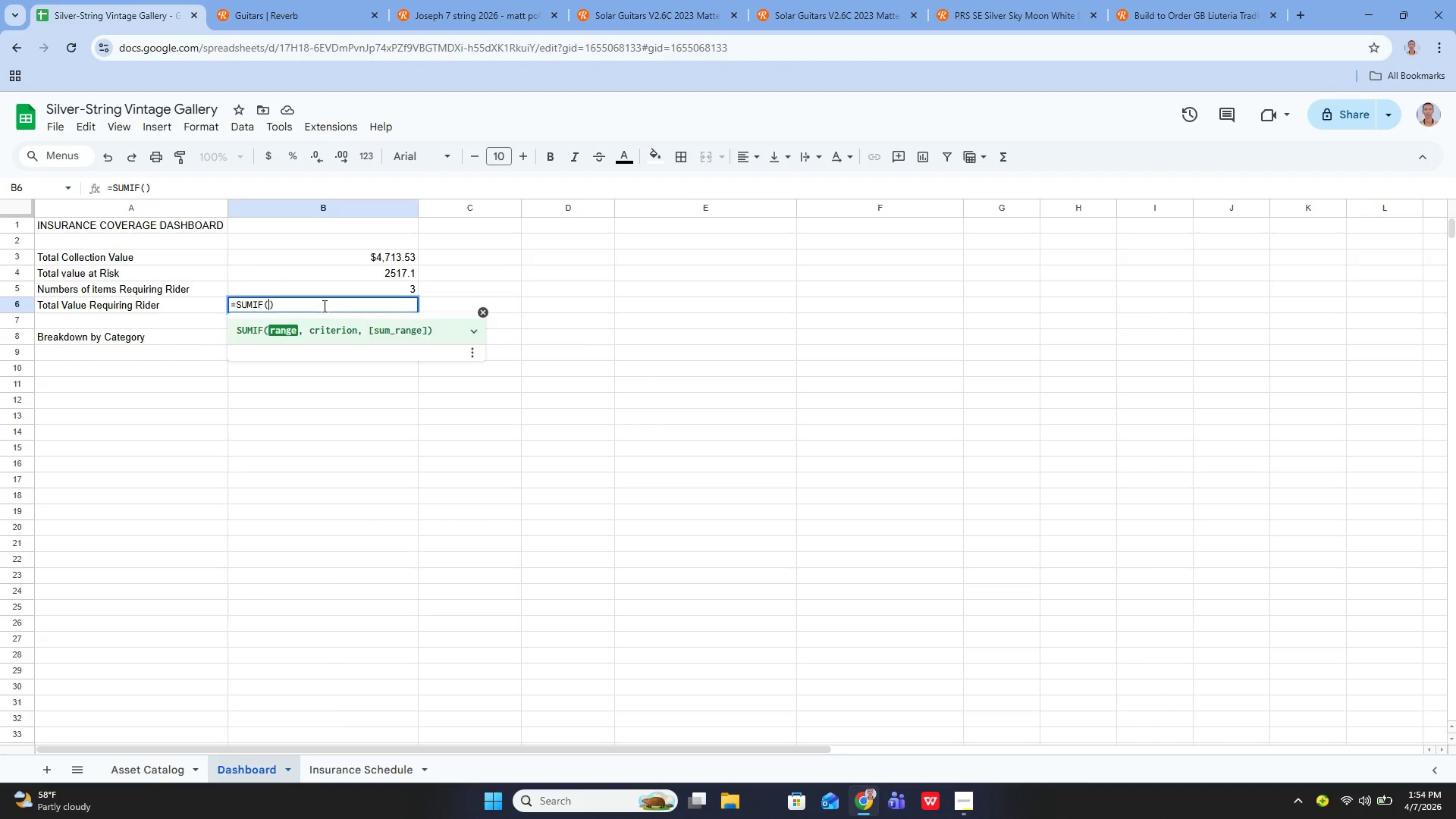 
key(ArrowLeft)
 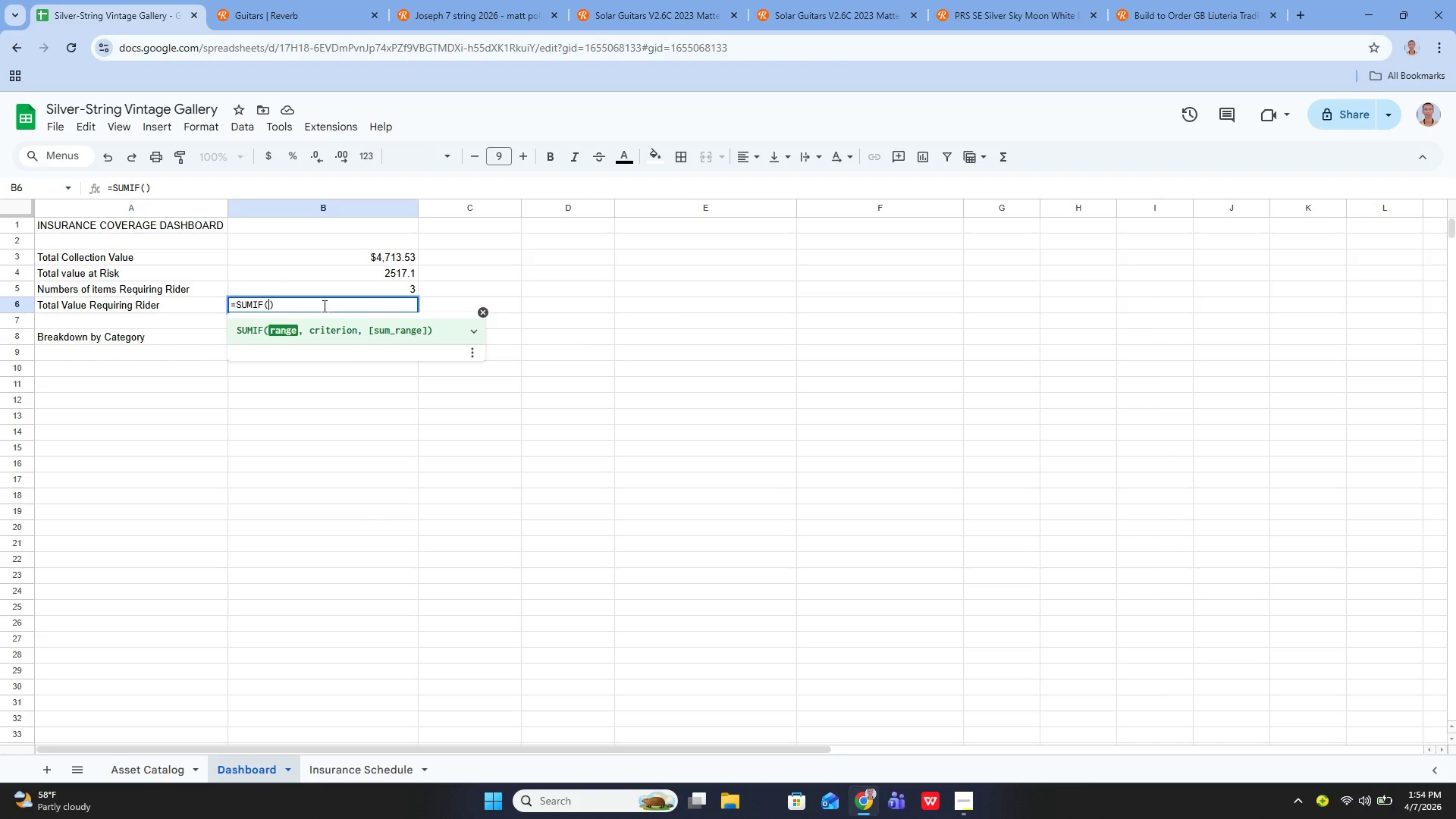 
key(Quote)
 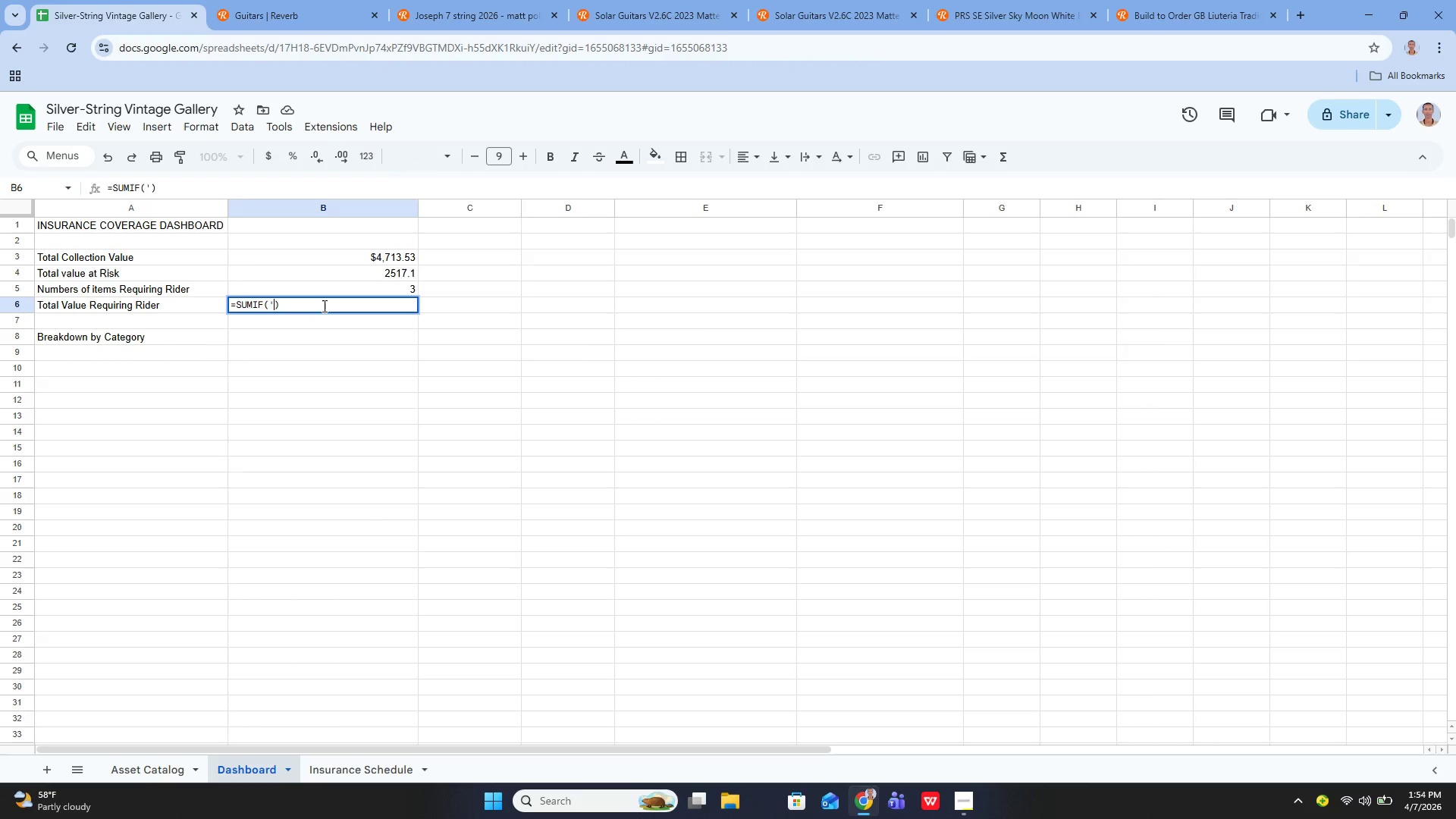 
key(Quote)
 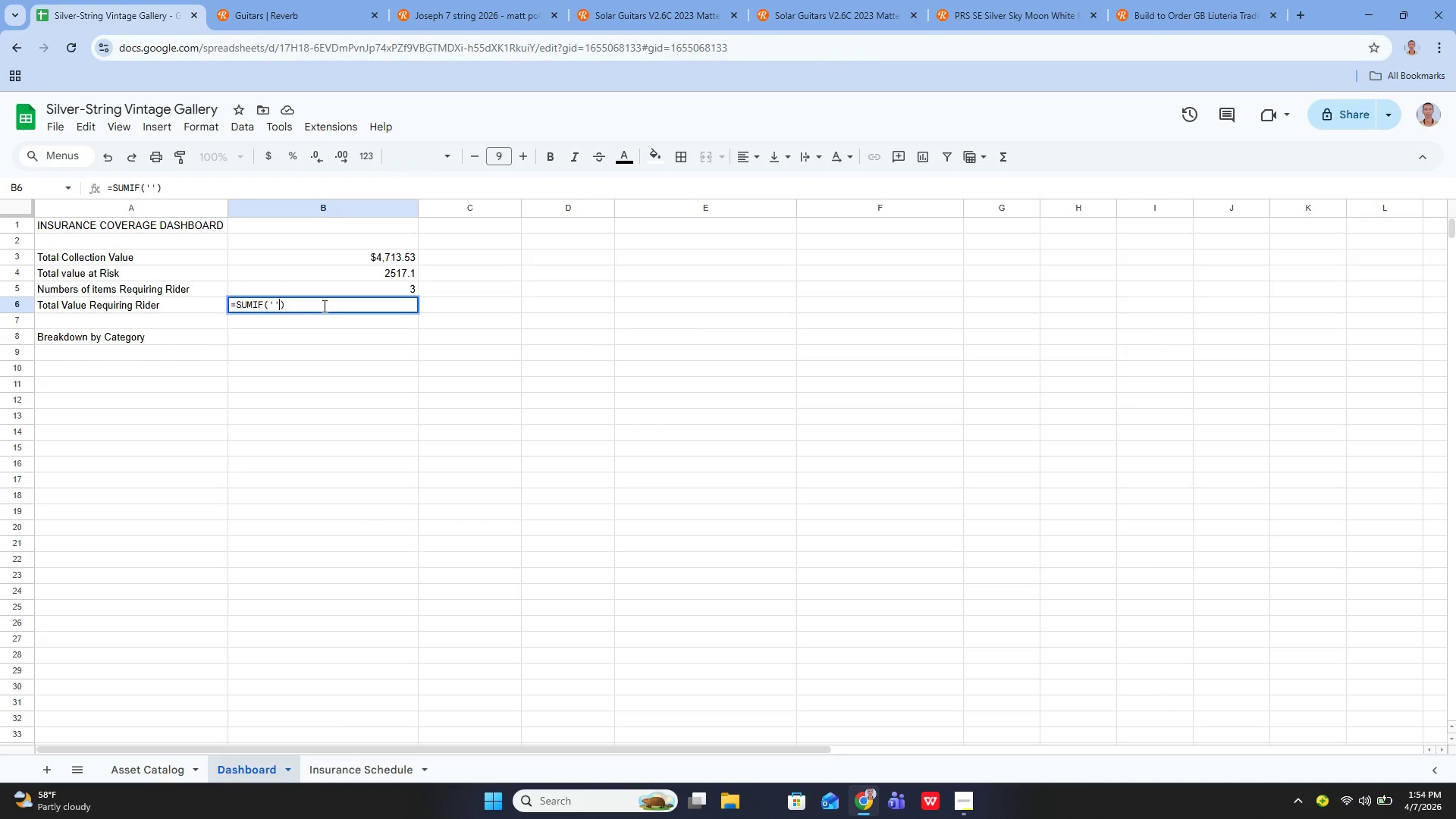 
key(ArrowLeft)
 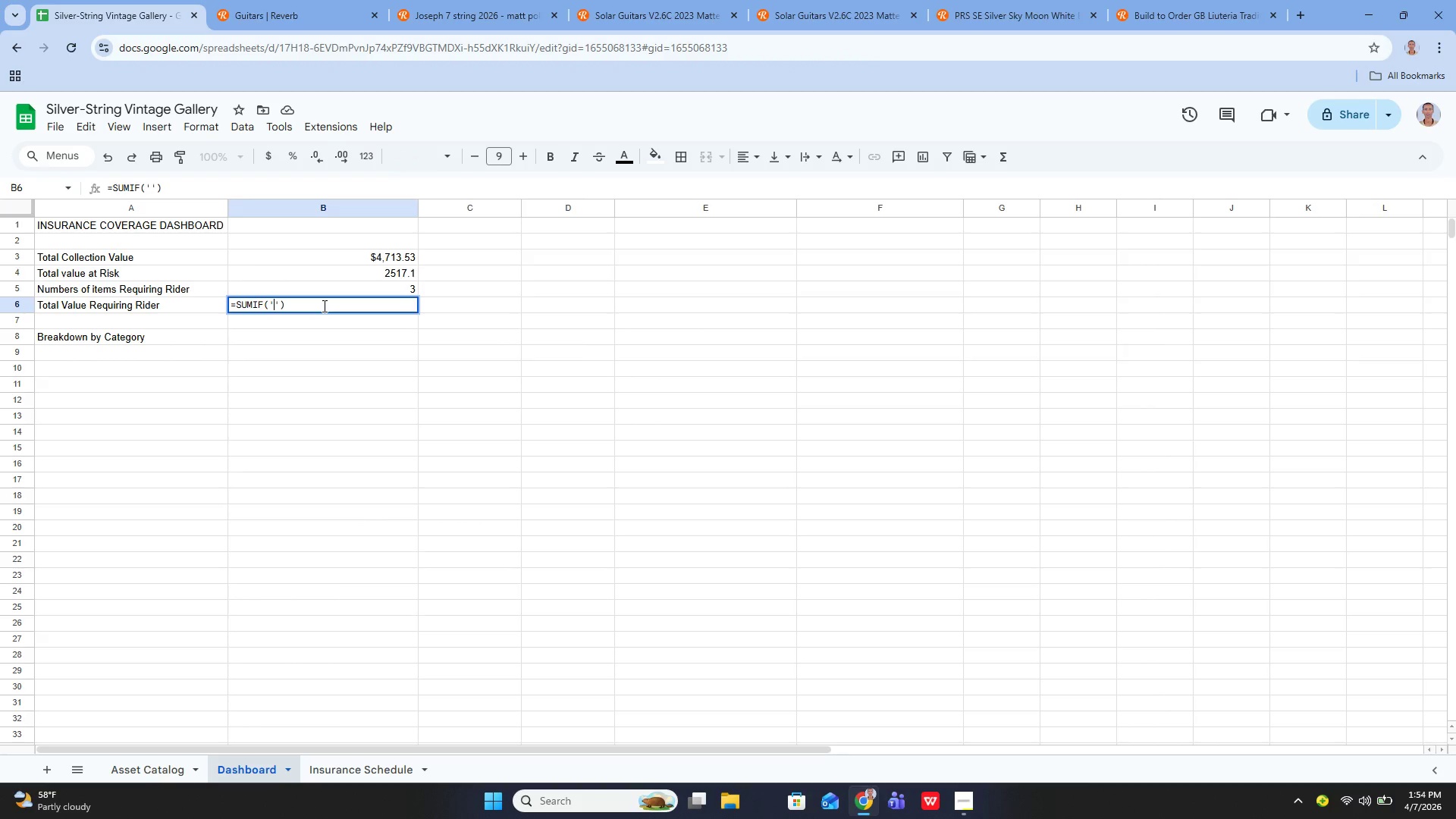 
type(Asset Catalog )
key(Backspace)
 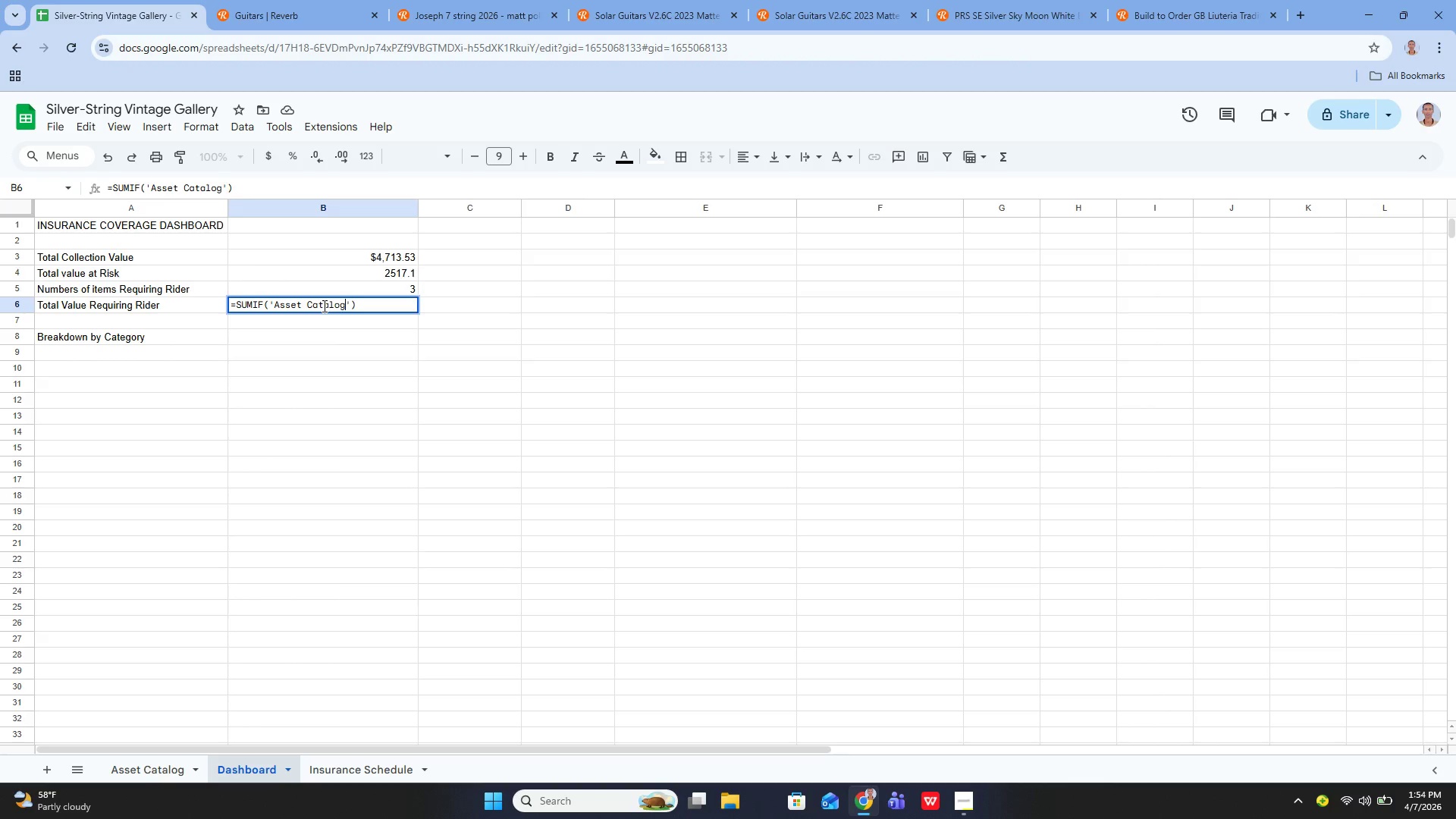 
key(ArrowRight)
 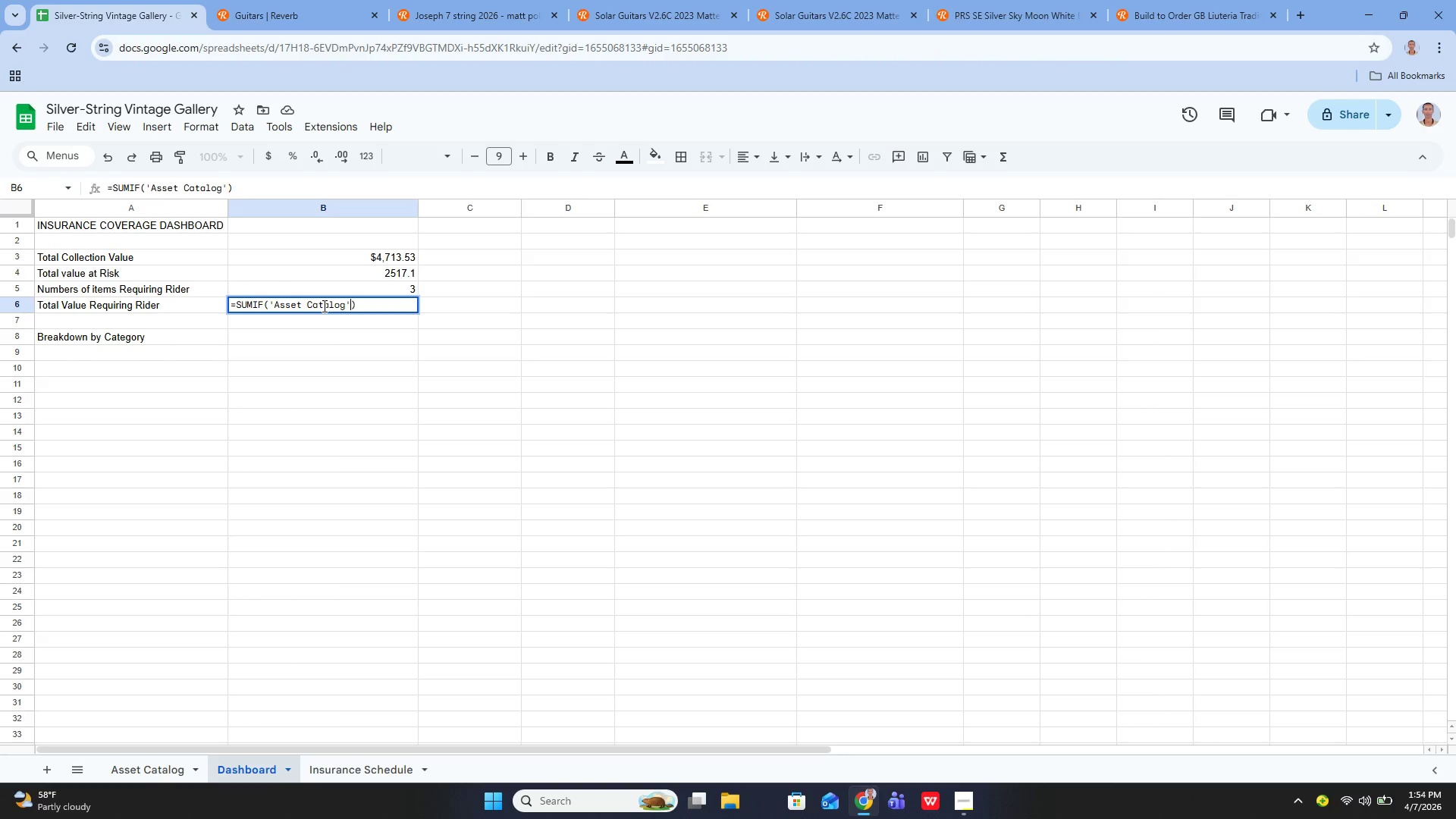 
key(Shift+ShiftLeft)
 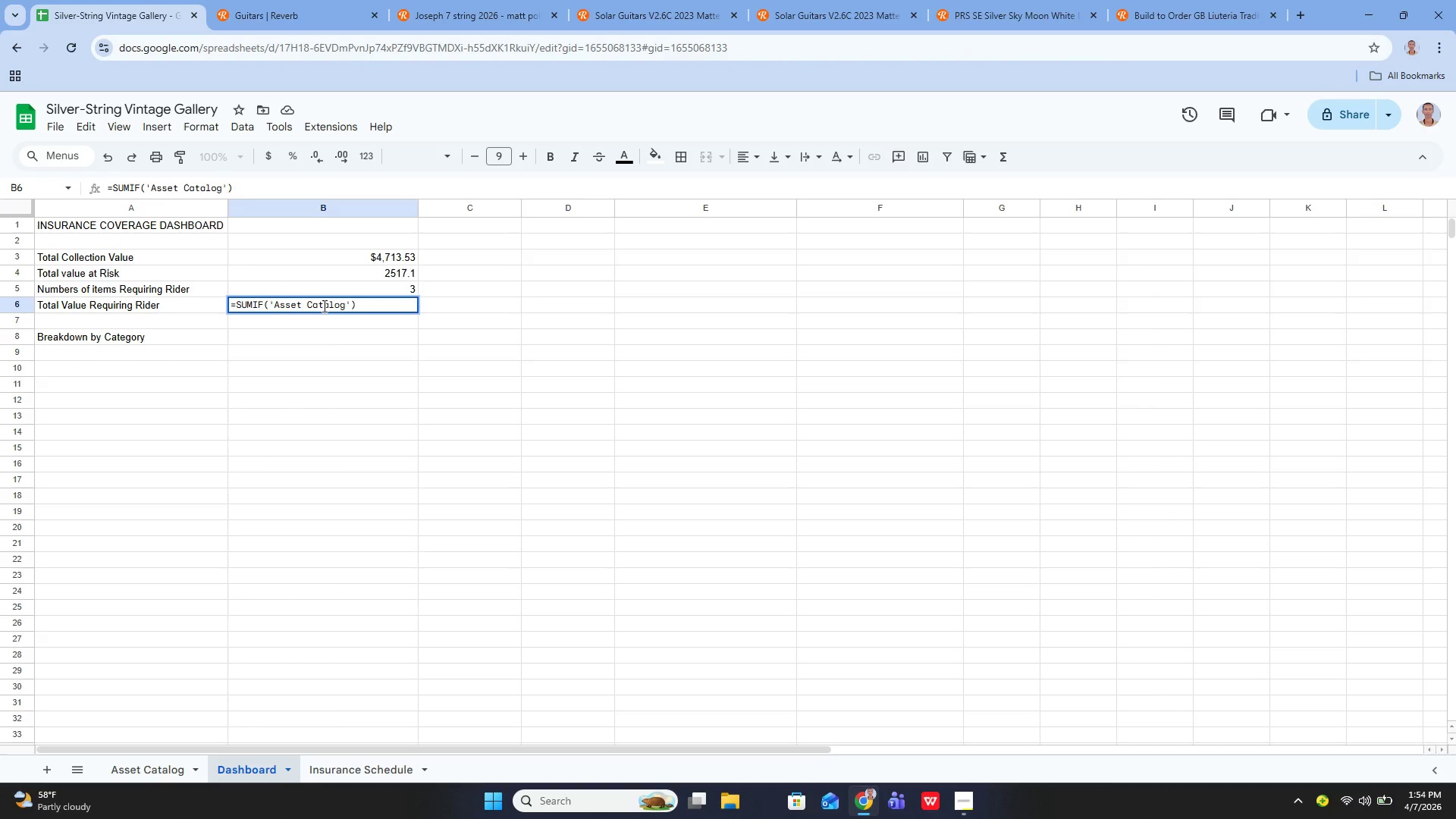 
key(1)
 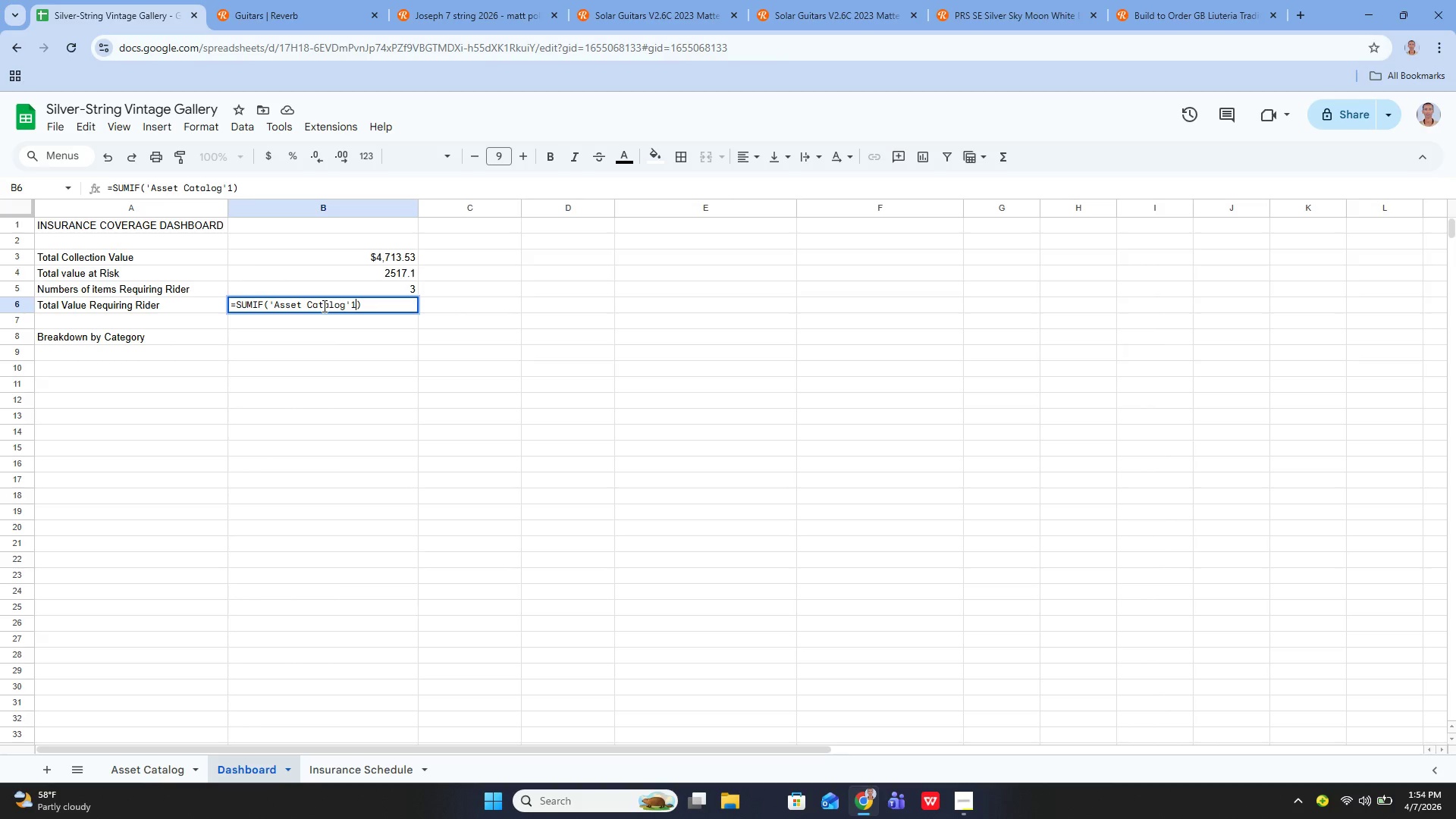 
key(Backspace)
type(!I2:I31, "")
 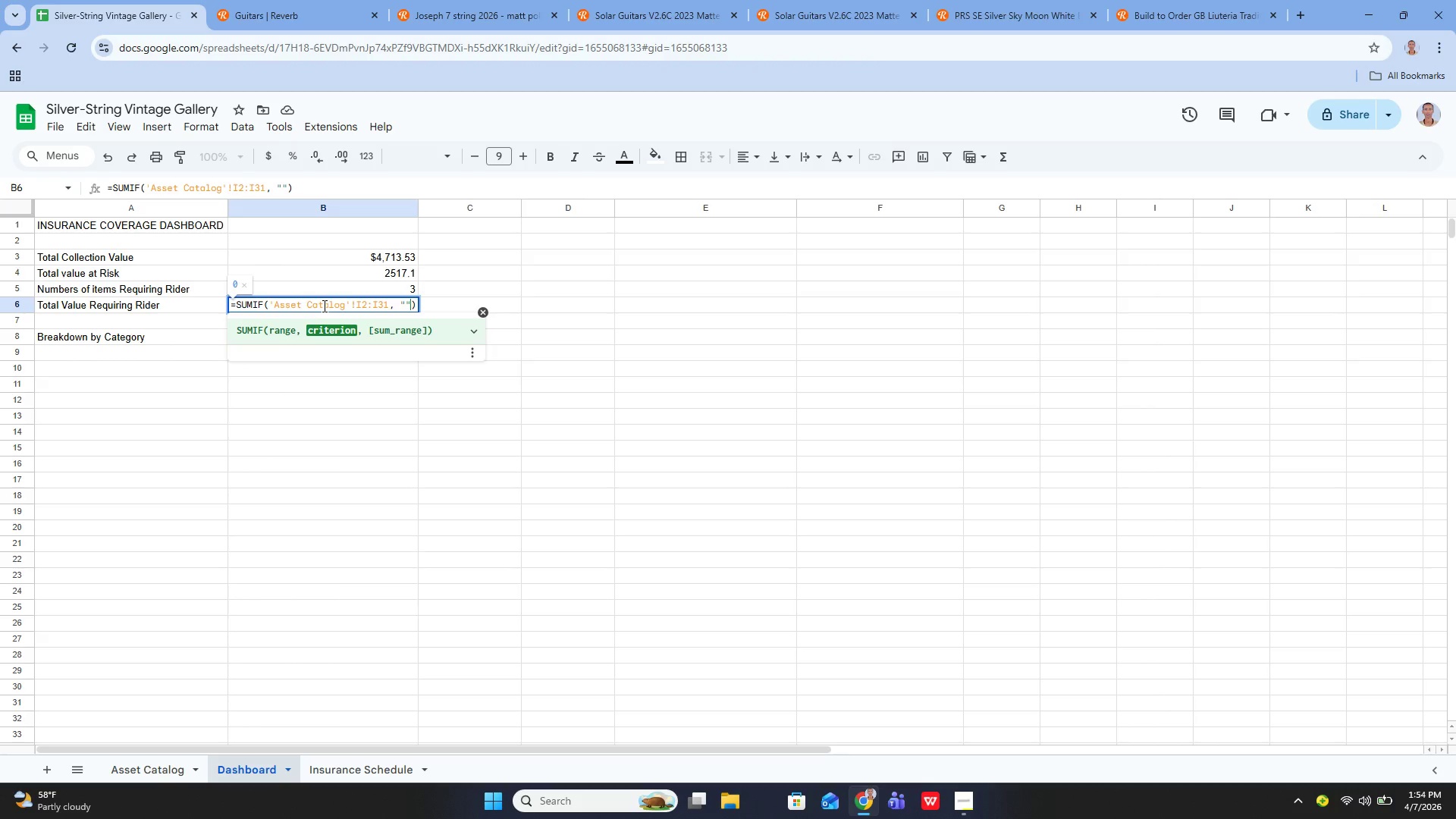 
key(ArrowLeft)
 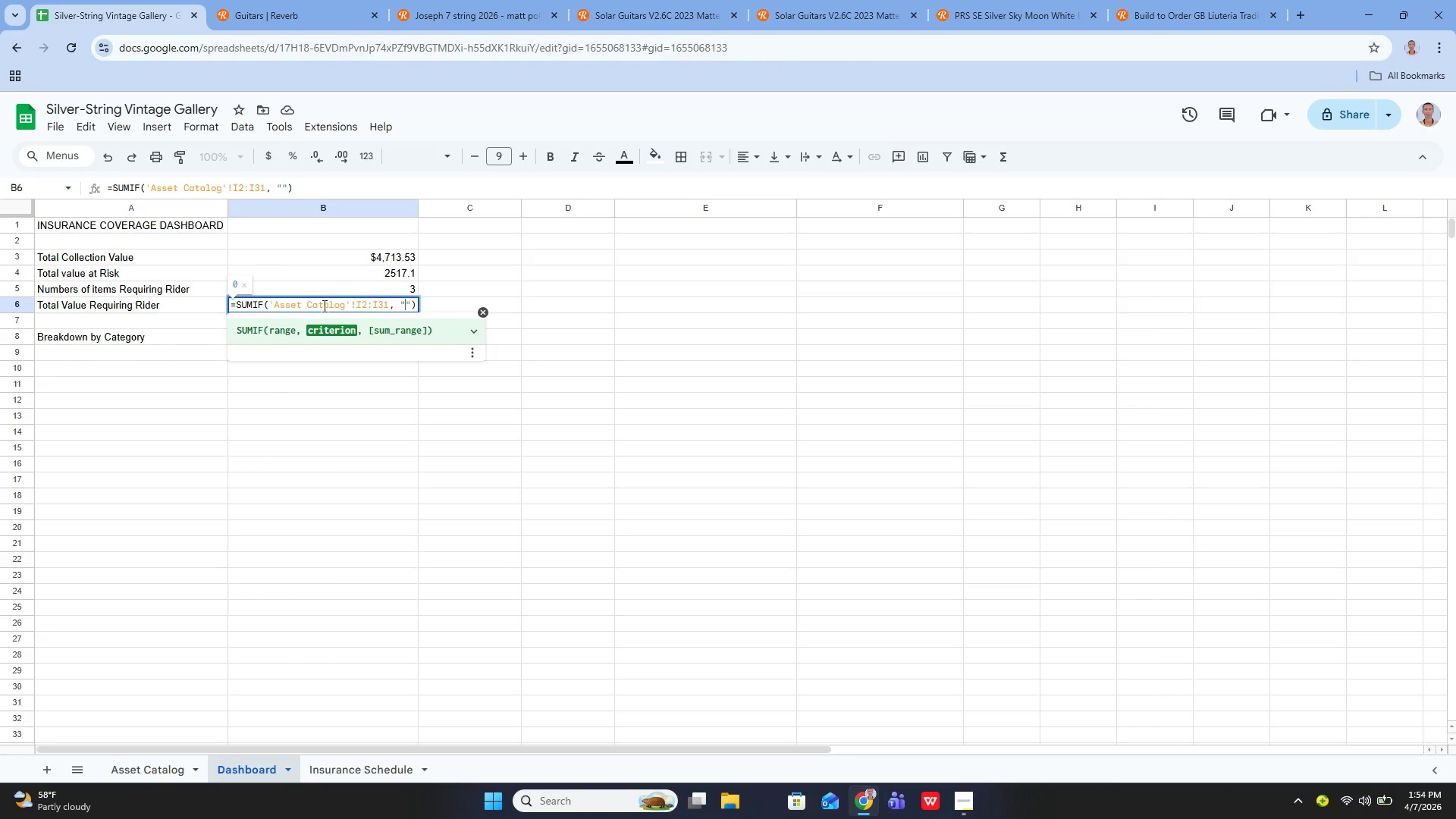 
type(Rider Required)
 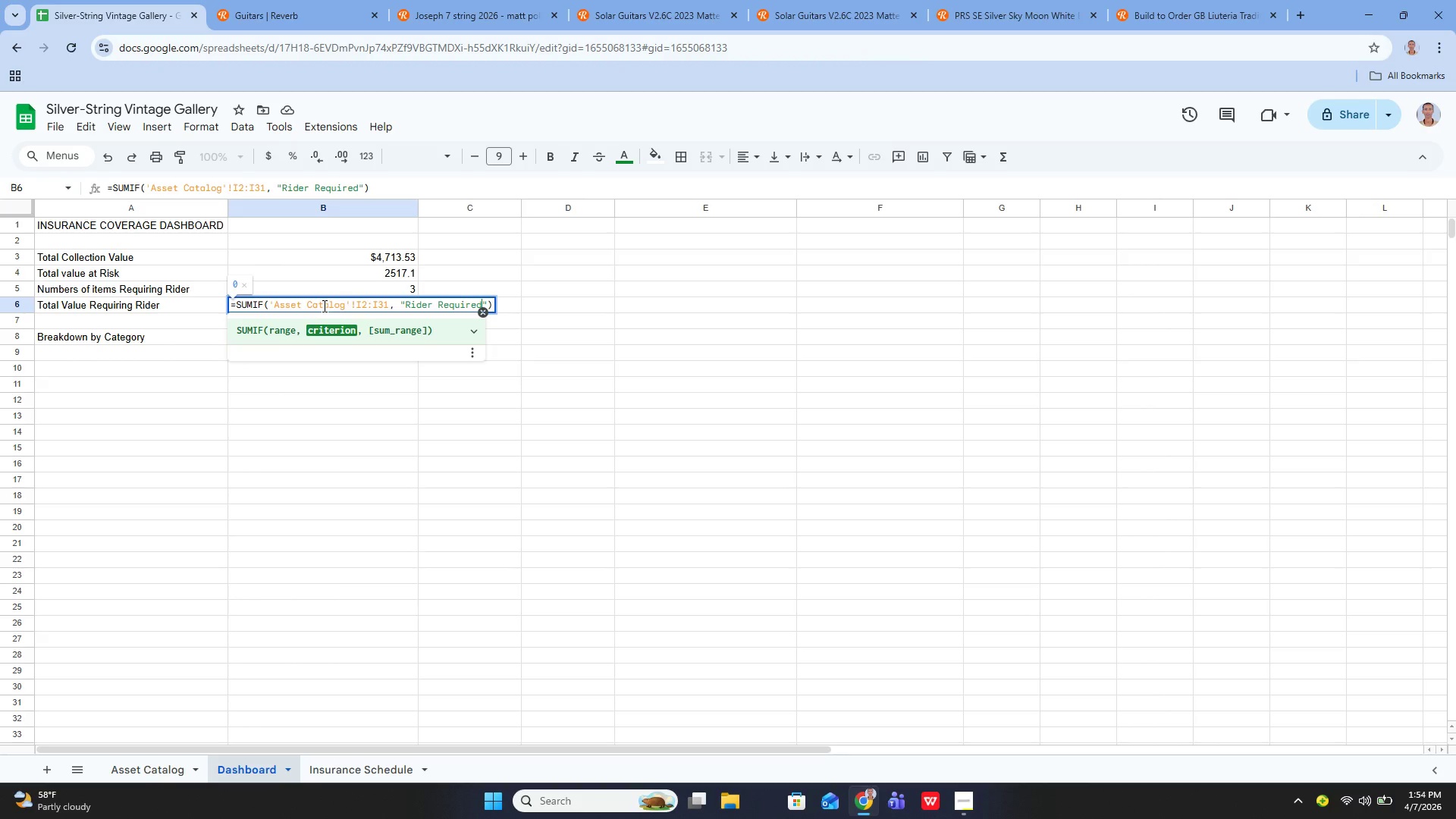 
key(ArrowRight)
 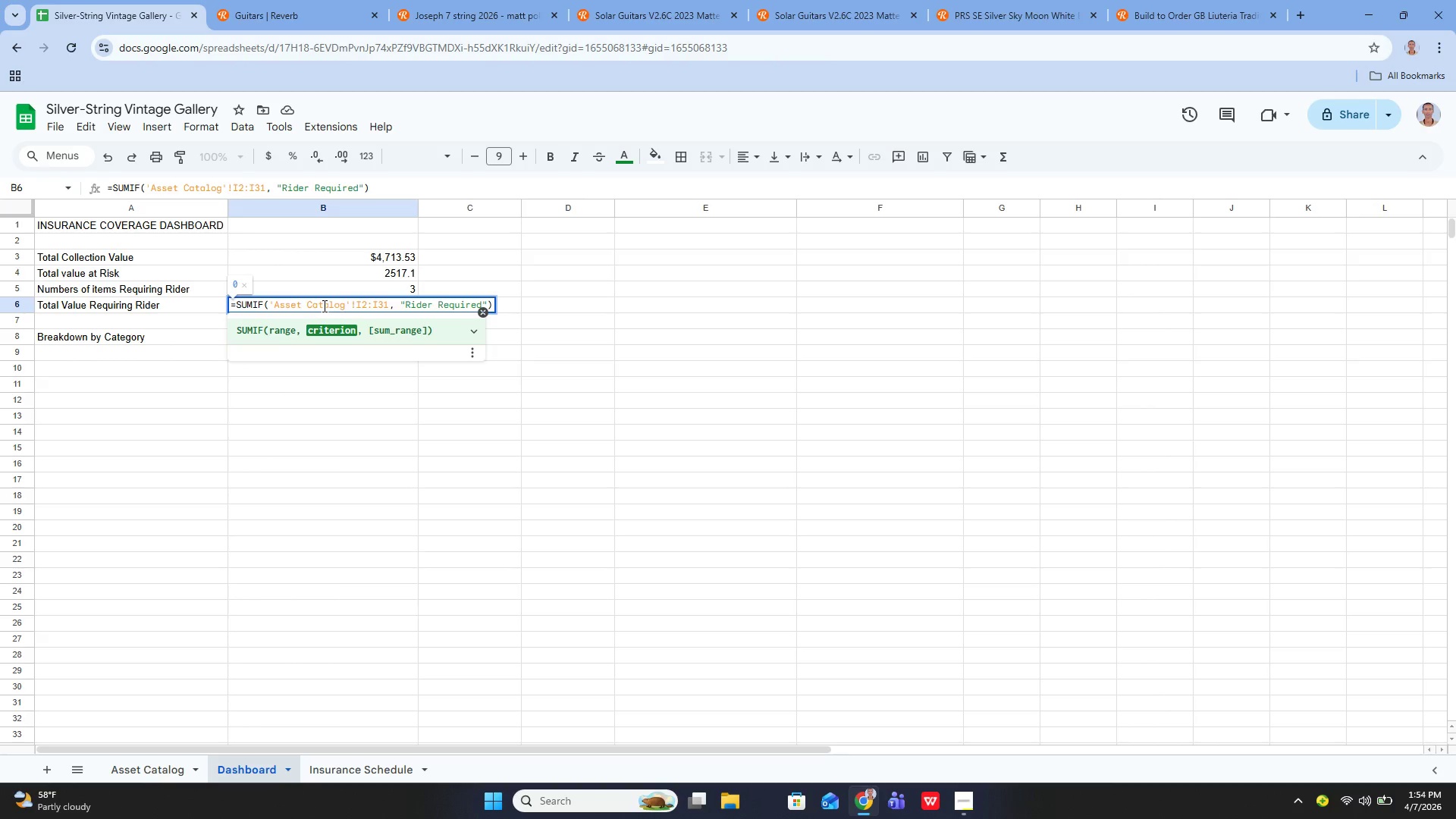 
key(Comma)
 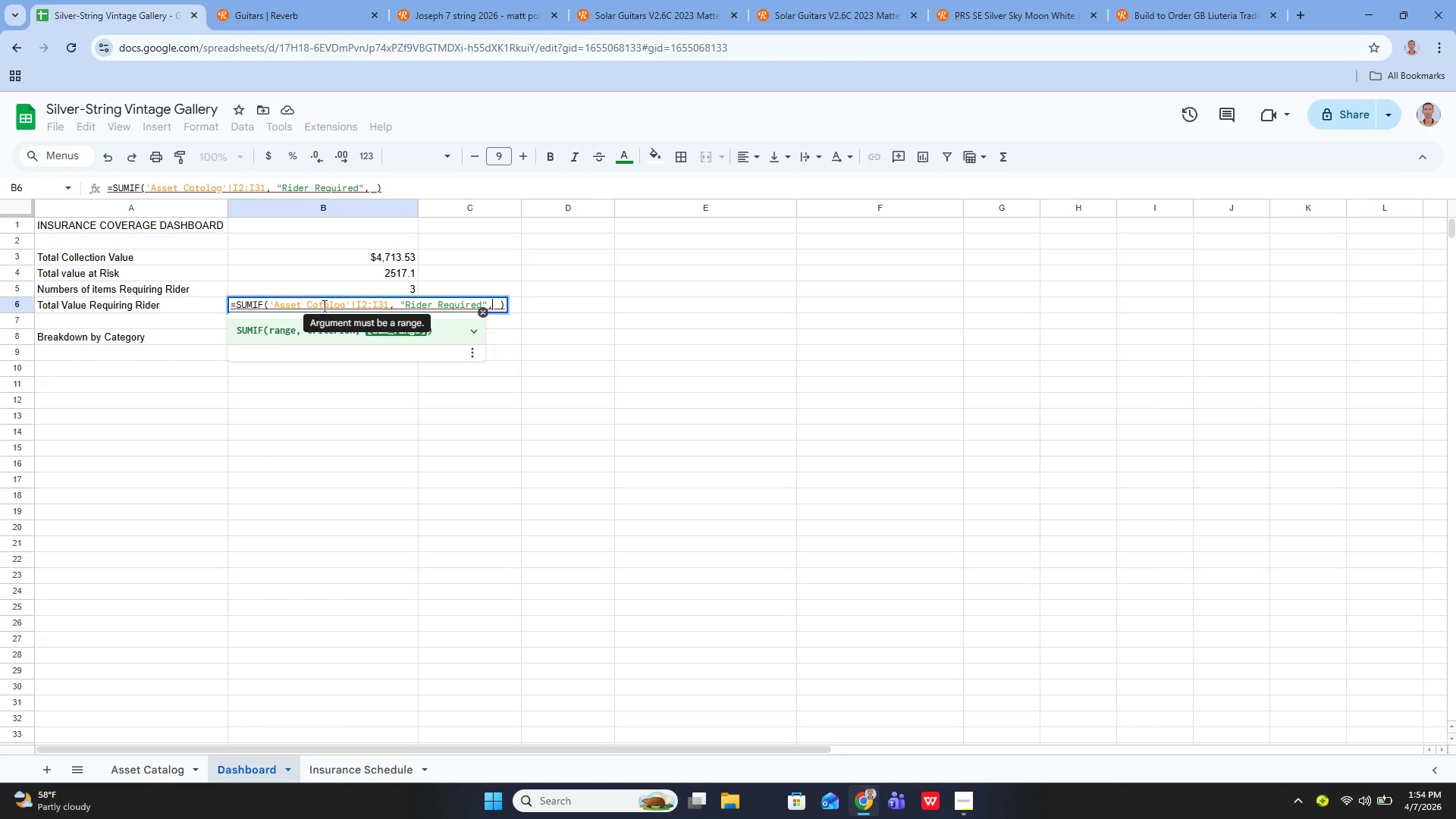 
key(Space)
 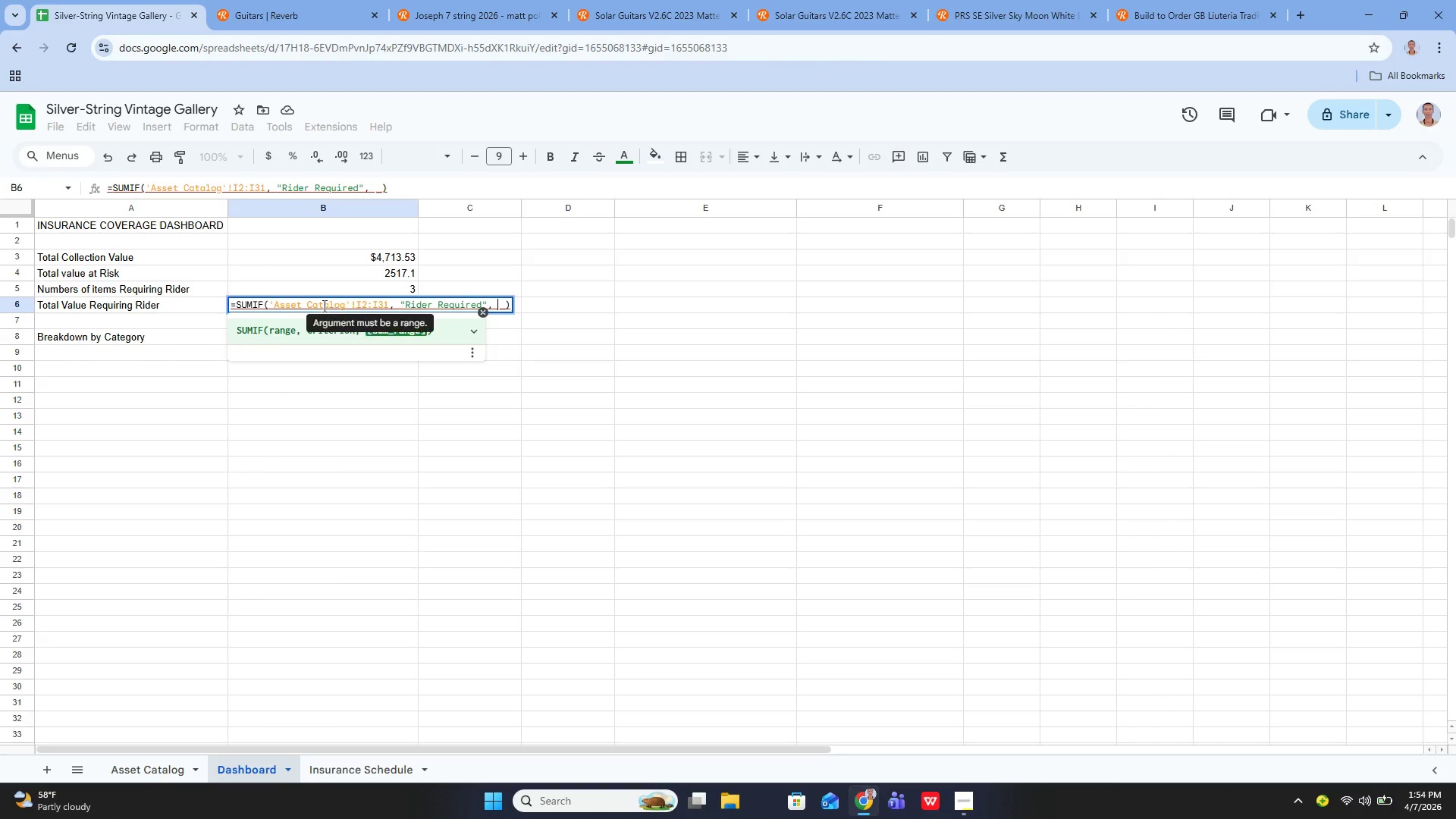 
key(Quote)
 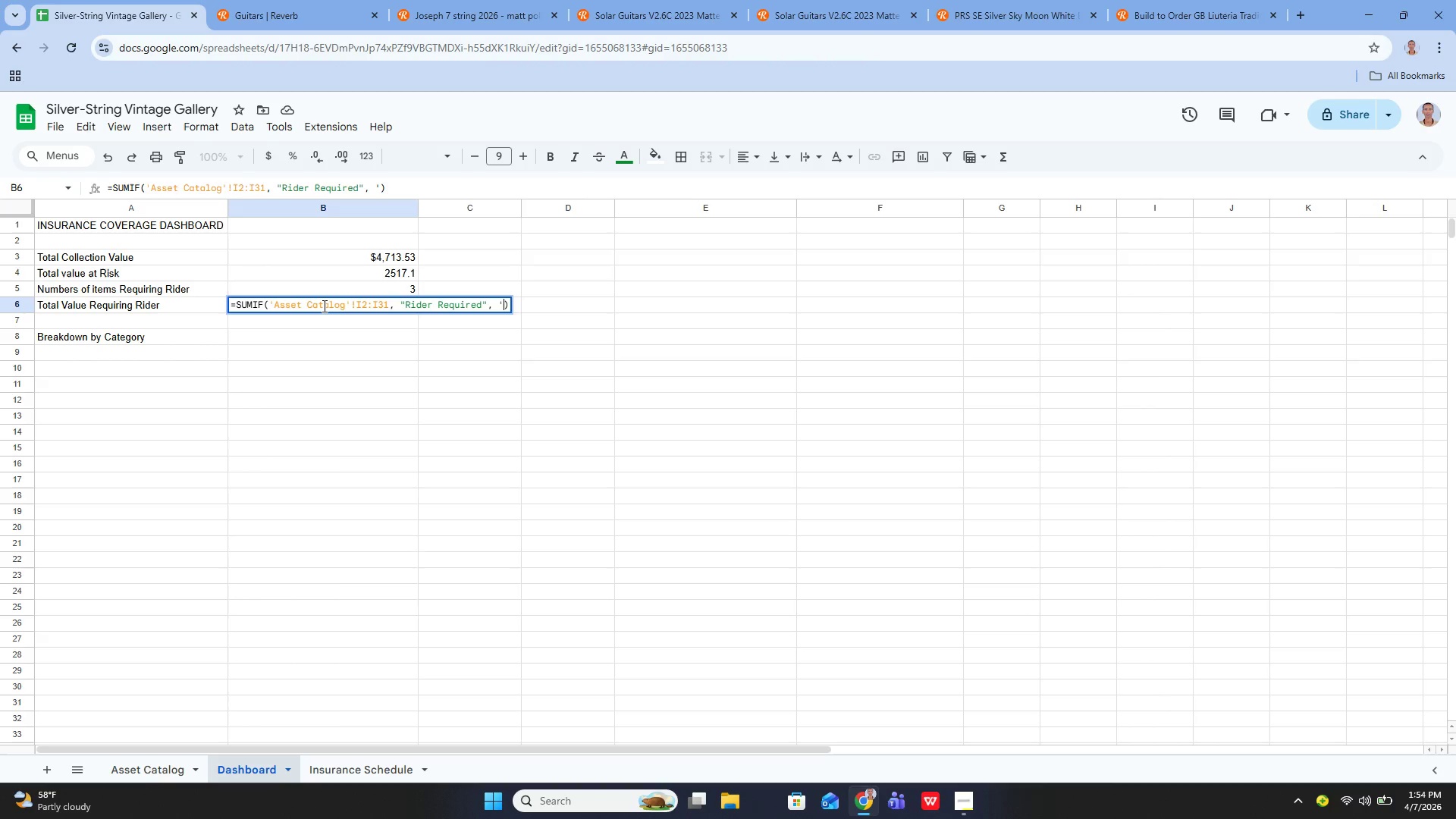 
key(Quote)
 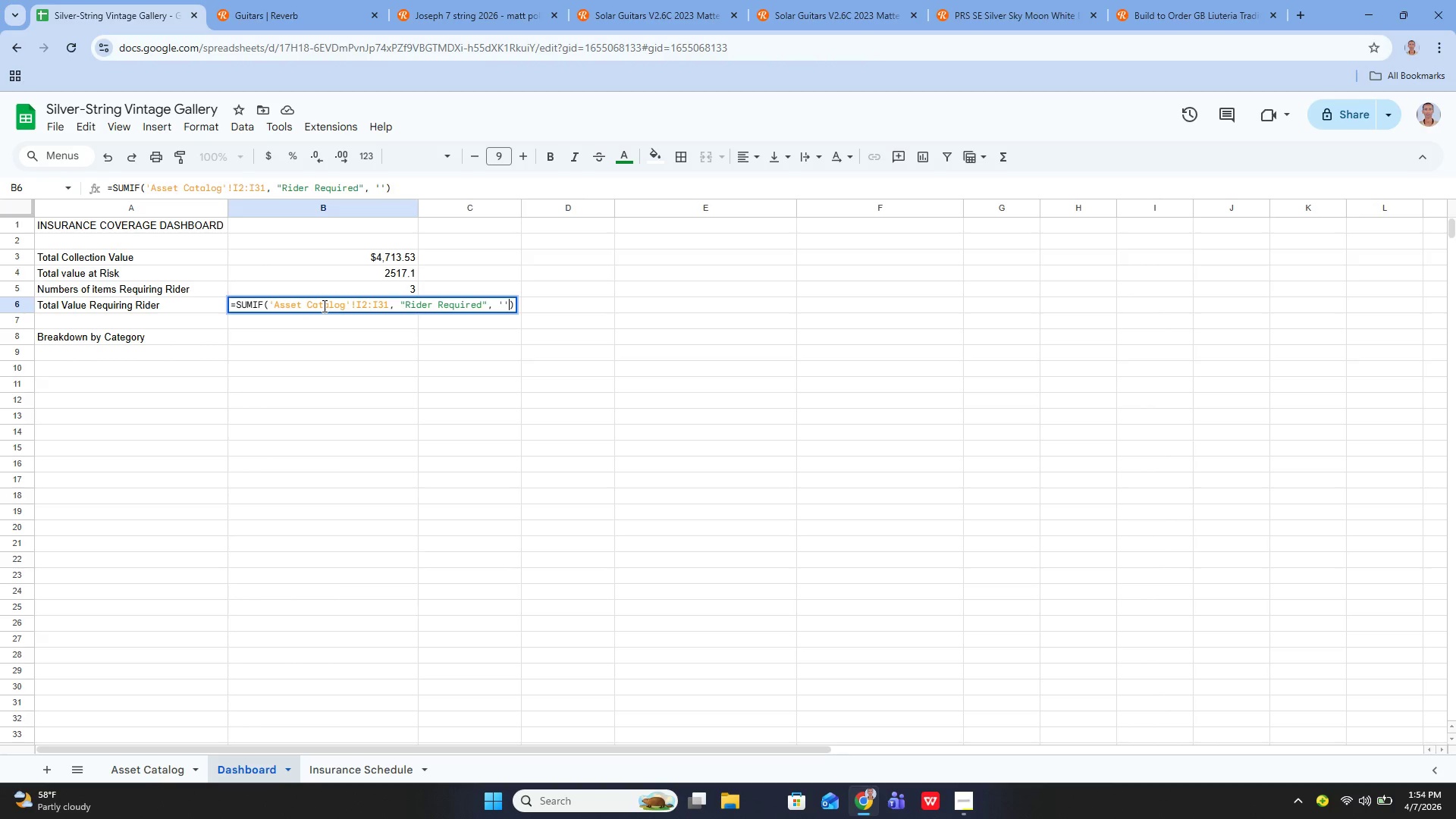 
key(ArrowLeft)
 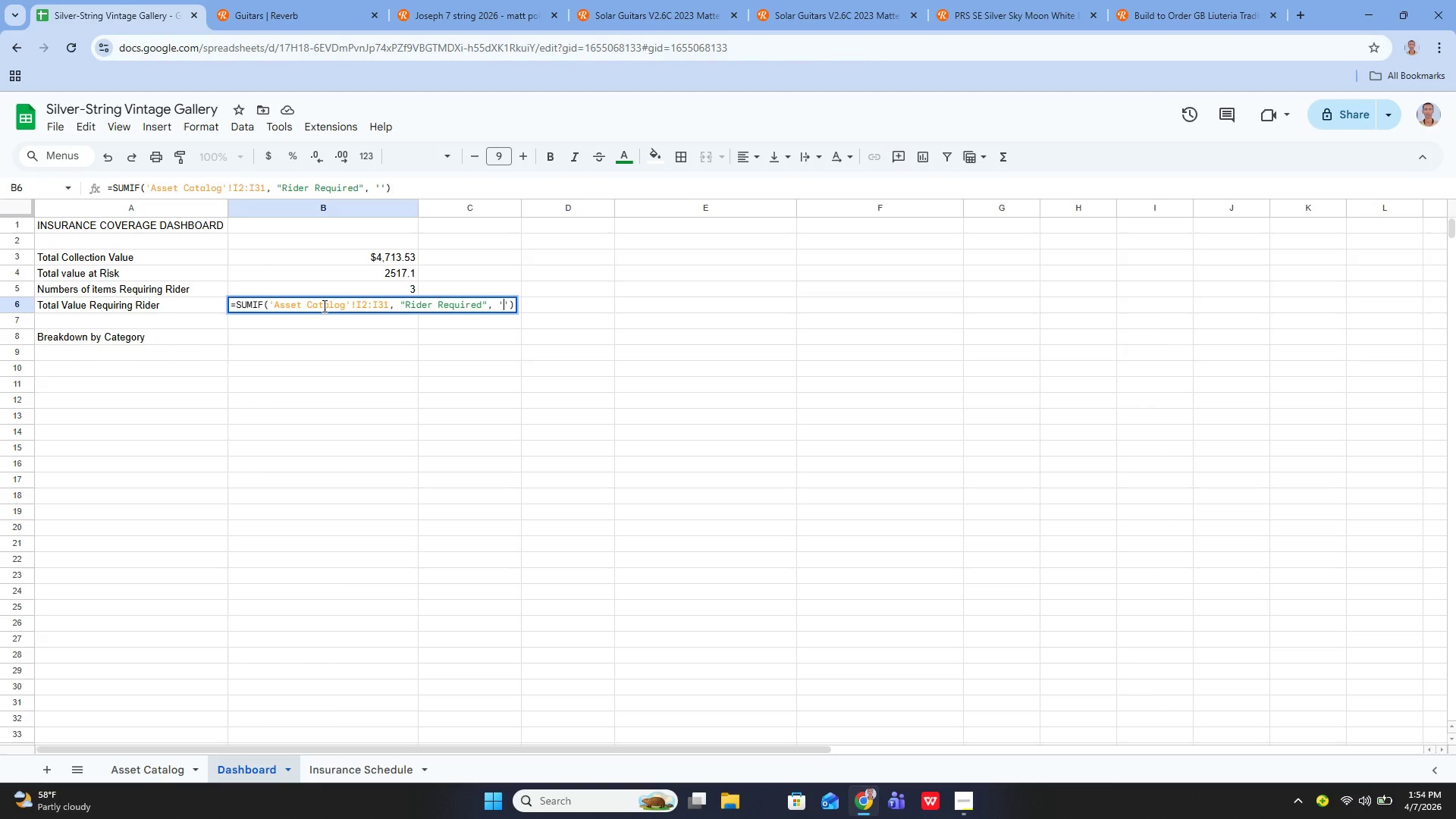 
type(Asset Catalog)
 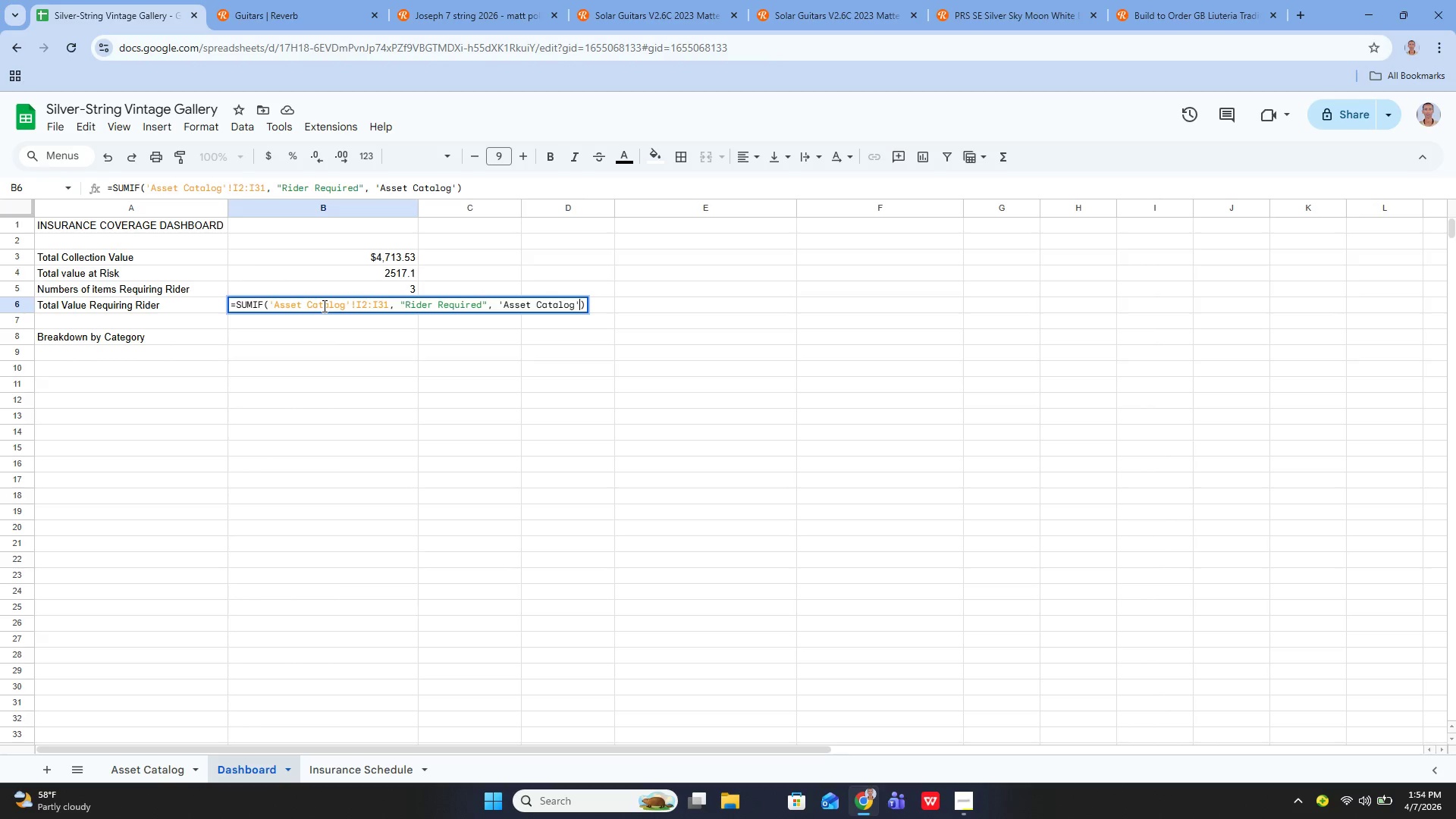 
 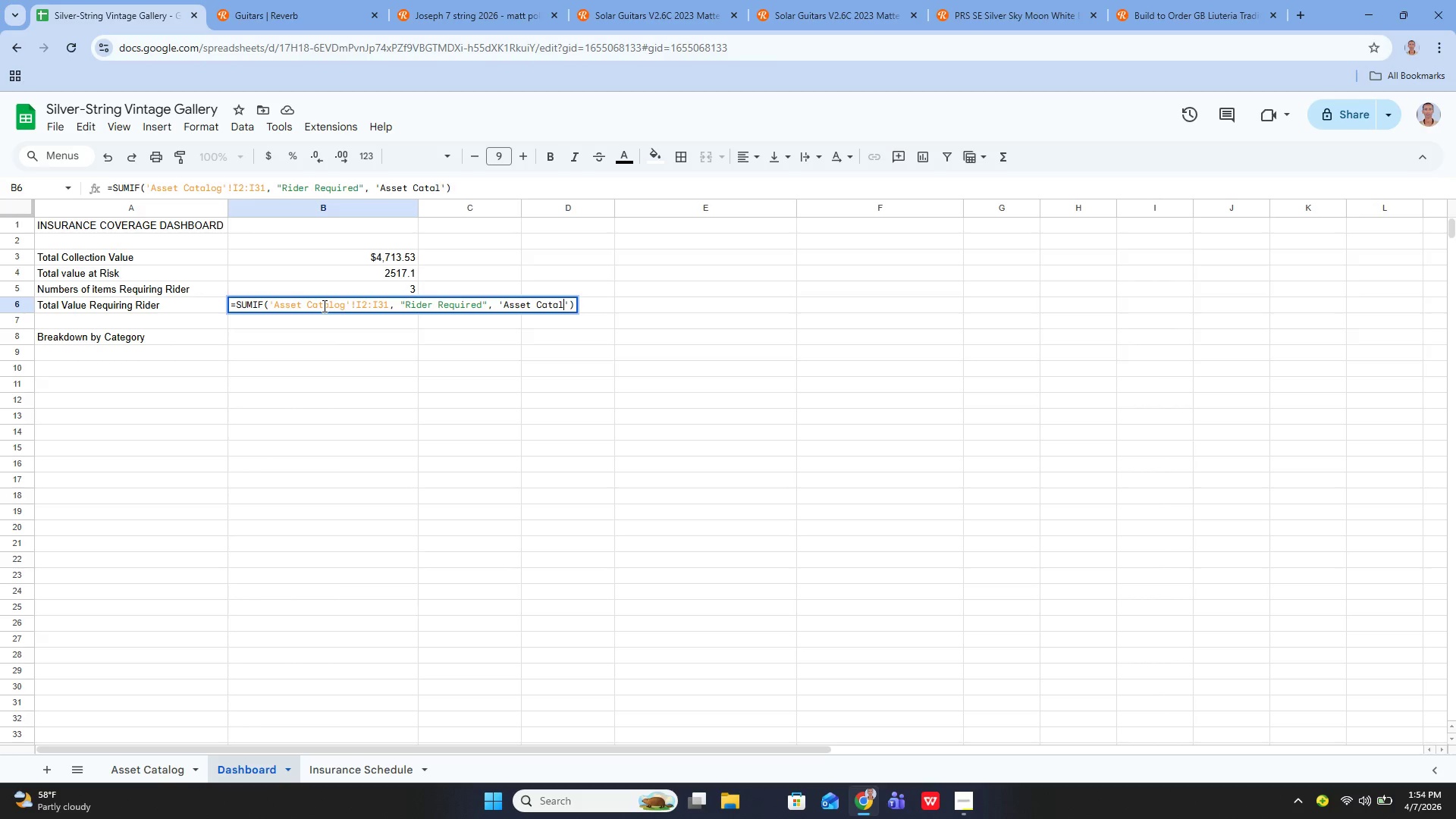 
key(ArrowRight)
 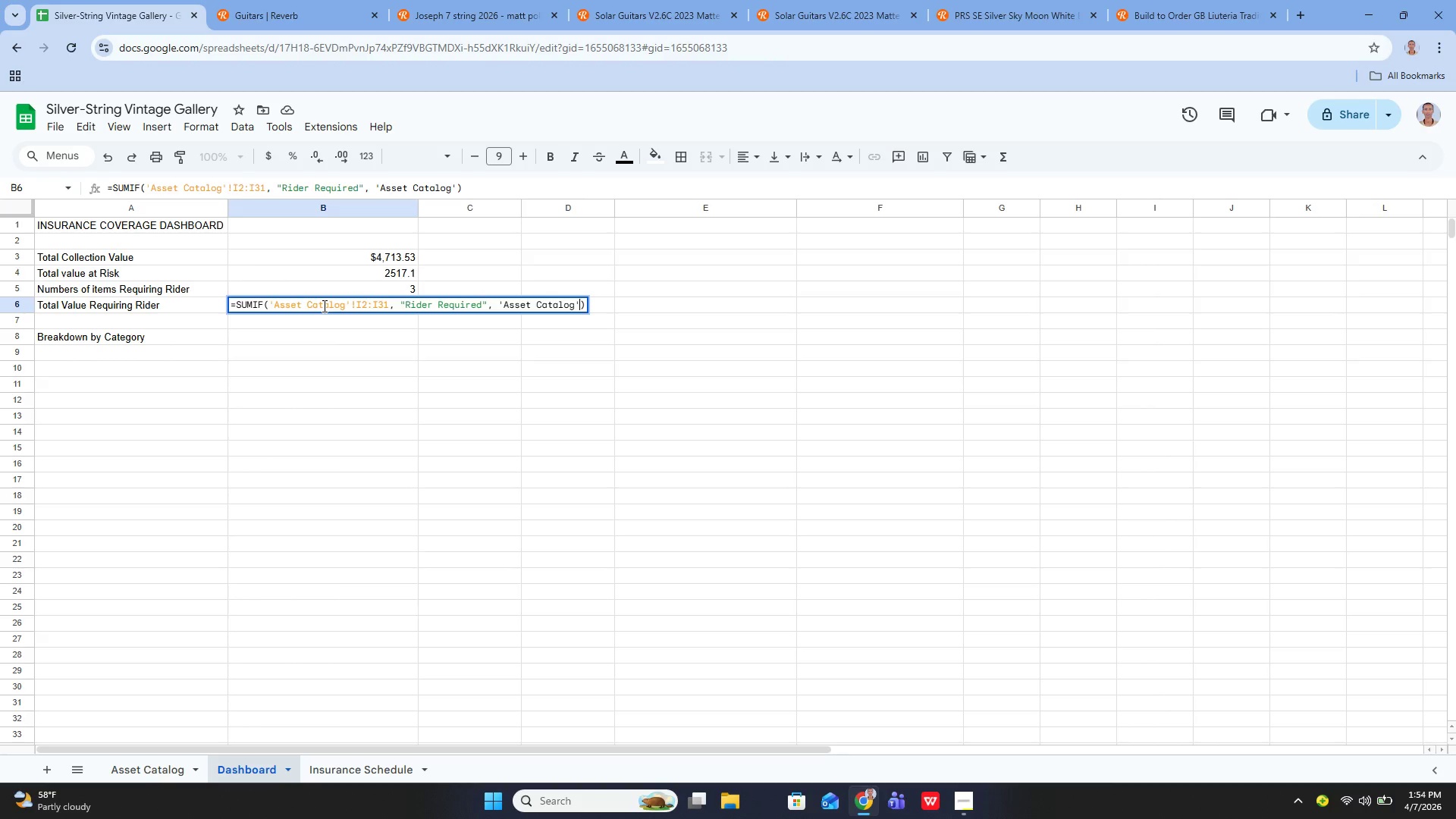 
type(!F2:F31)
 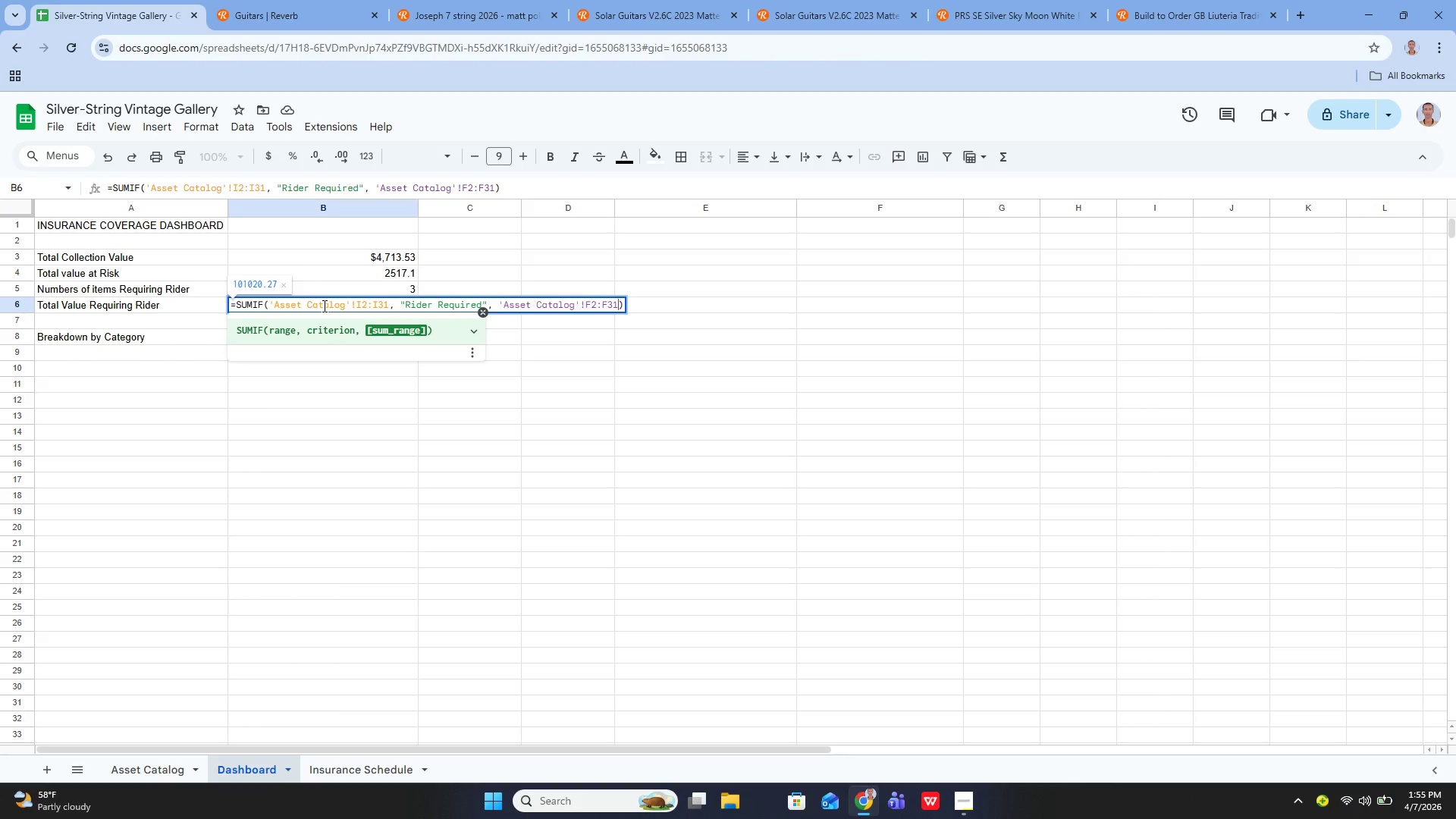 
key(Enter)
 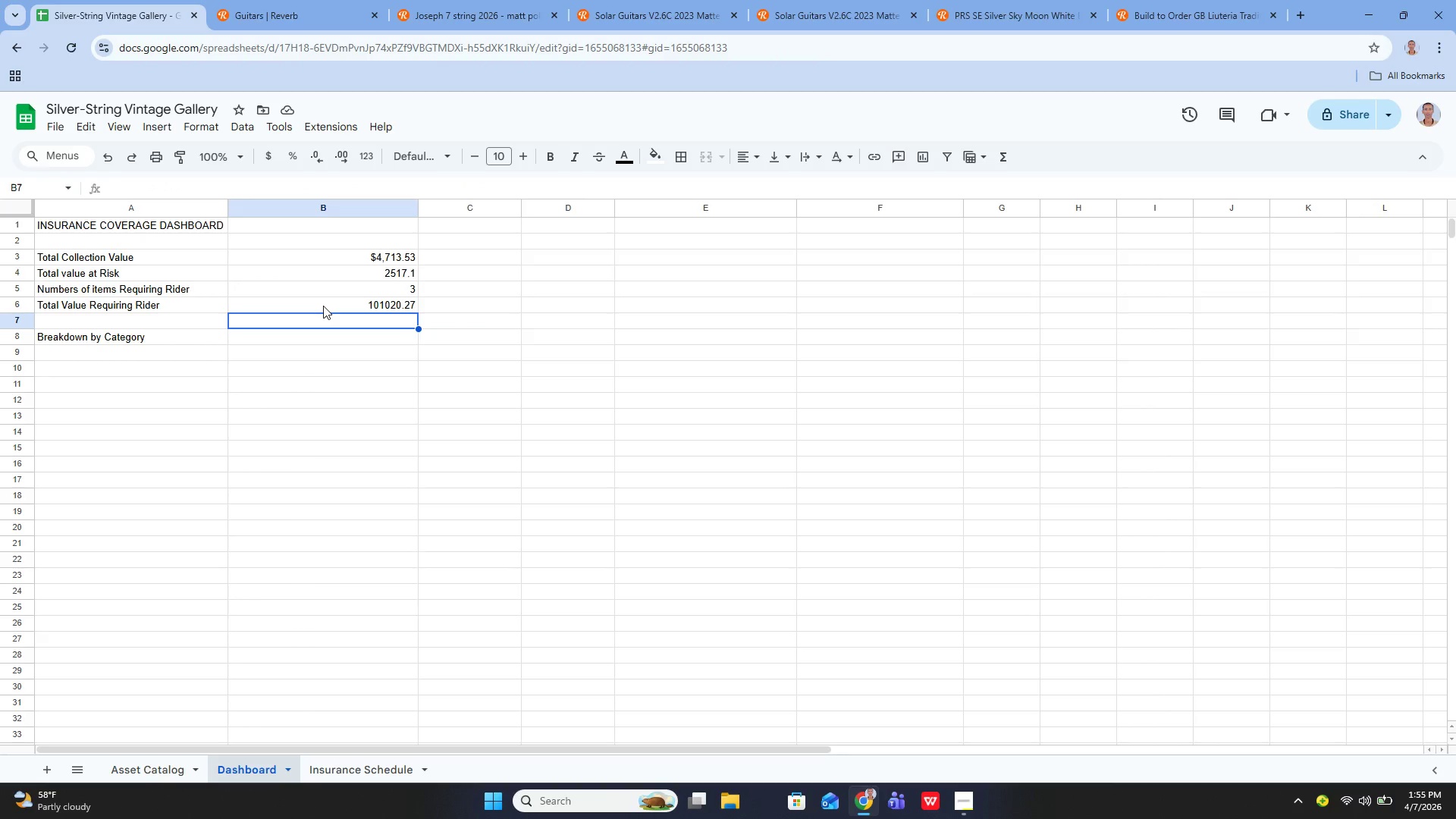 
wait(7.61)
 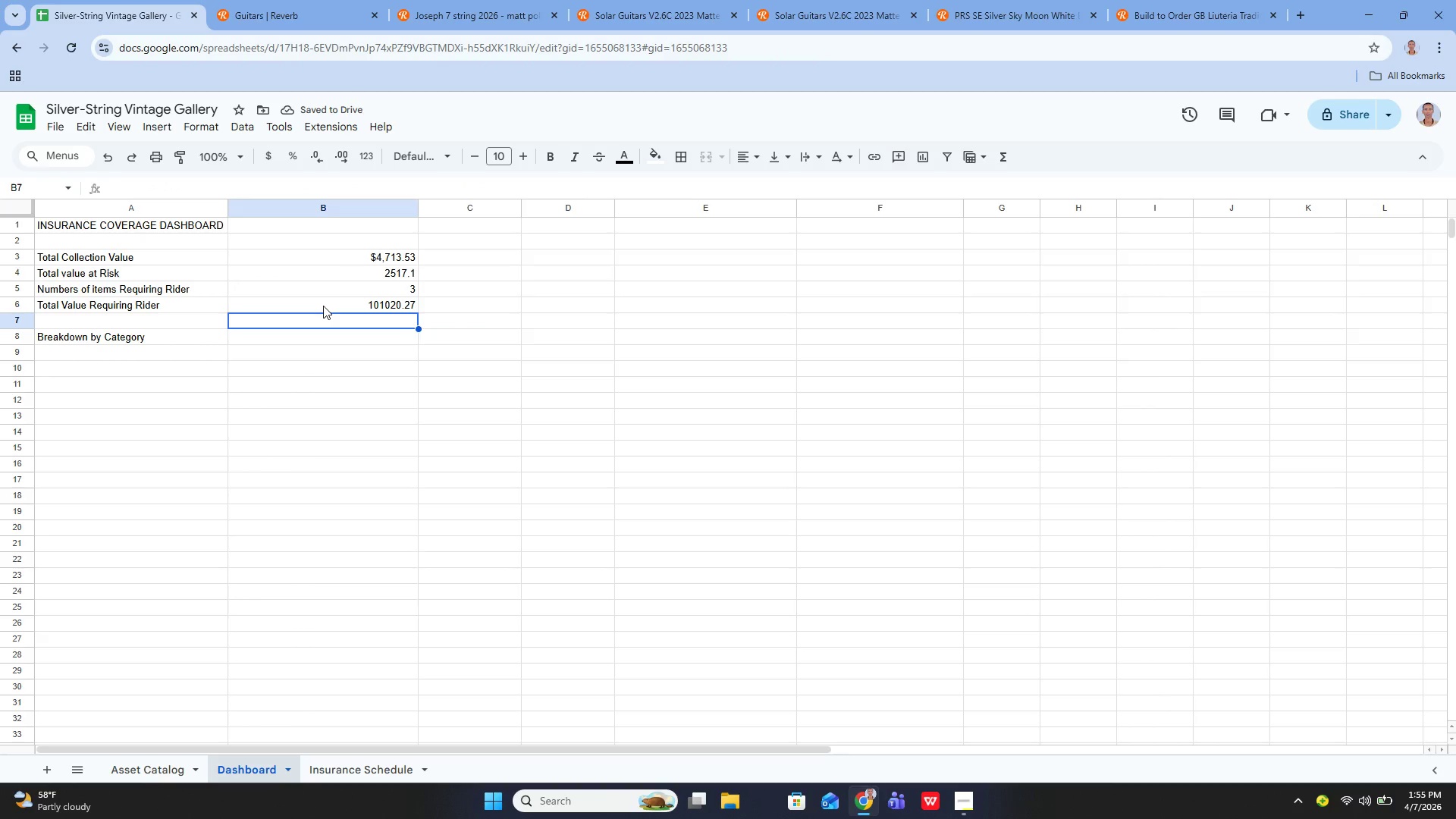 
left_click_drag(start_coordinate=[341, 251], to_coordinate=[346, 257])
 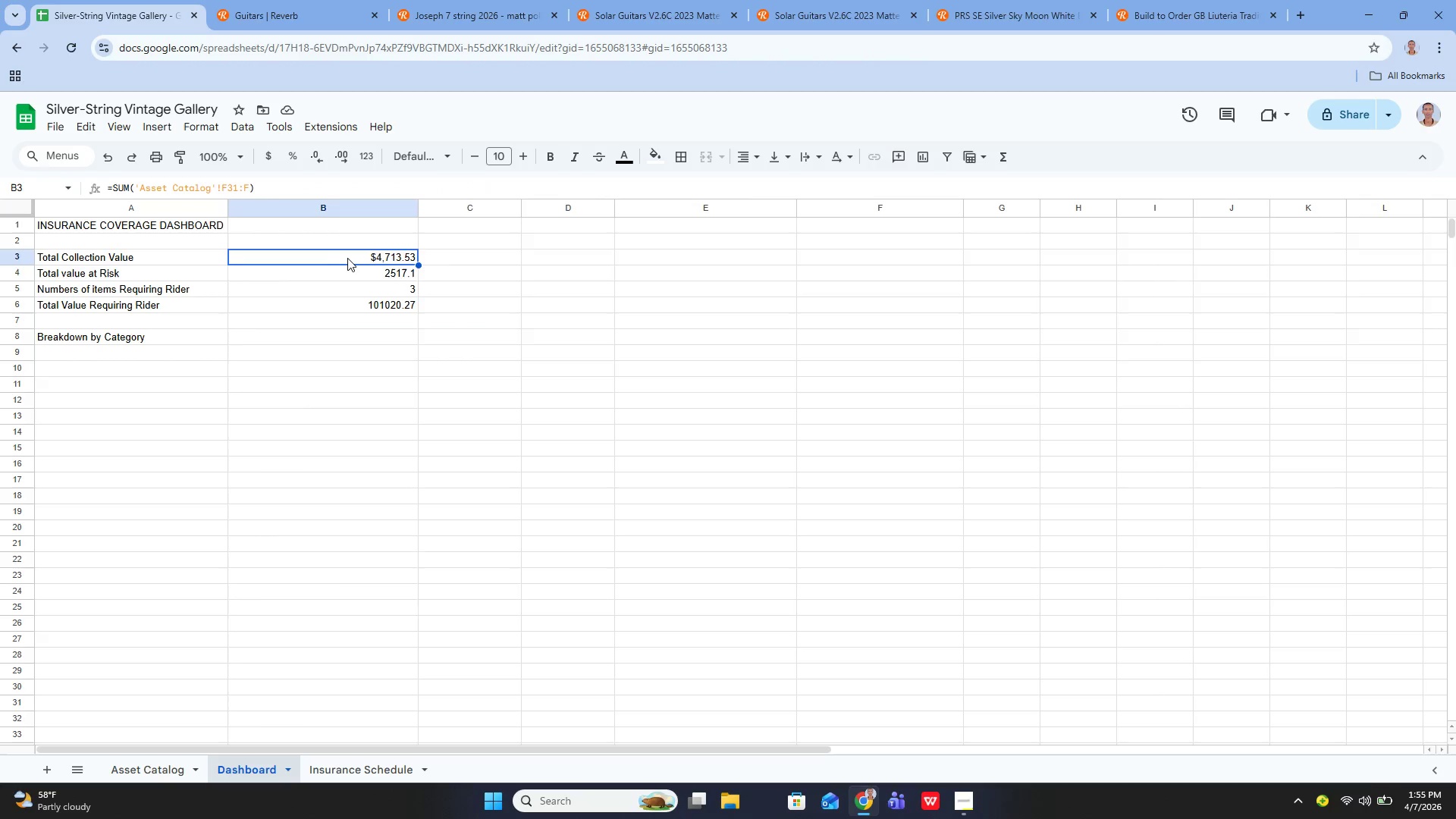 
hold_key(key=ShiftLeft, duration=1.52)
left_click([336, 273])
 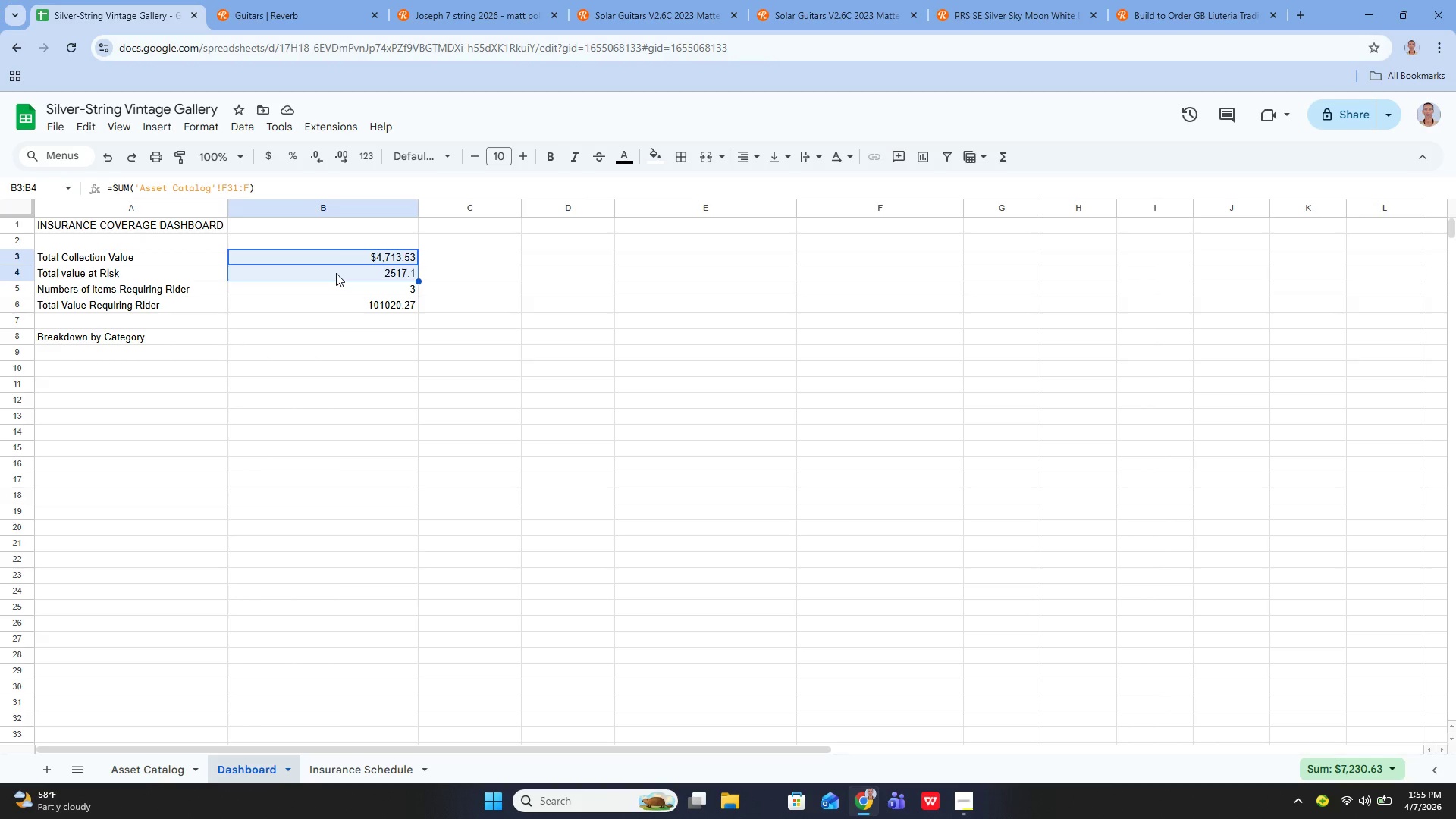 
key(Shift+ShiftLeft)
 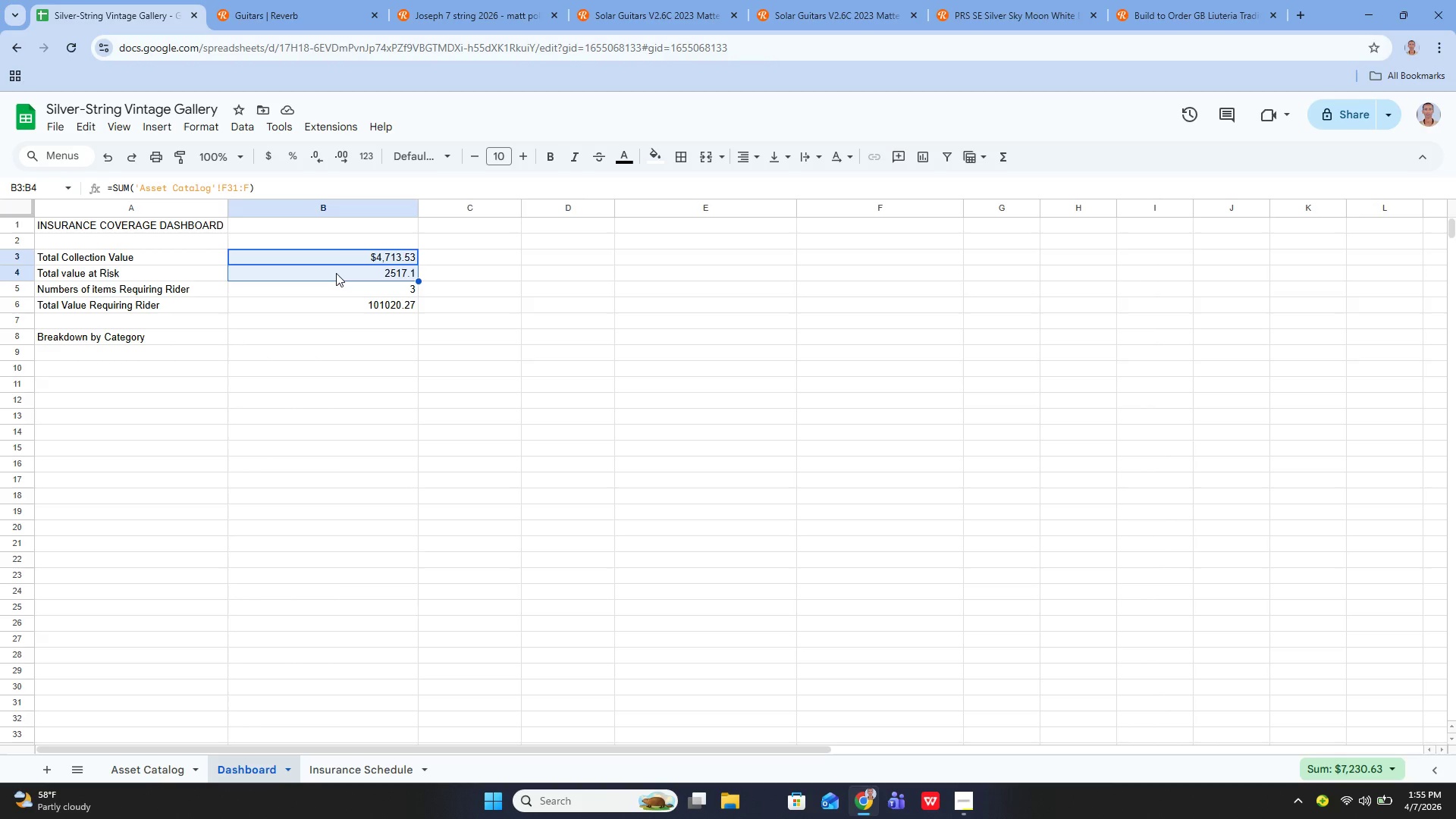 
key(Shift+ShiftLeft)
 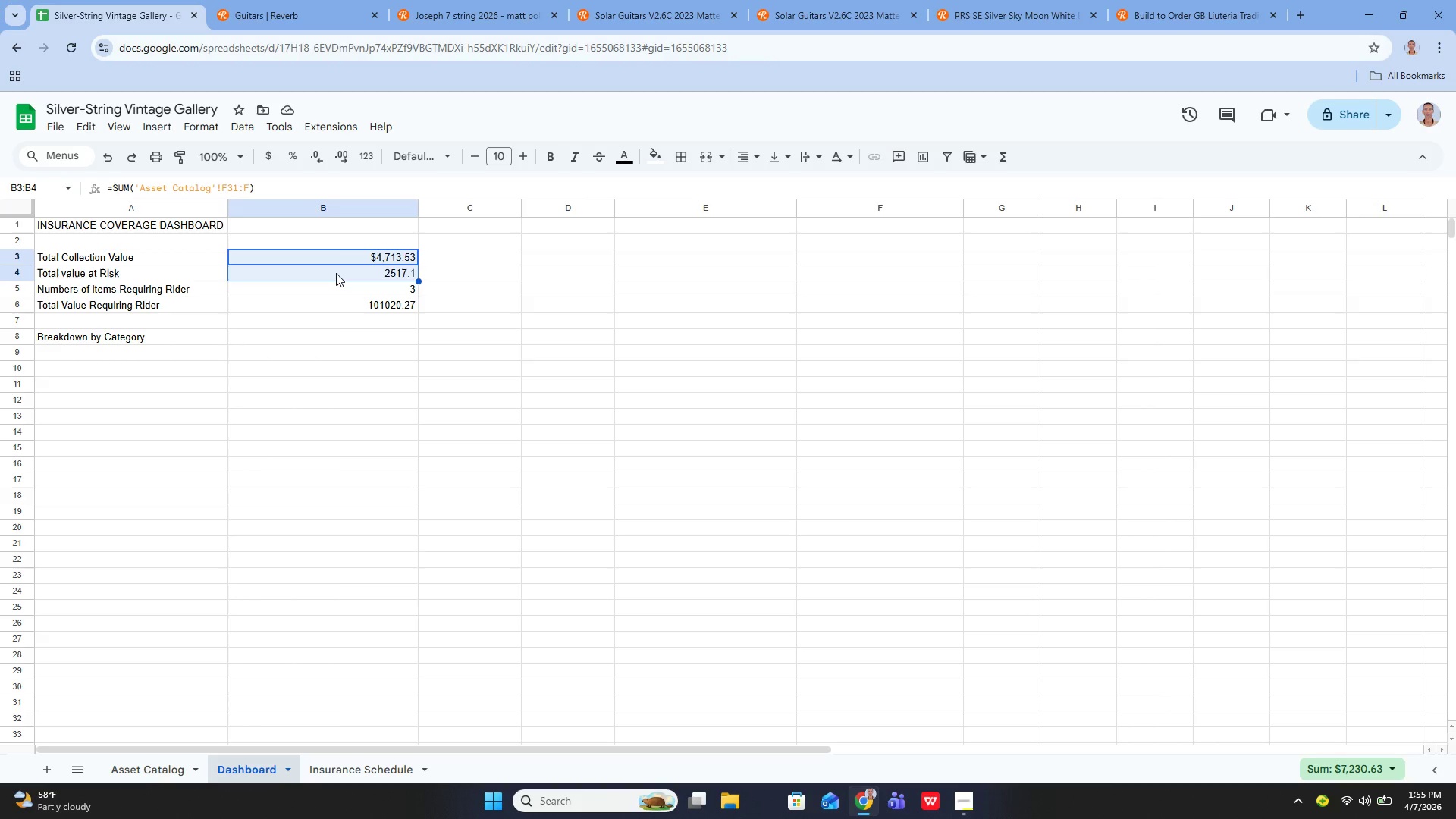 
key(Shift+ShiftLeft)
 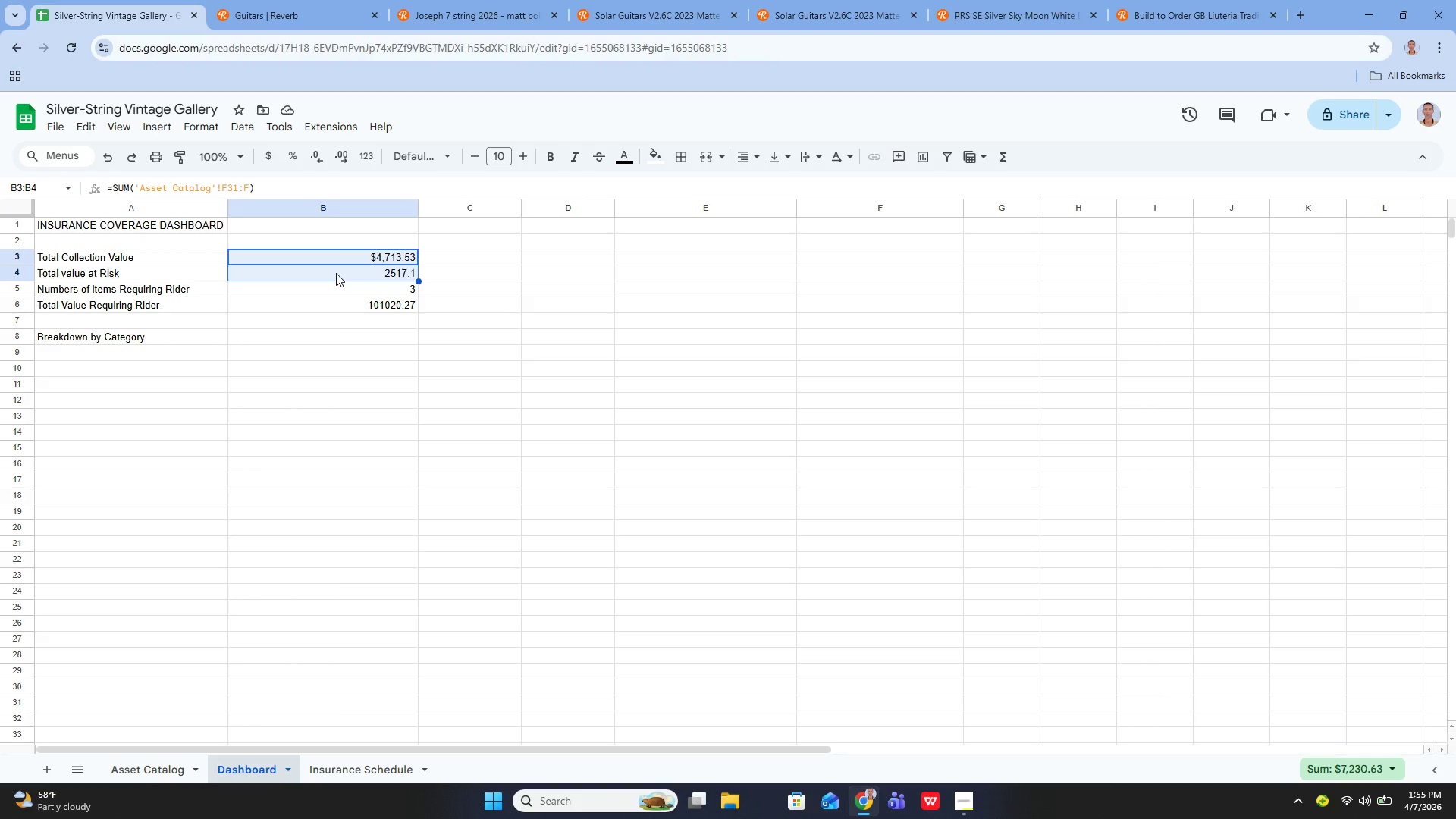 
key(Shift+ShiftLeft)
 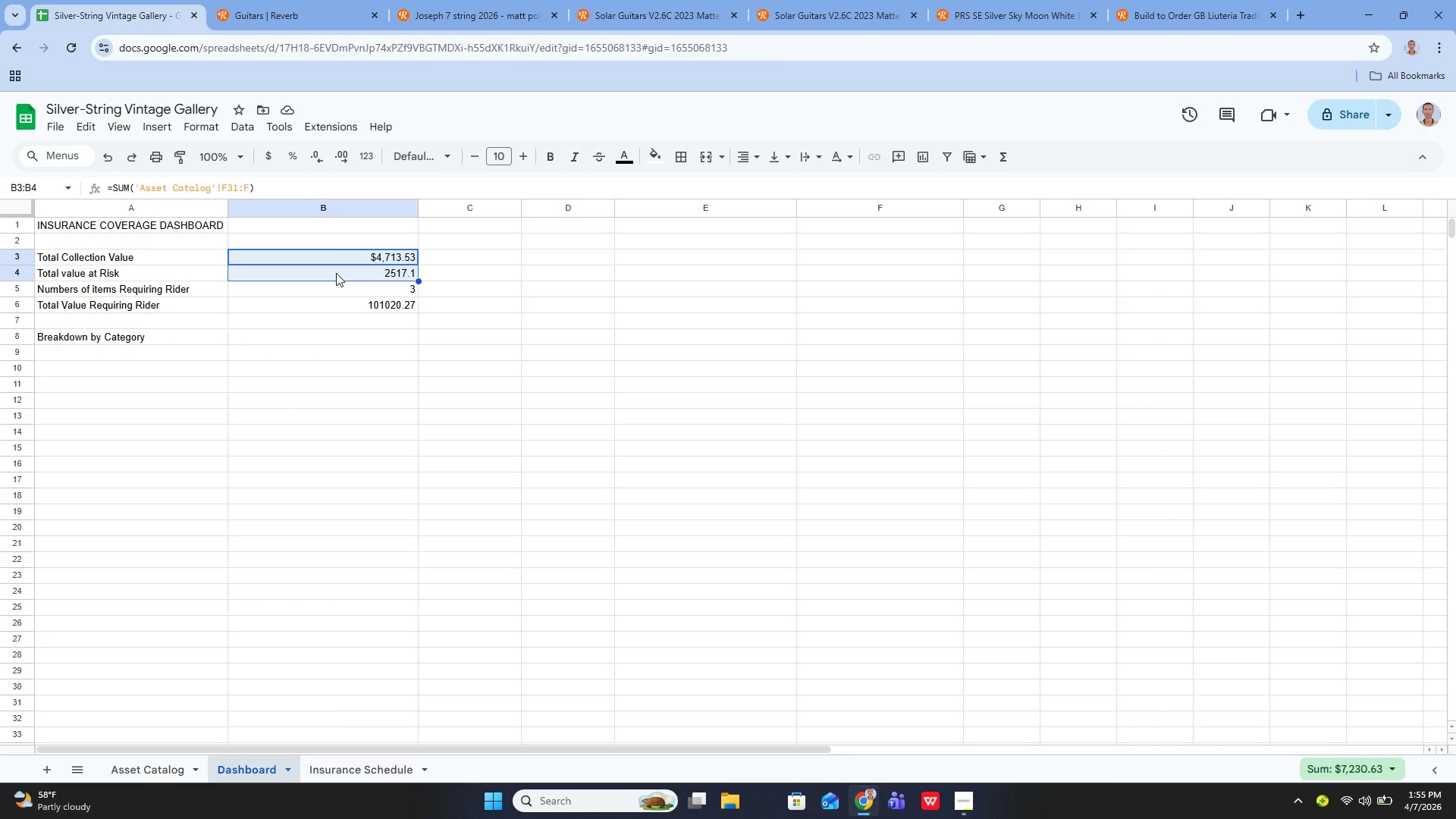 
key(Shift+ShiftLeft)
 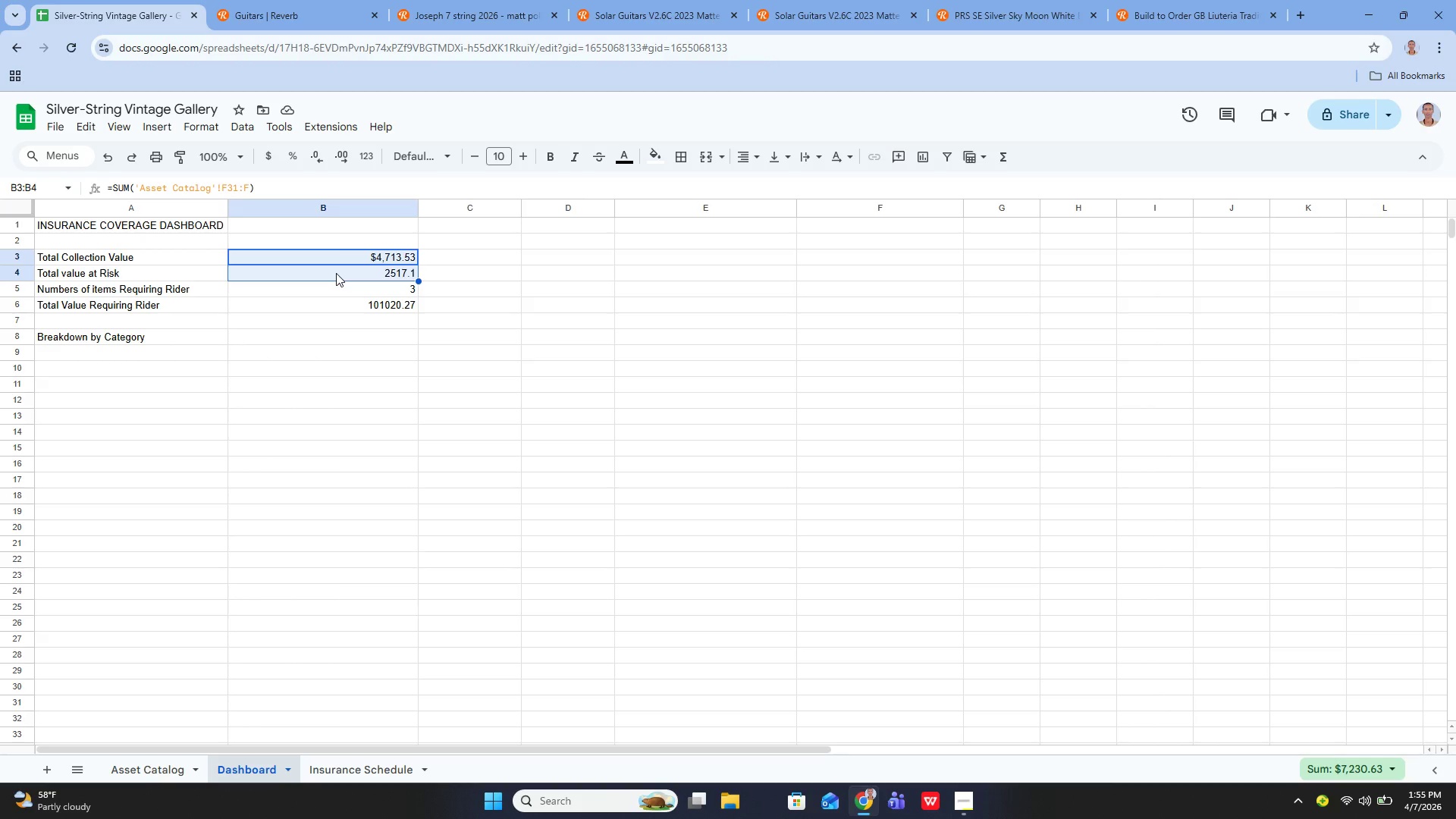 
key(Shift+ShiftLeft)
 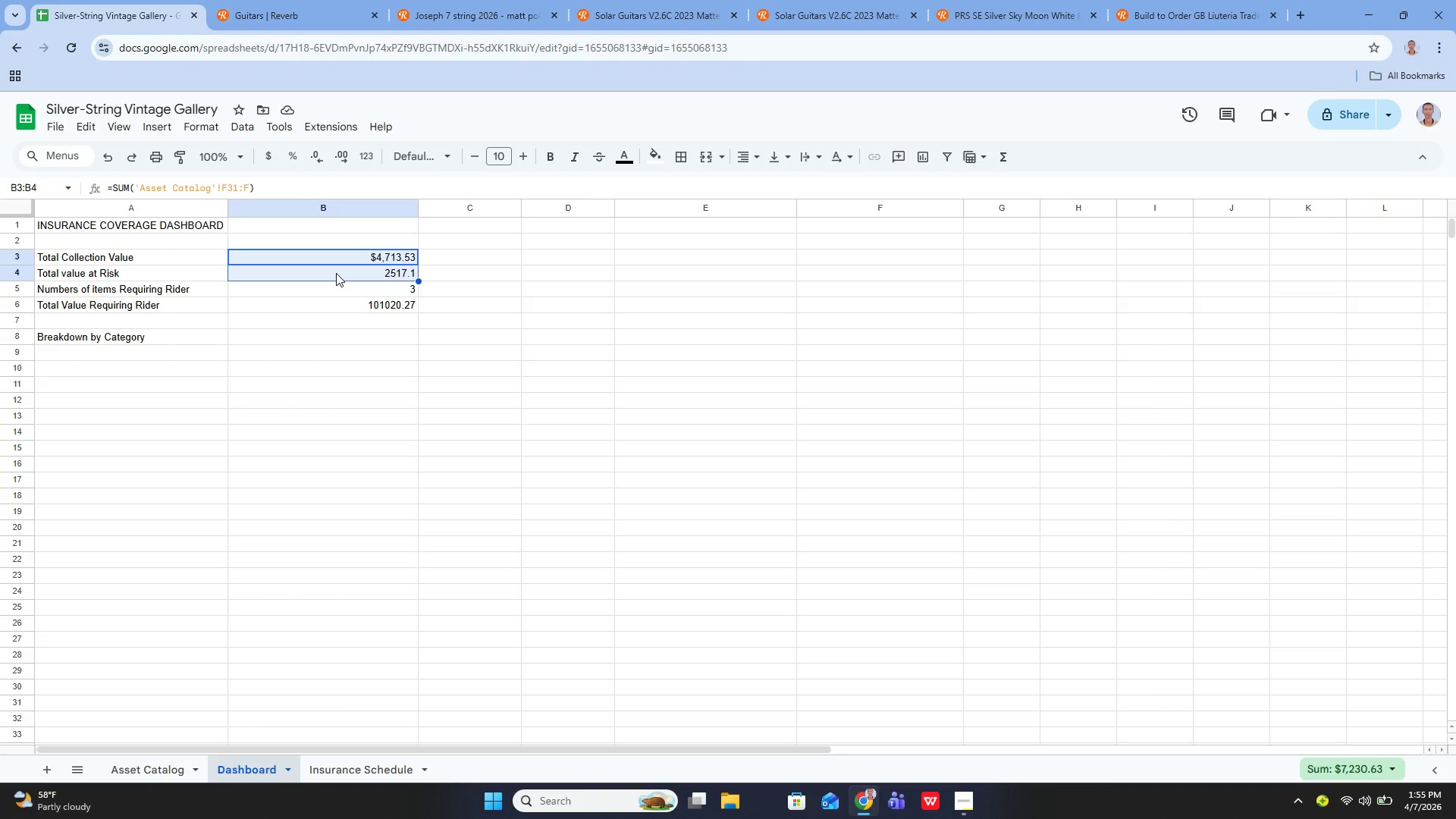 
key(Shift+ShiftLeft)
 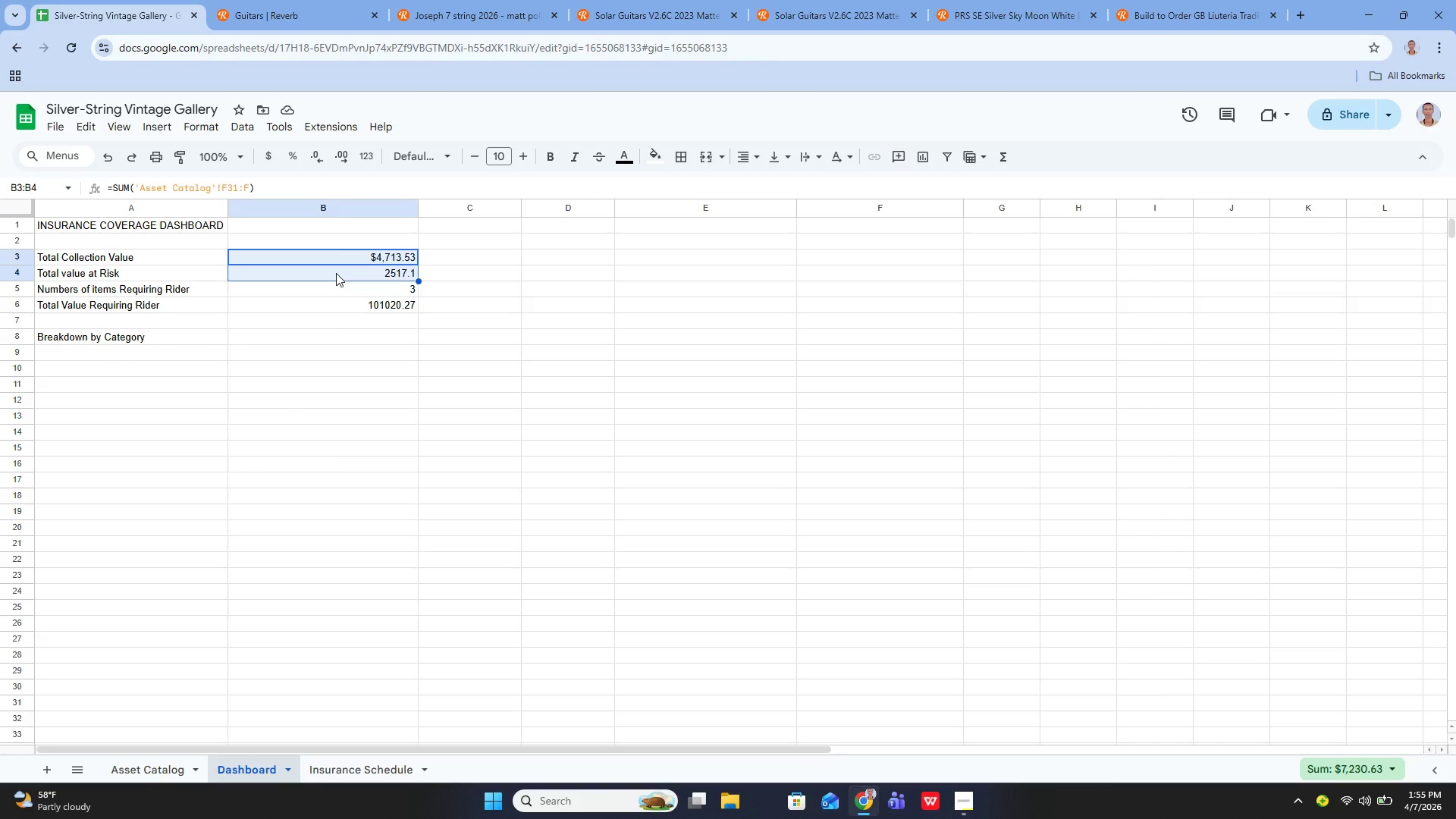 
hold_key(key=ShiftLeft, duration=1.28)
left_click([326, 305])
 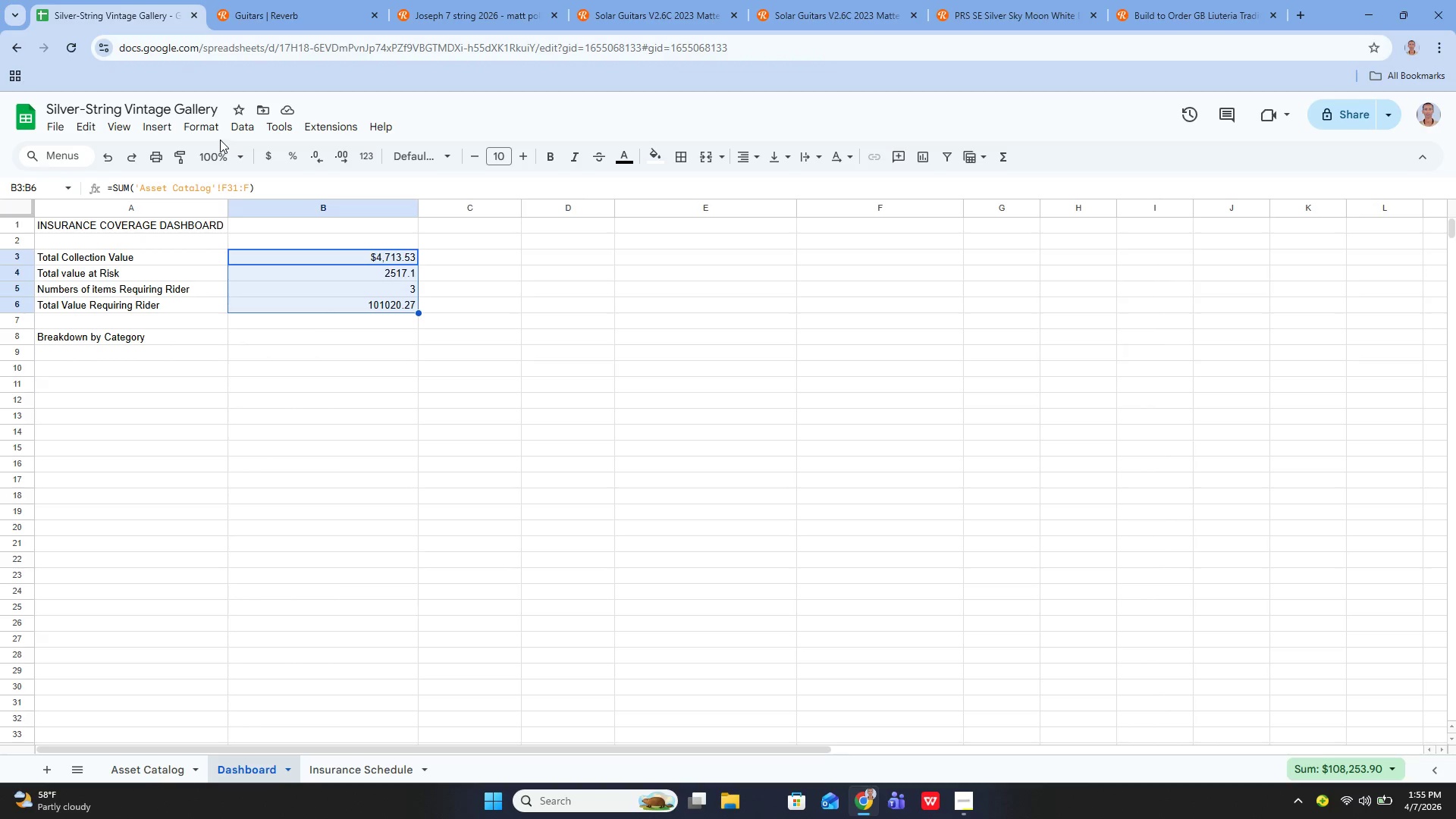 
left_click([209, 133])
 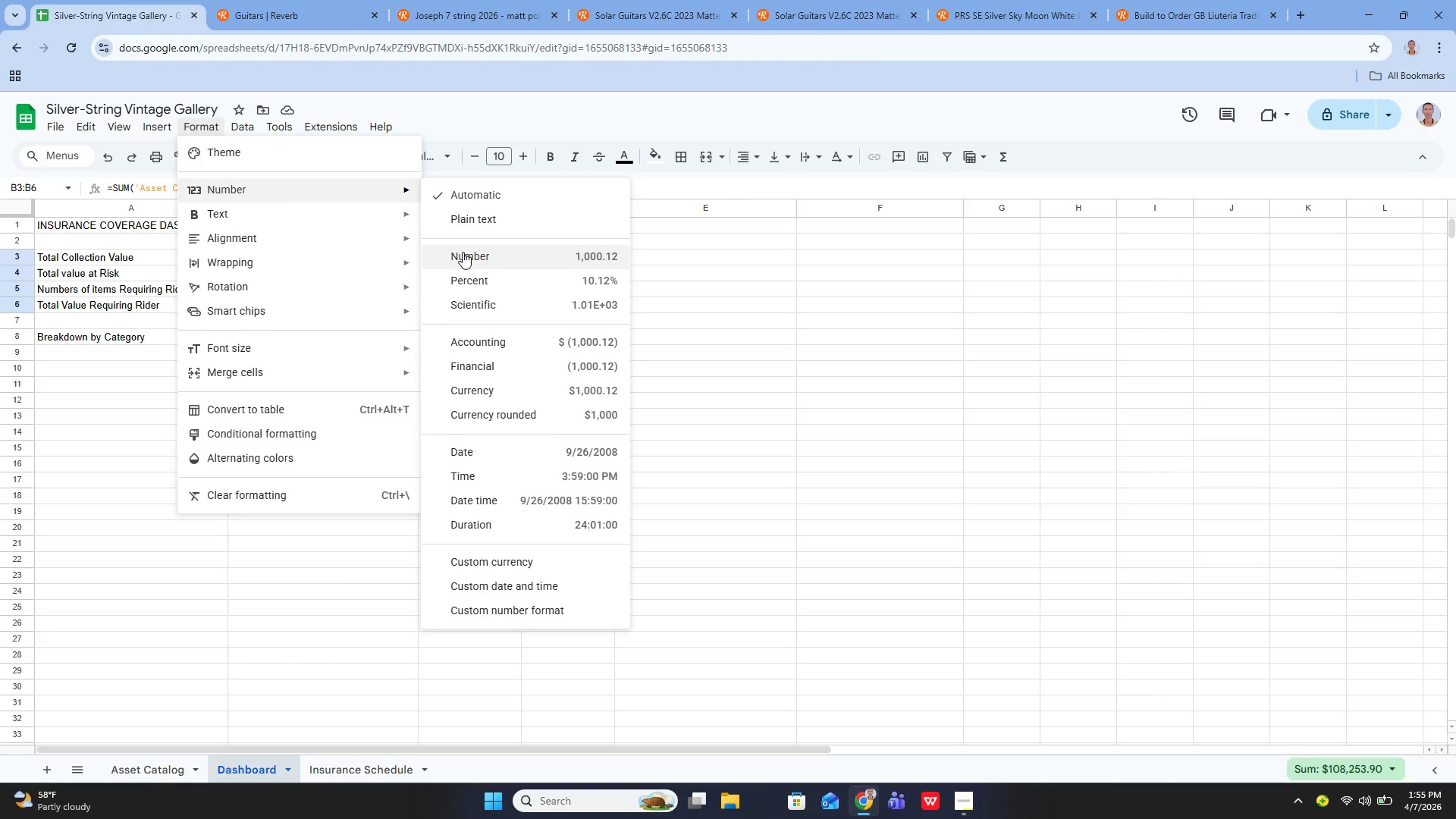 
left_click([509, 381])
 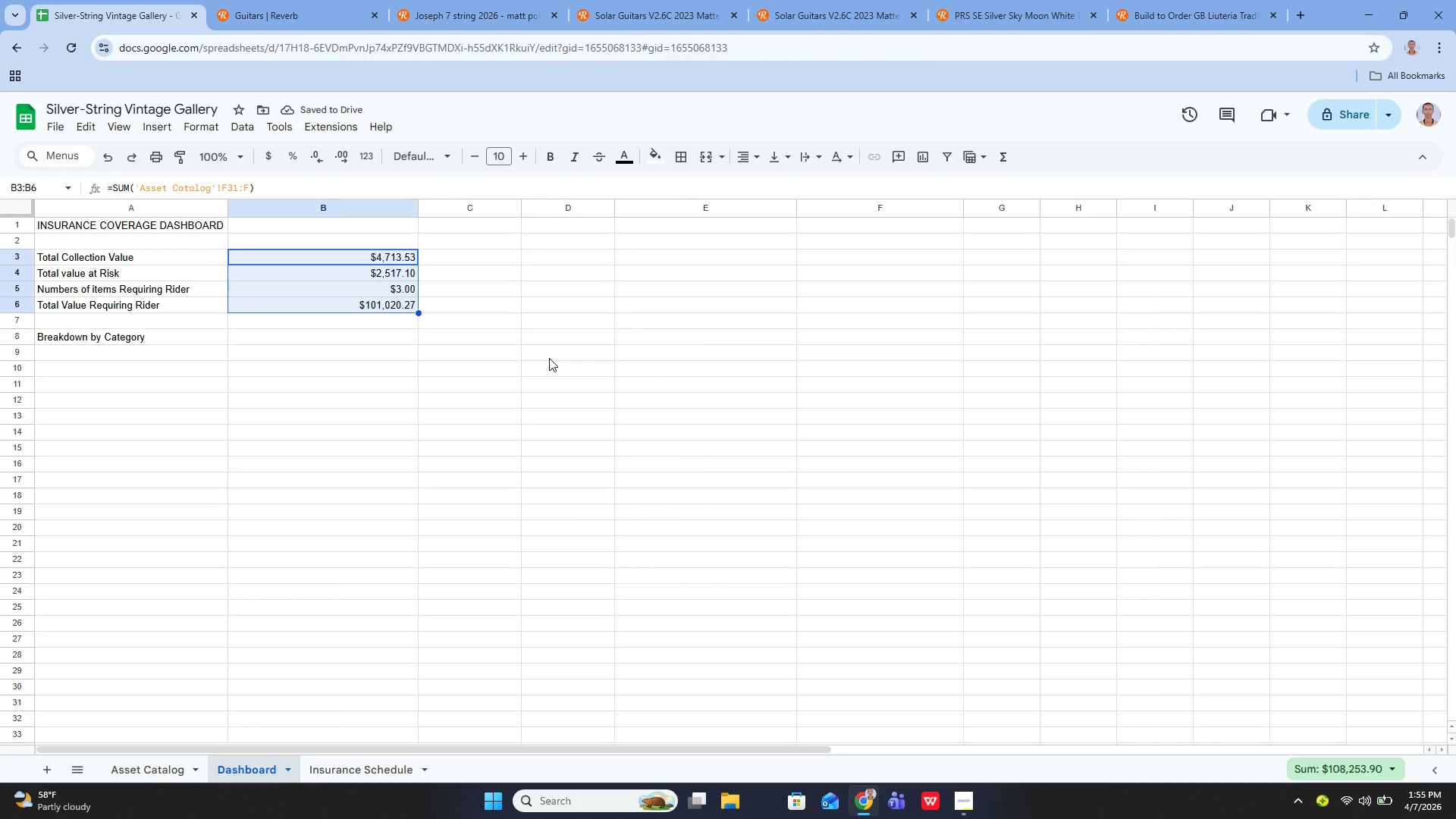 
wait(9.59)
 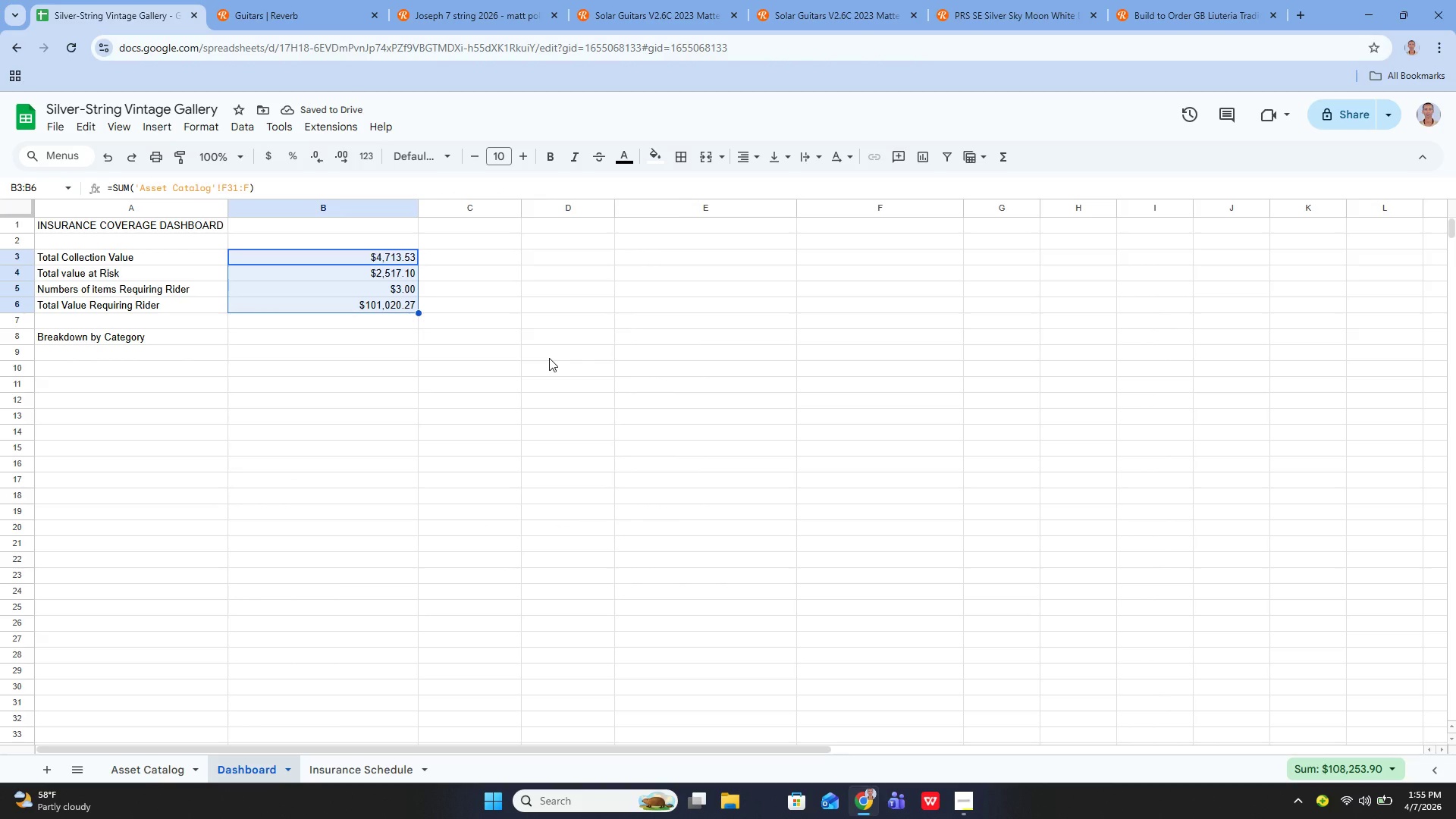 
left_click([152, 378])
 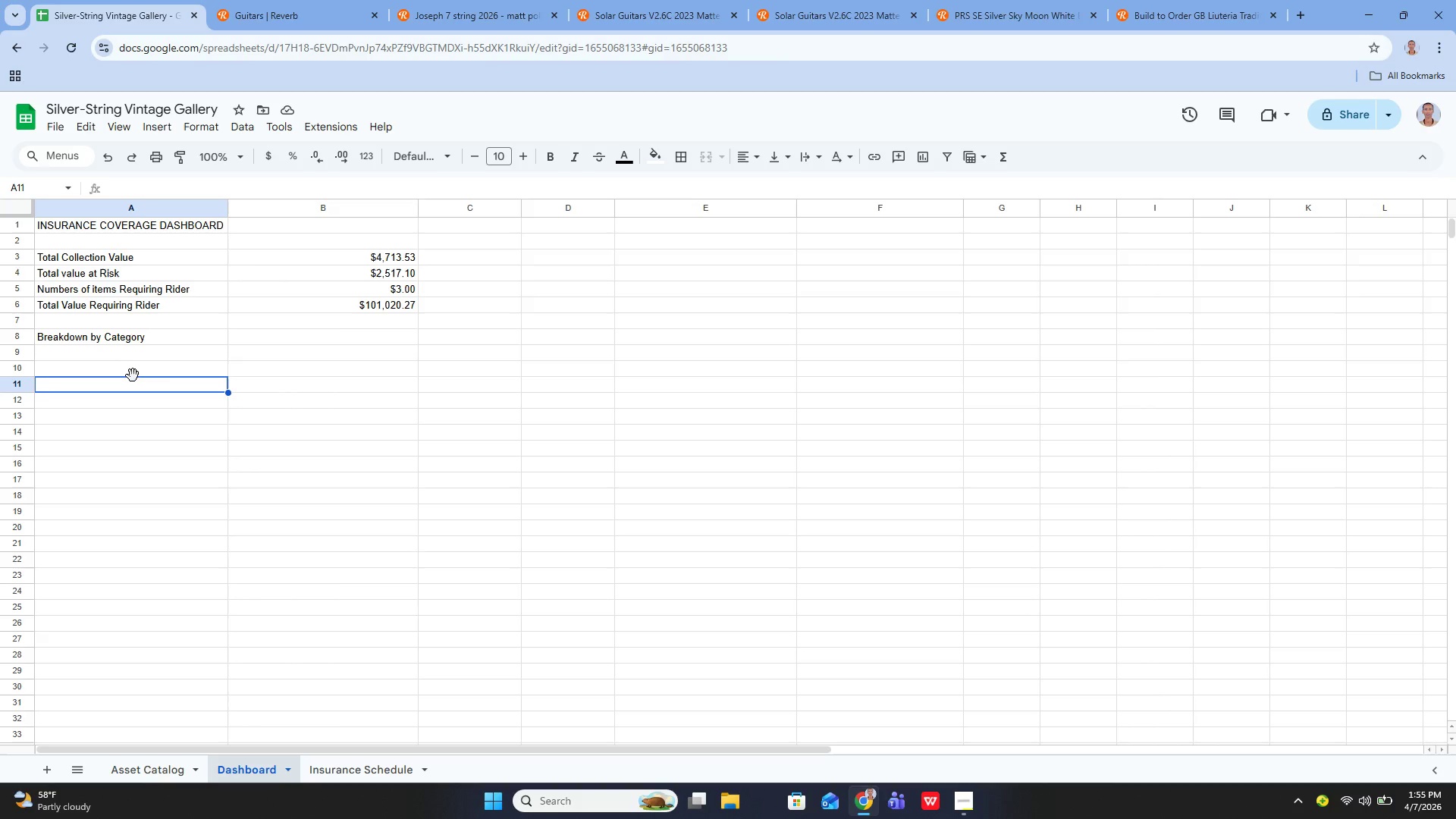 
left_click([133, 375])
 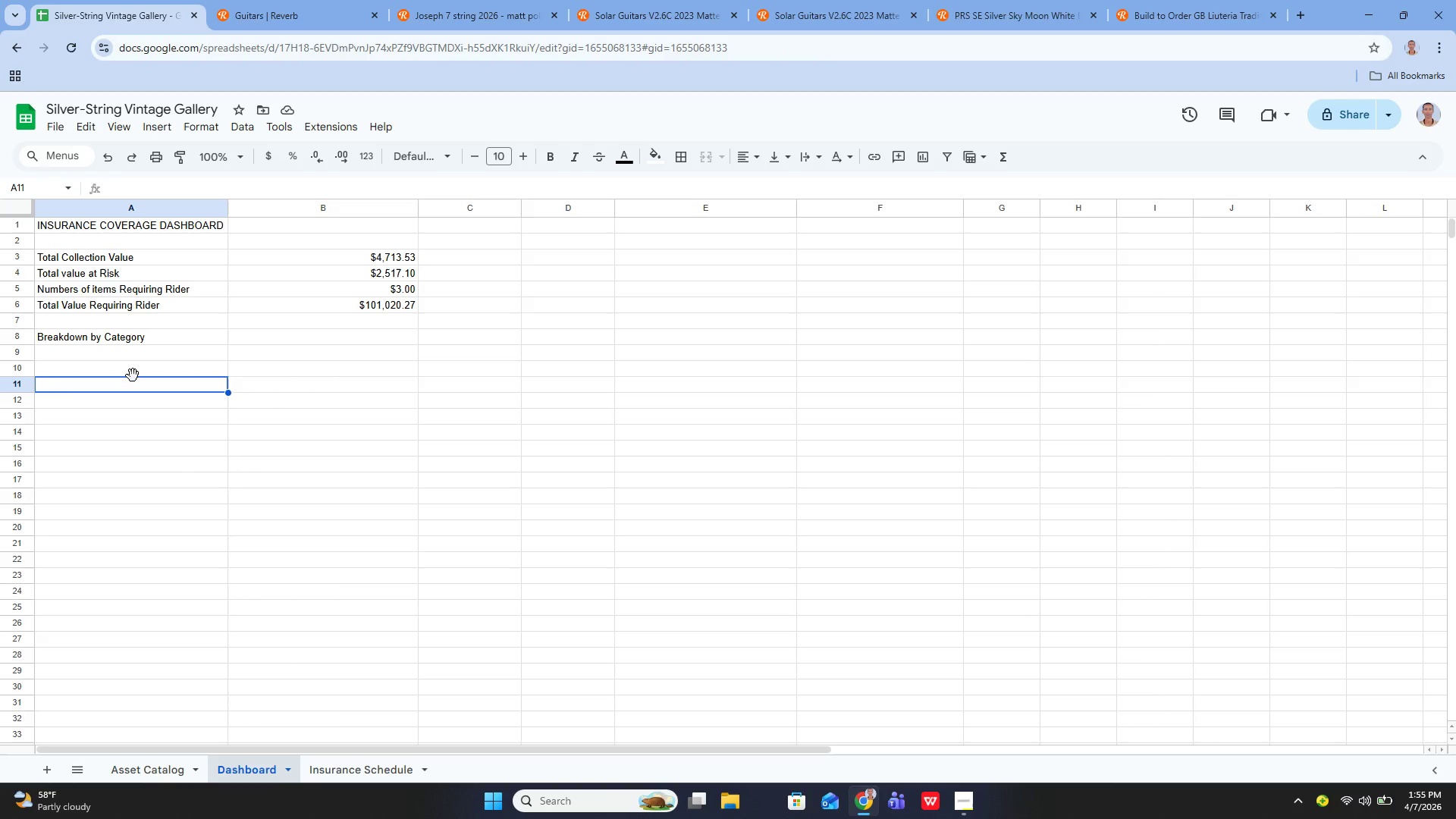 
key(ArrowUp)
 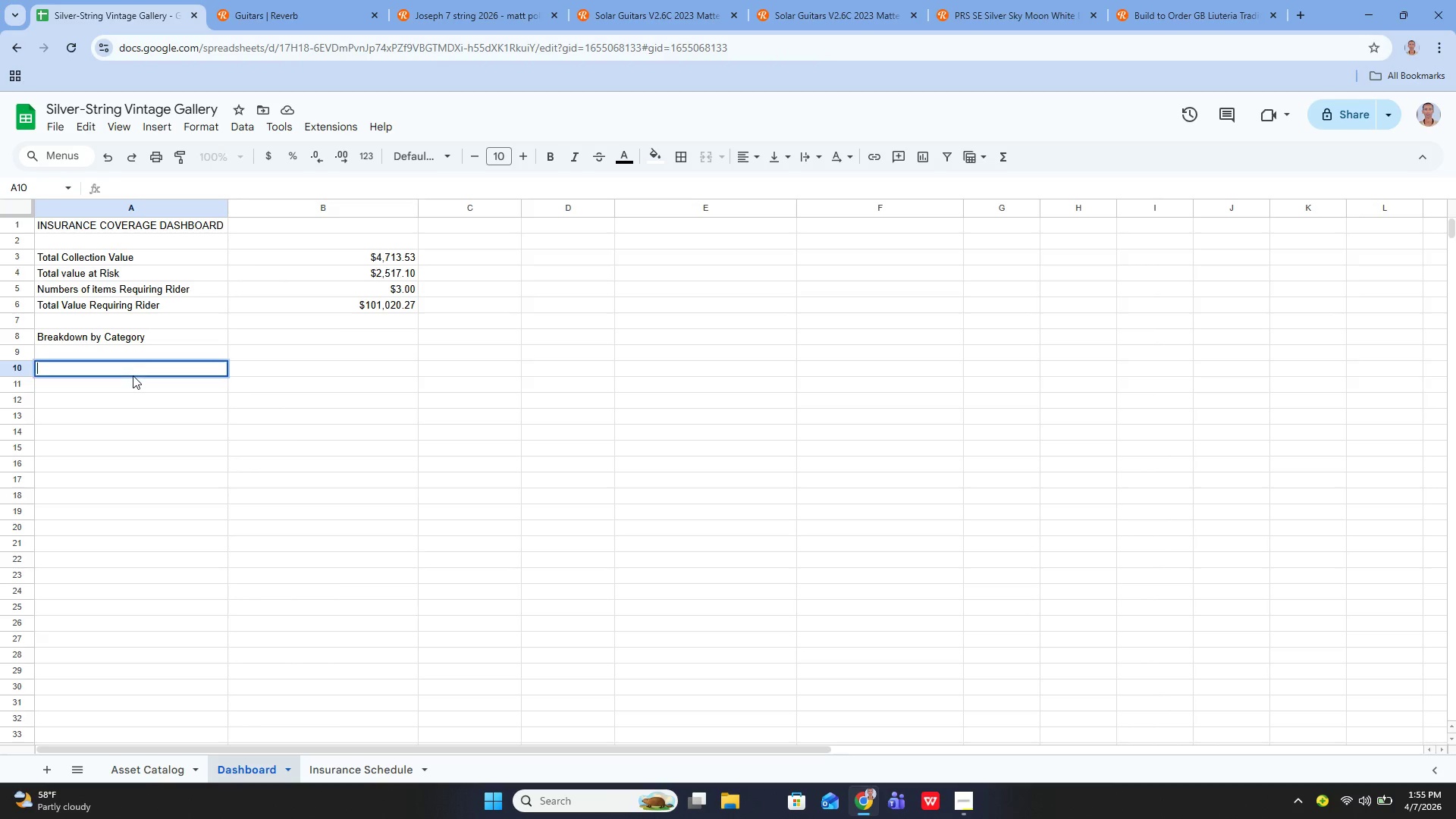 
key(Enter)
 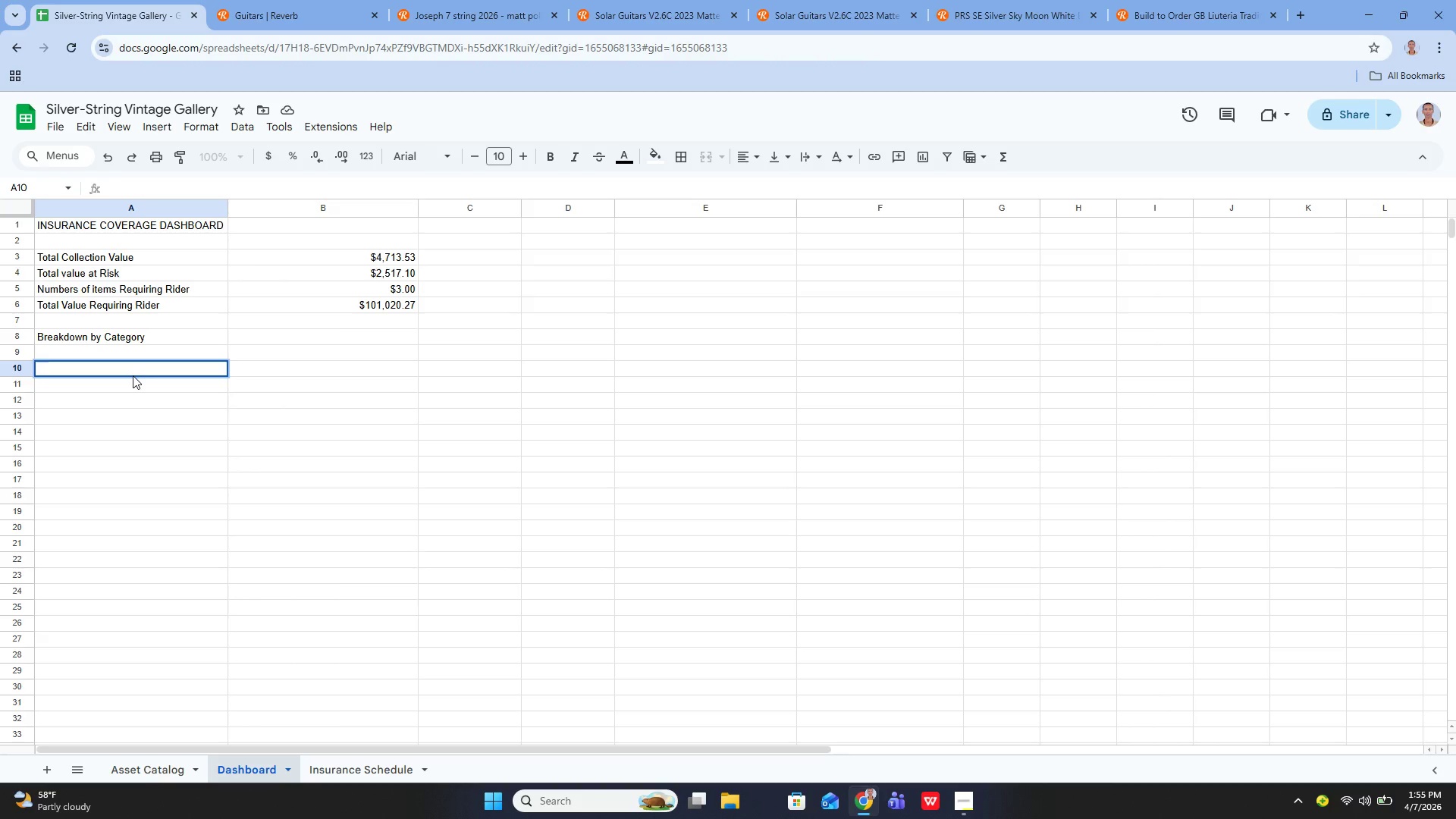 
type(Categorey)
 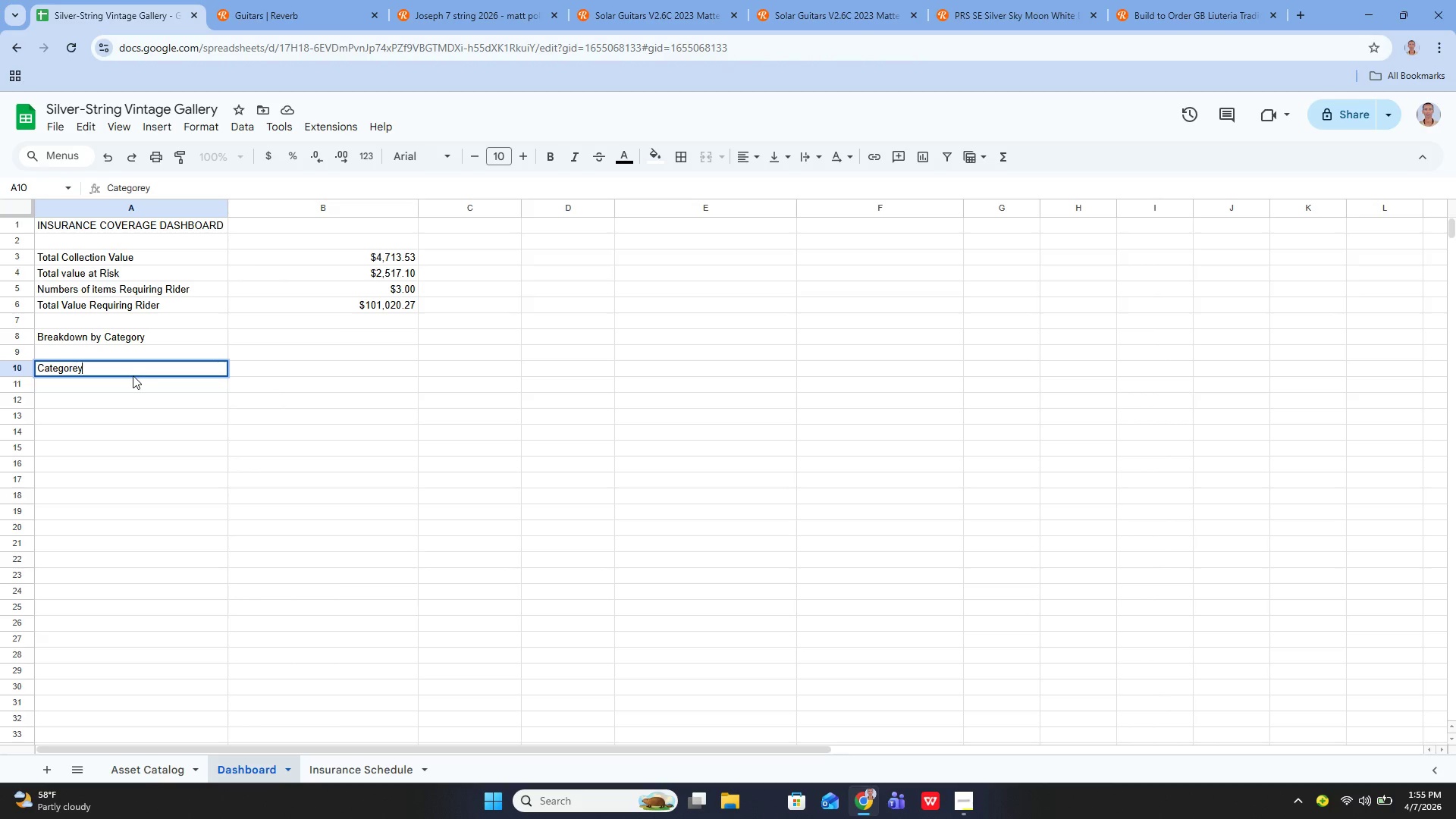 
key(Enter)
 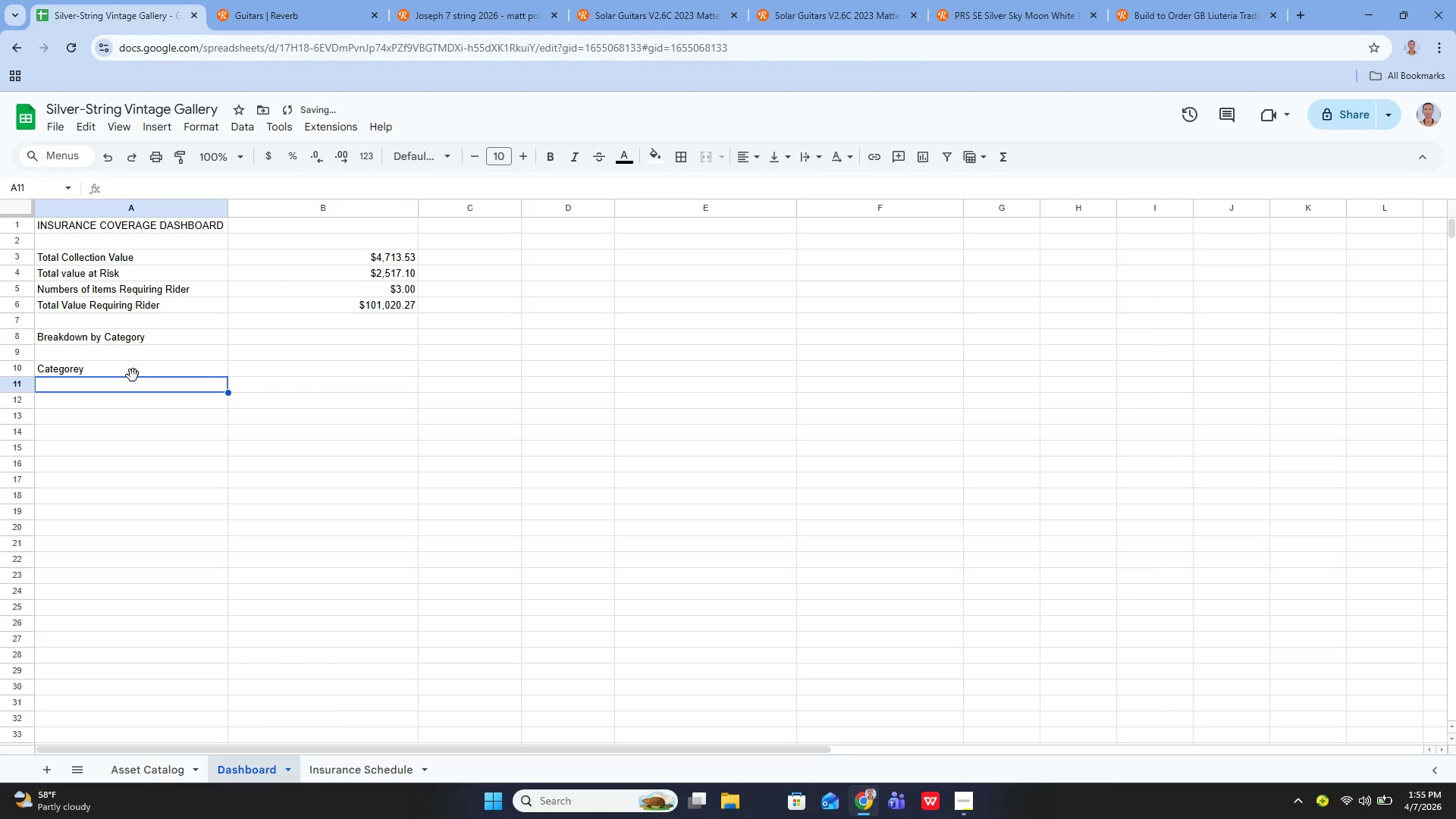 
key(Enter)
 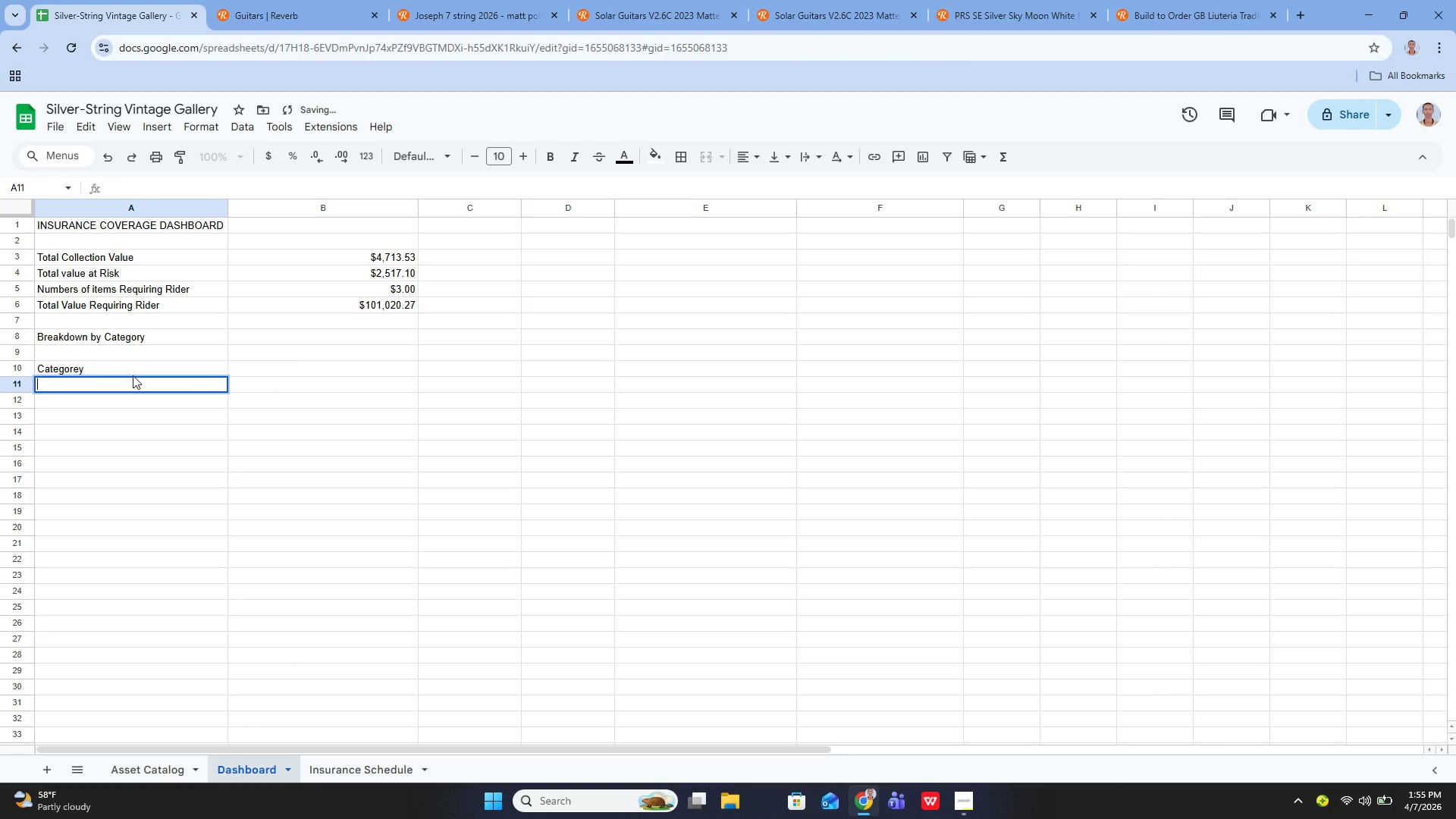 
type(Count)
 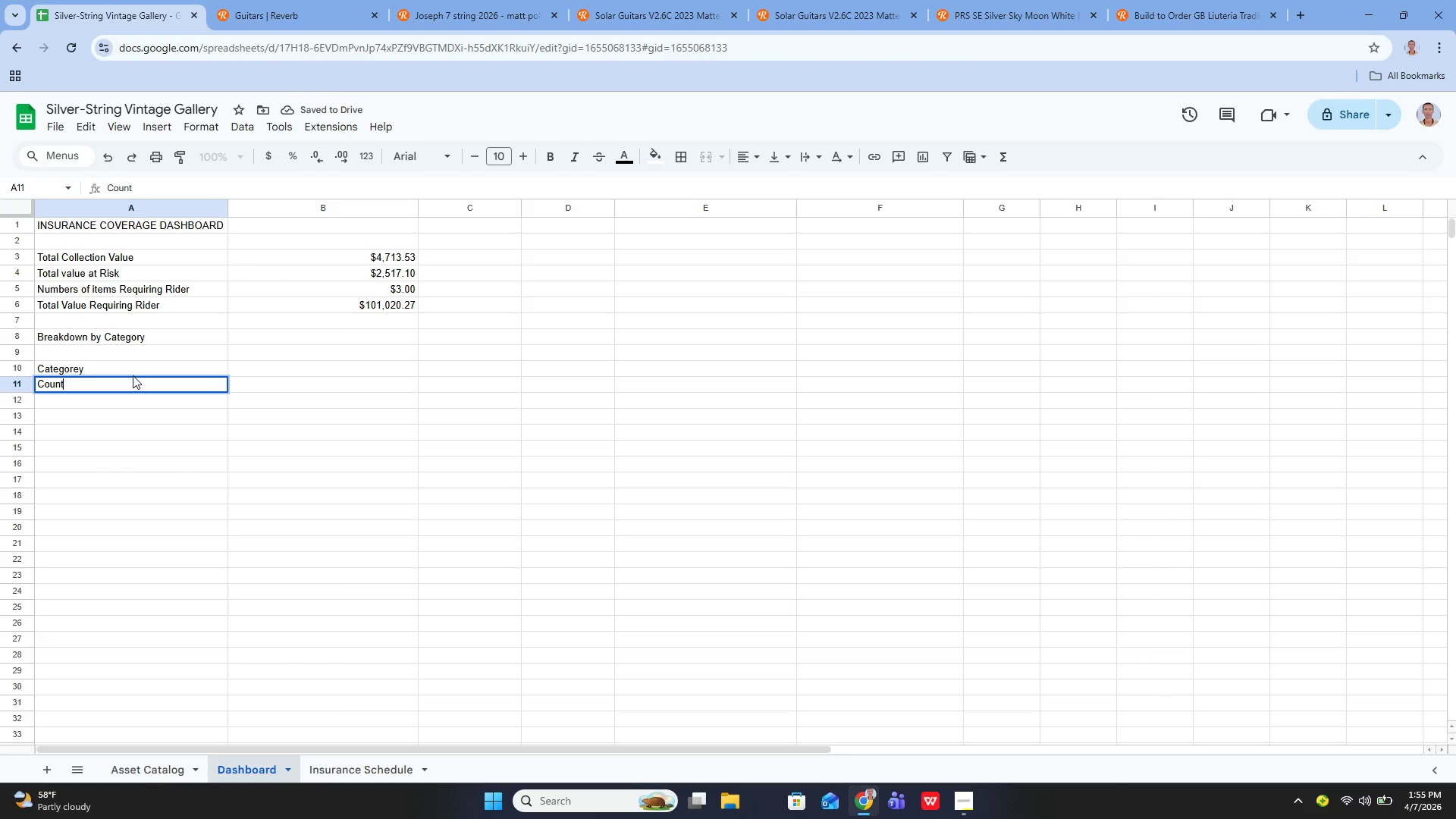 
key(Enter)
 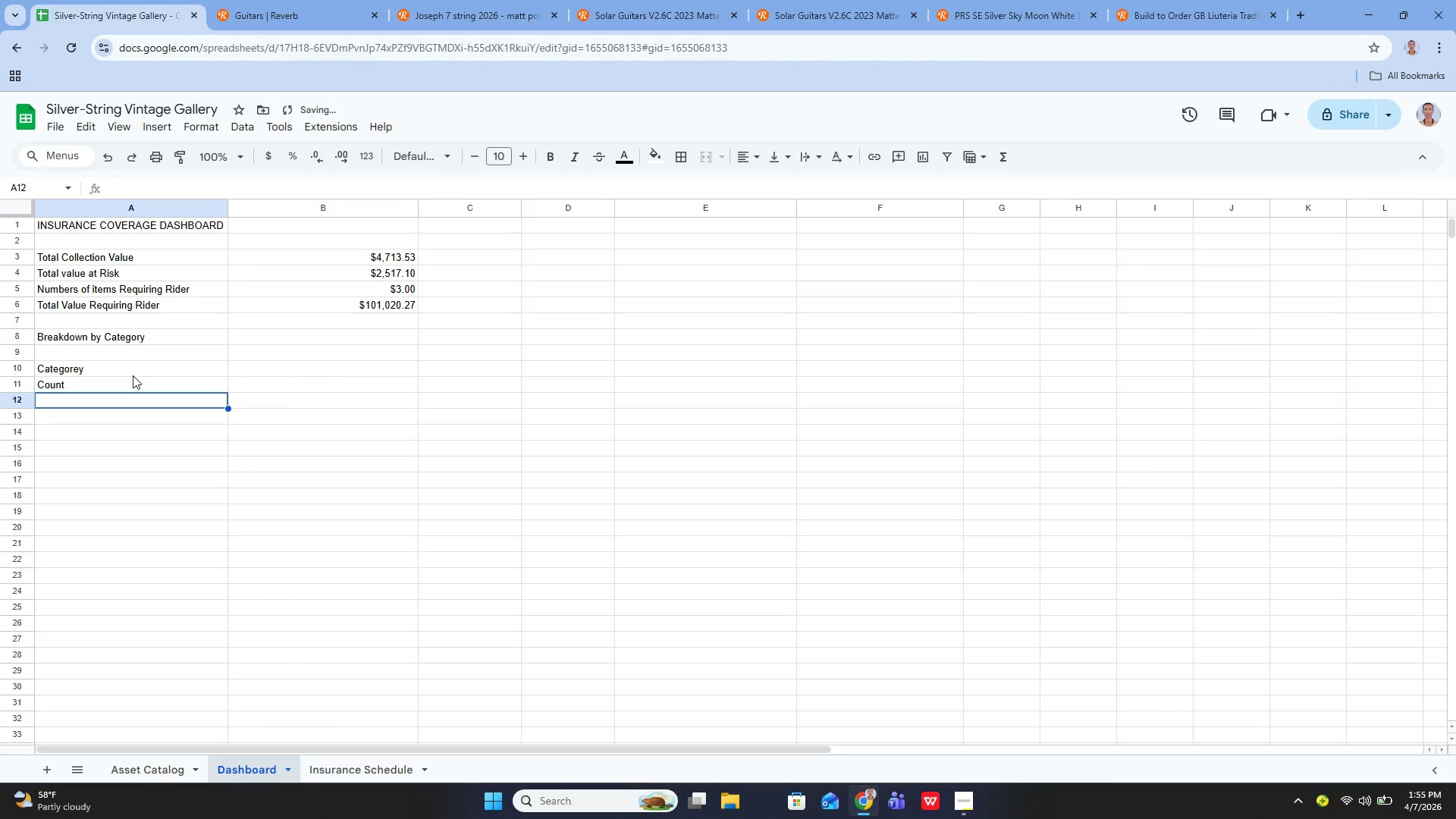 
key(Enter)
 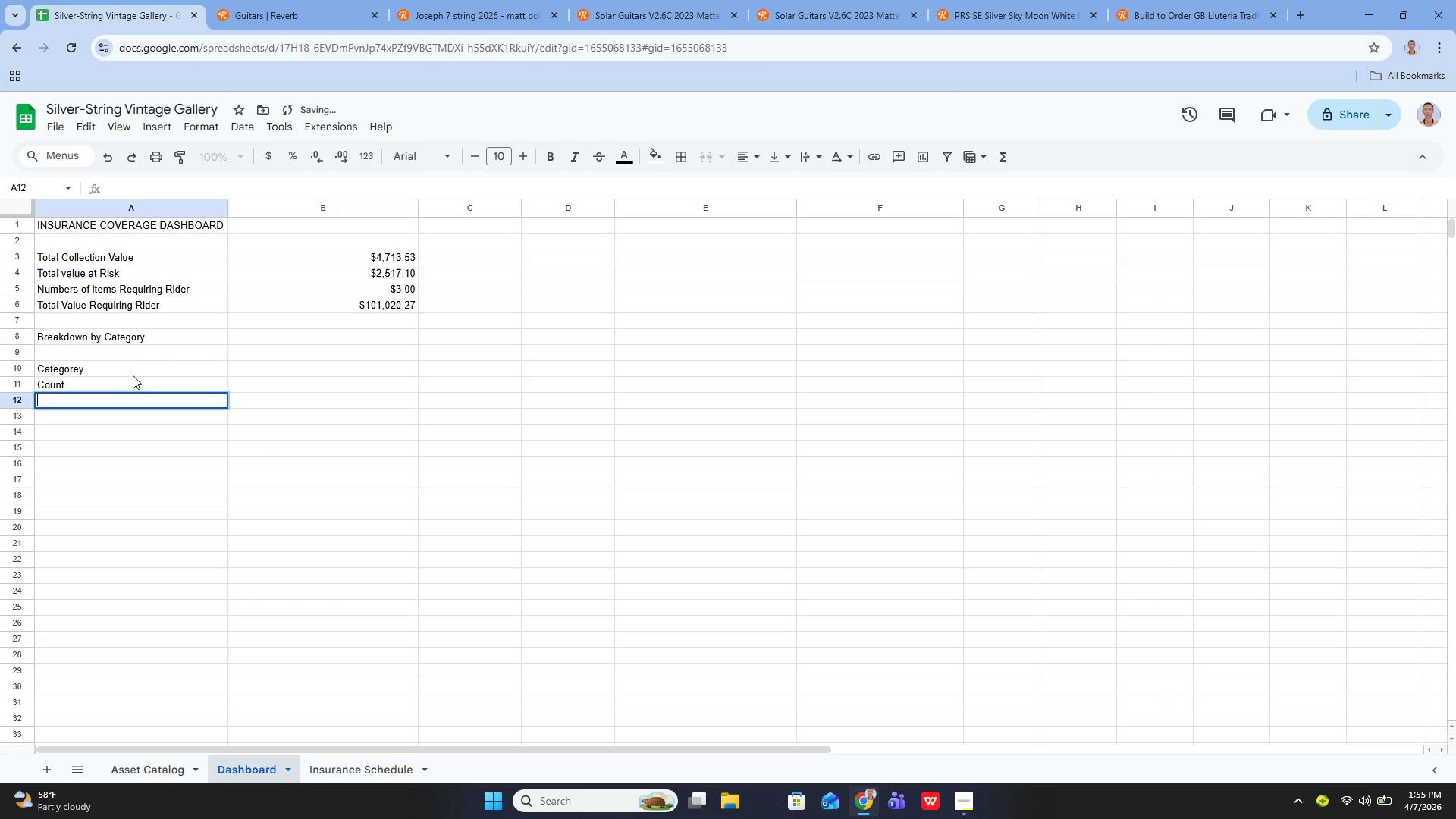 
type(Total Value)
 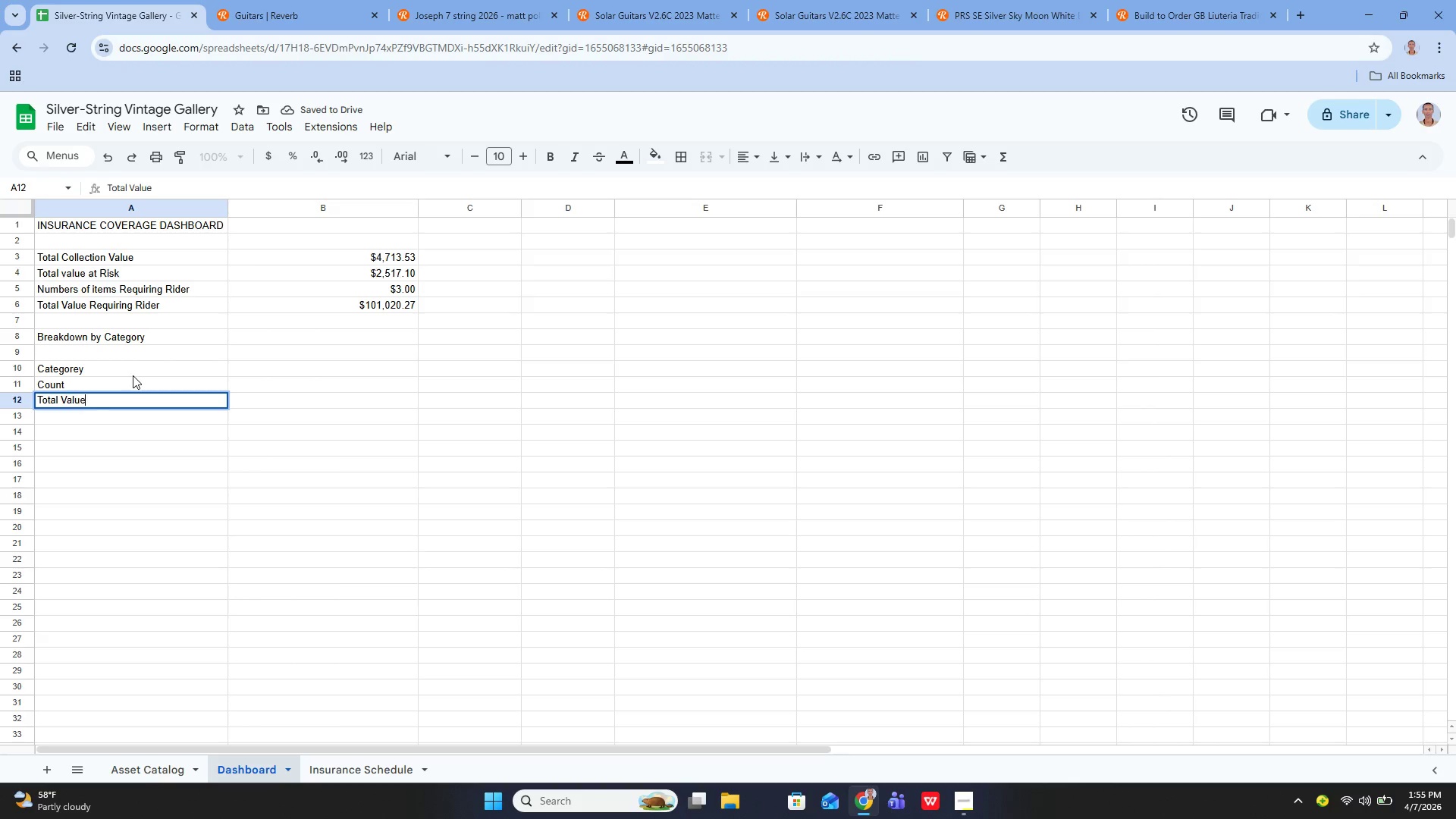 
key(Enter)
 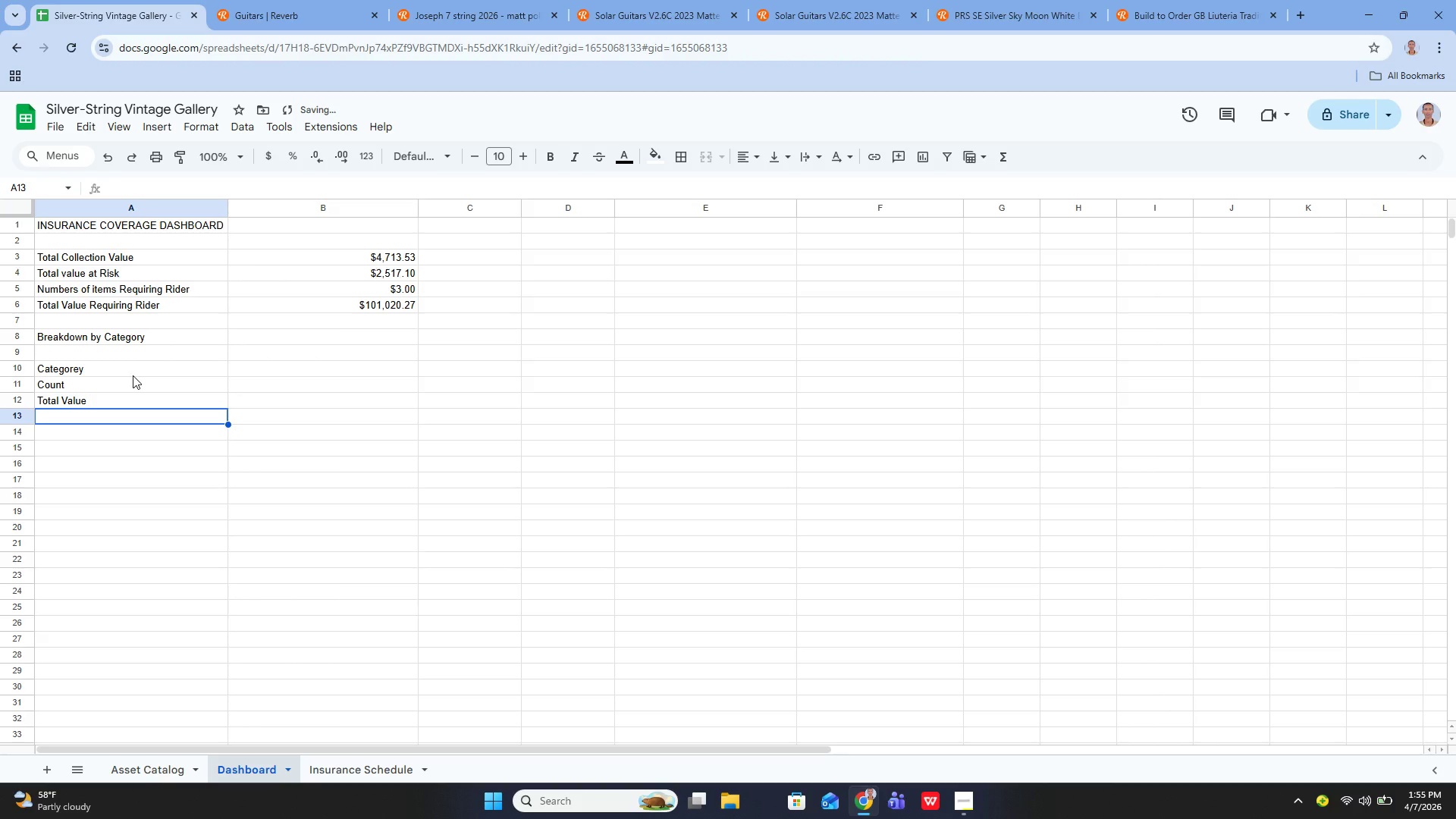 
type(Solid Bi)
key(Backspace)
type(ody)
 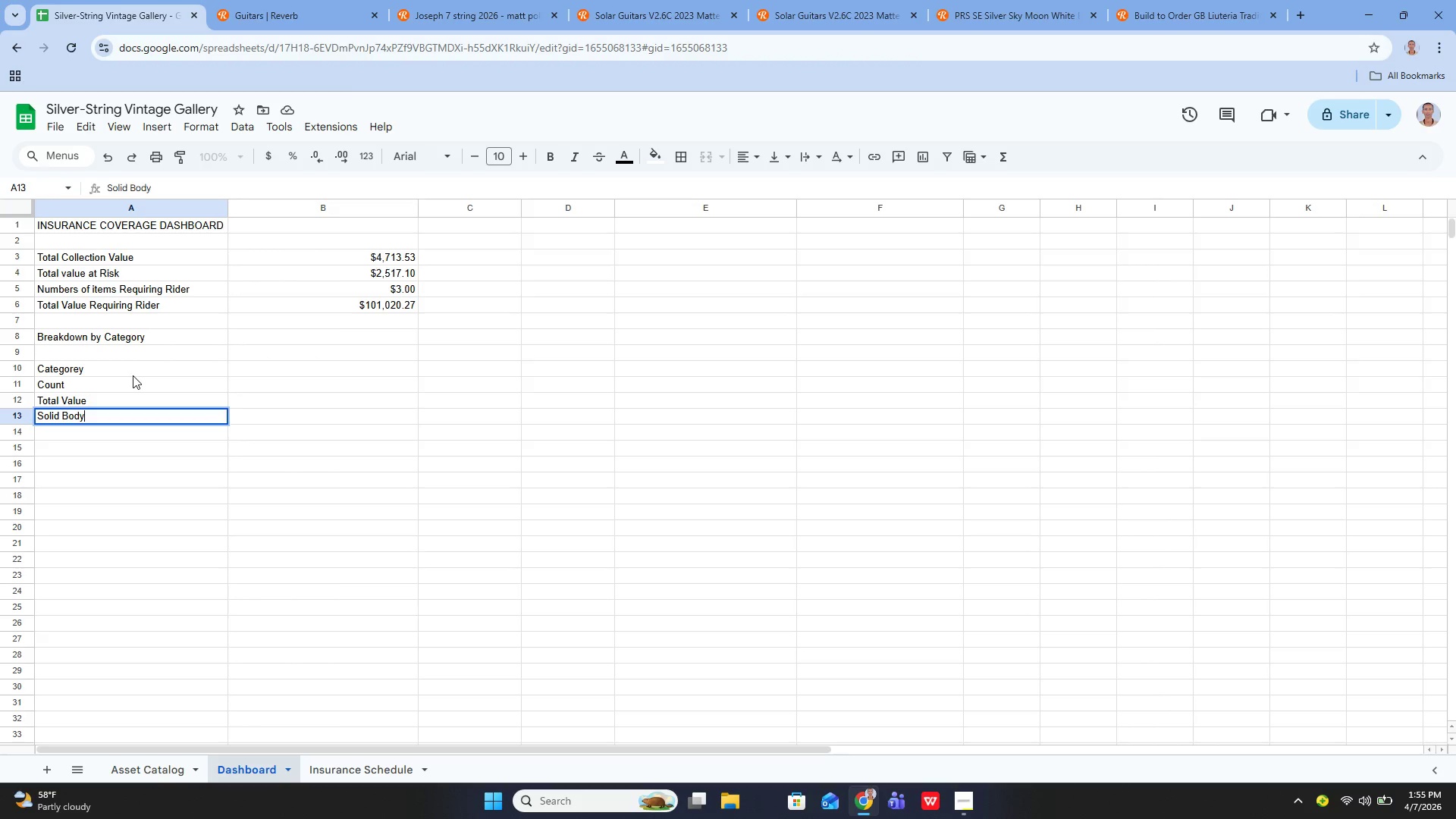 
key(Enter)
 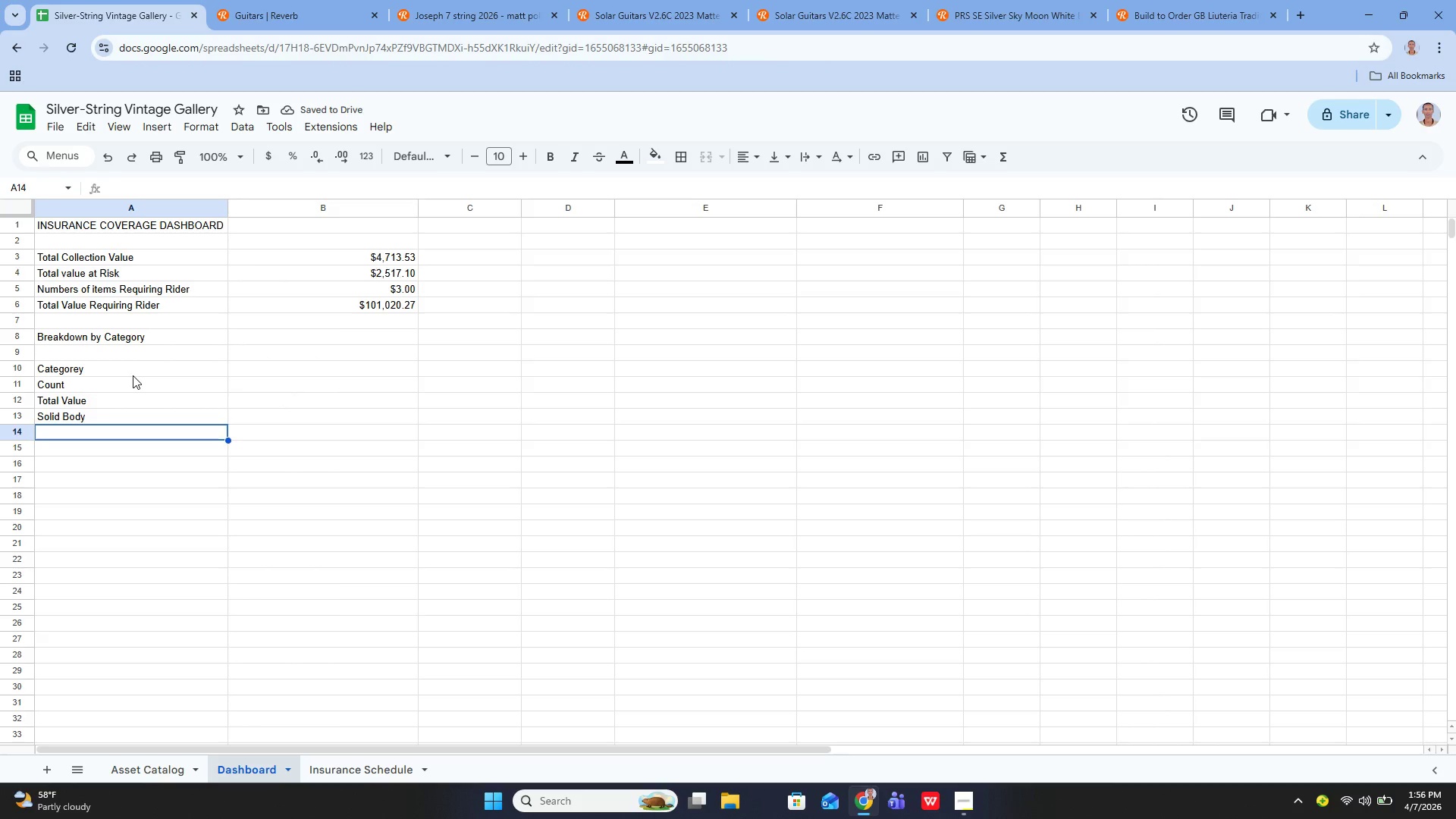 
wait(8.09)
 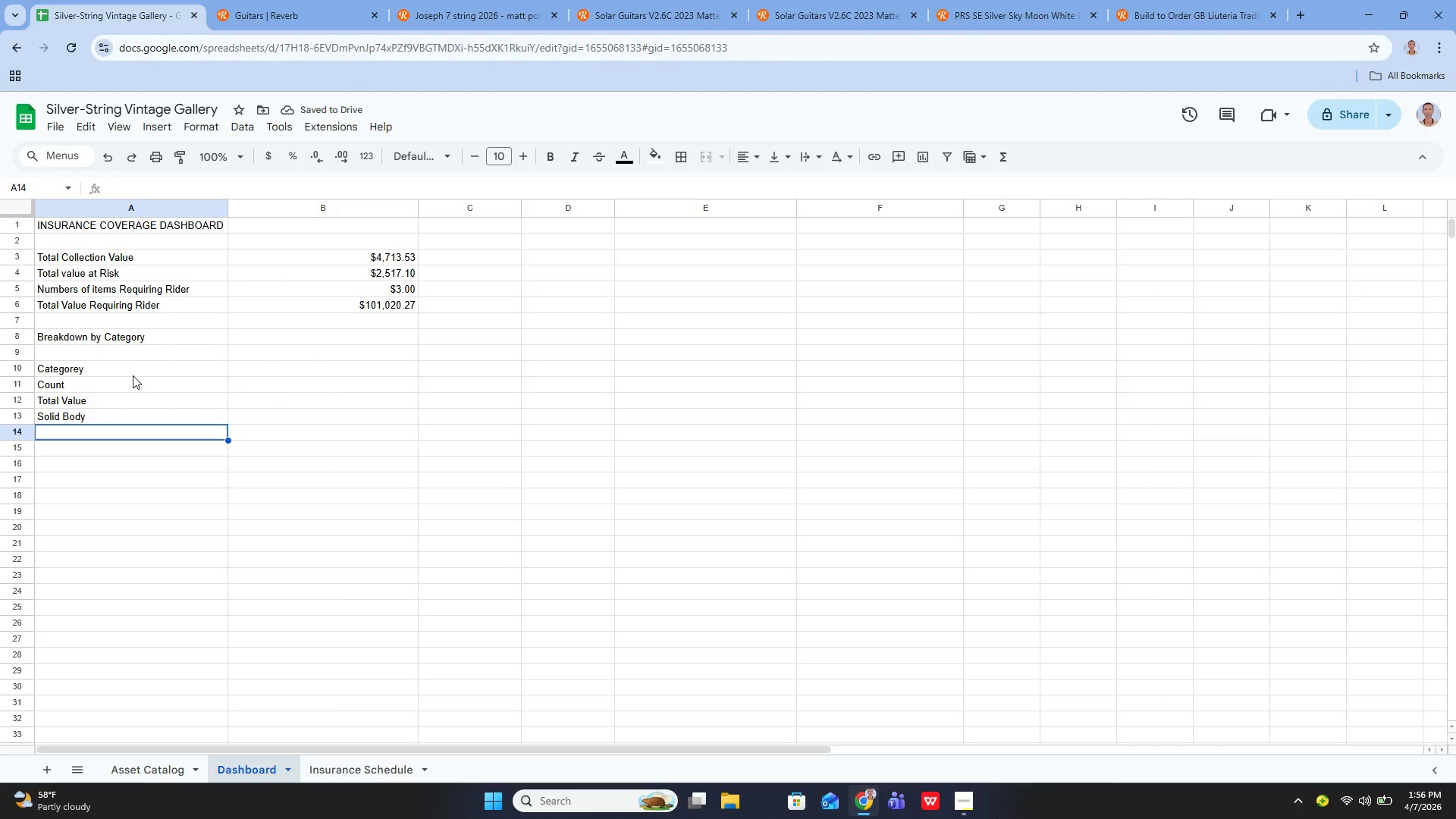 
key(ArrowUp)
 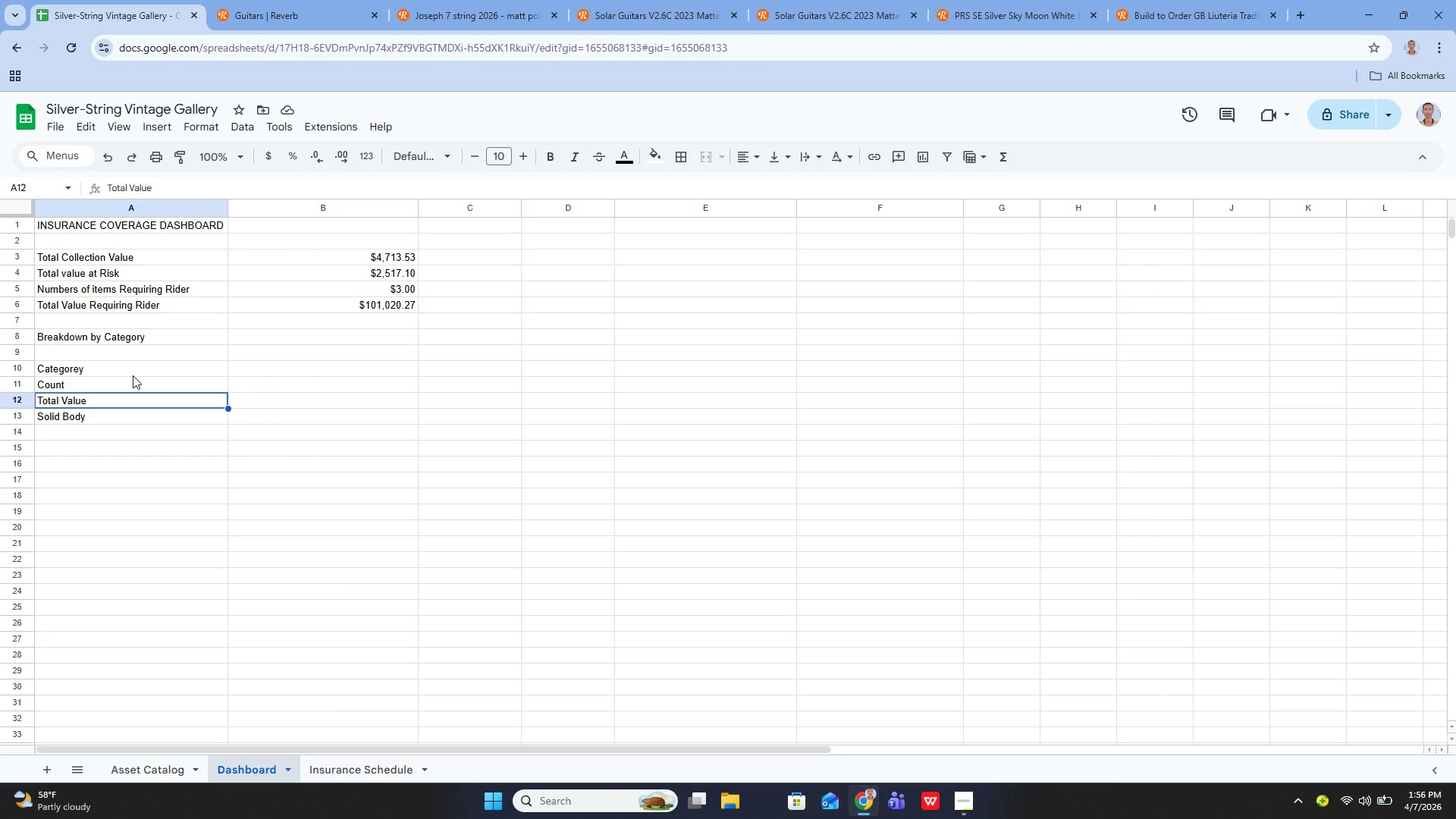 
key(ArrowUp)
 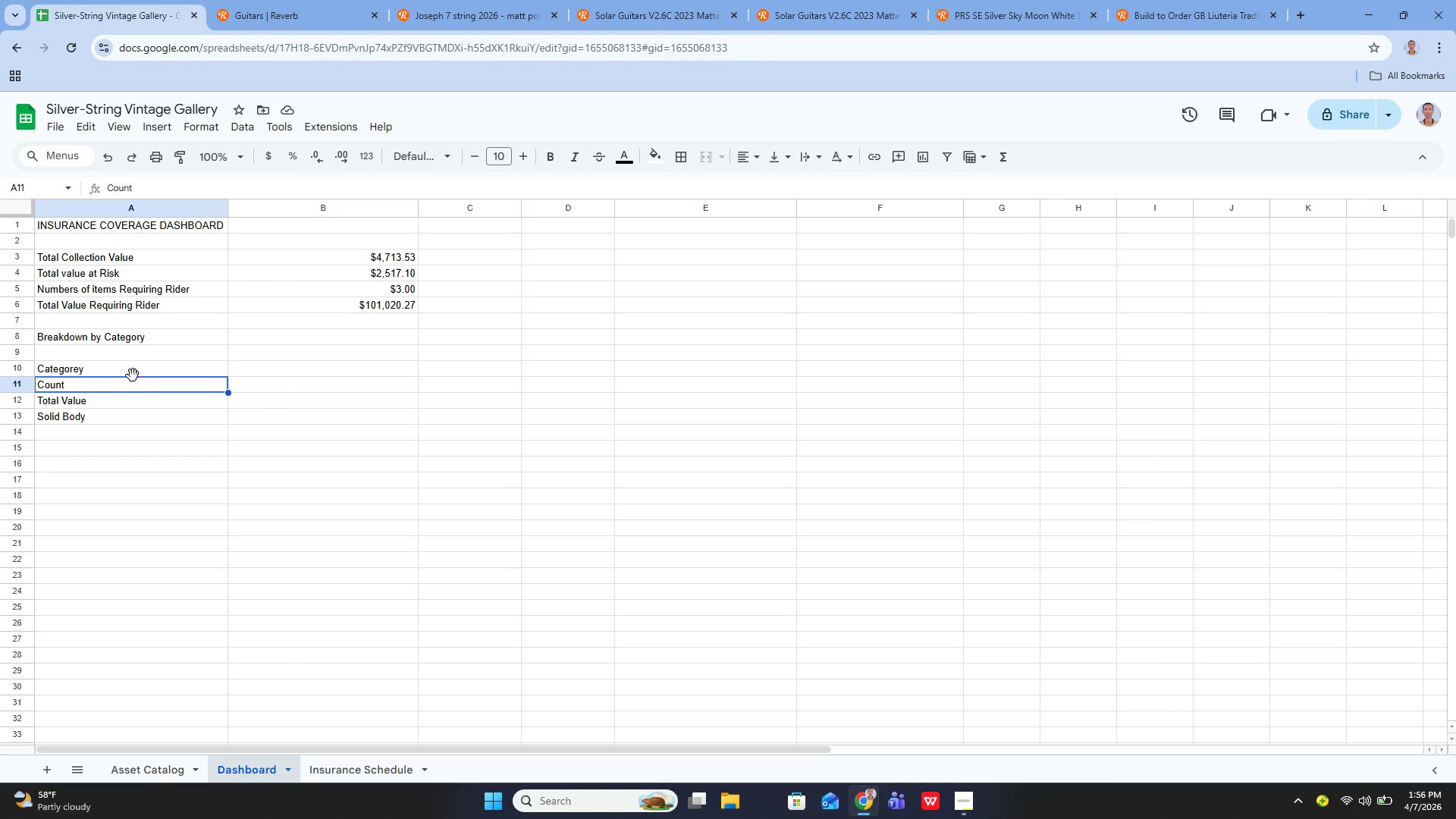 
key(ArrowUp)
 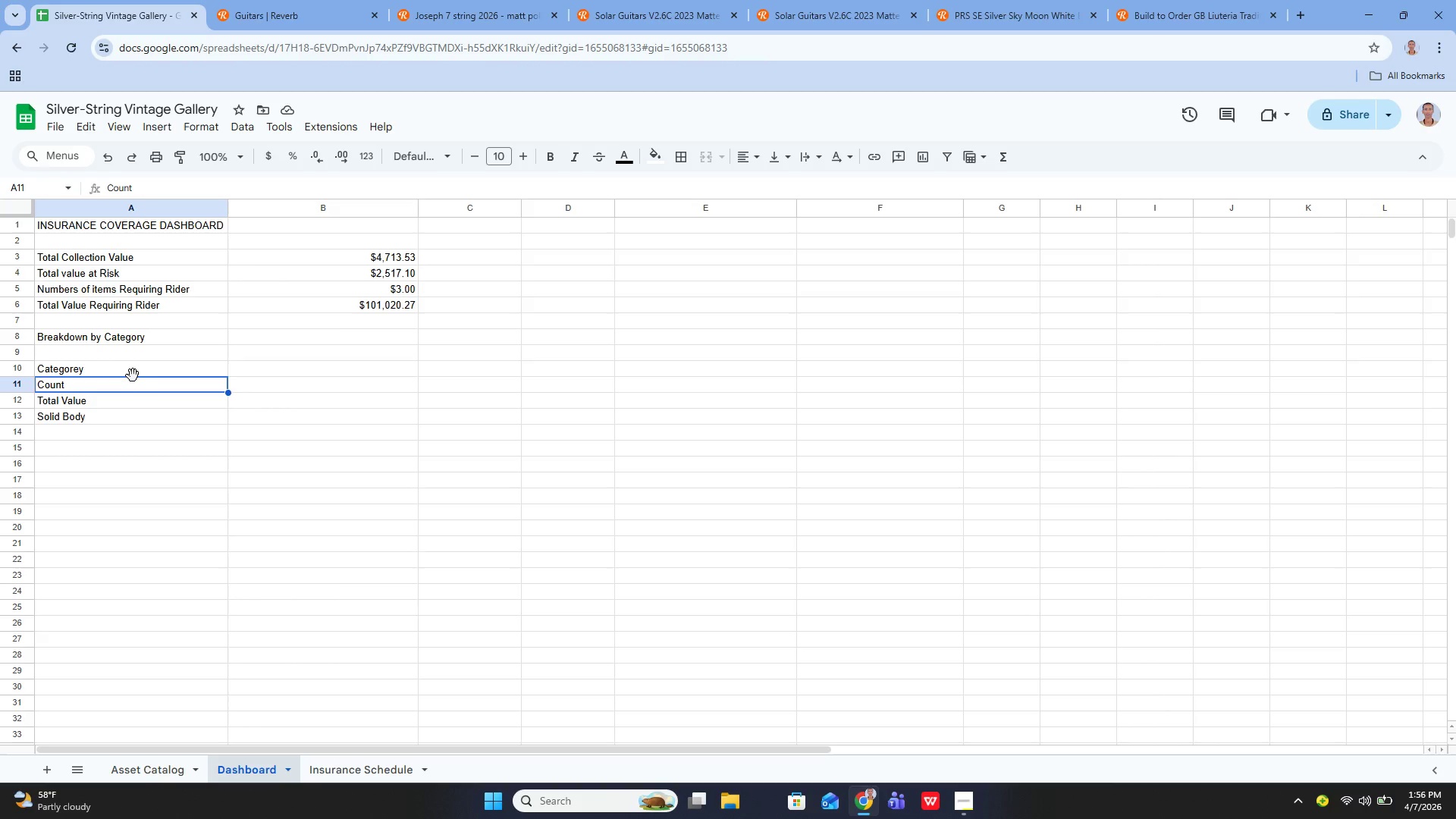 
key(Control+X)
 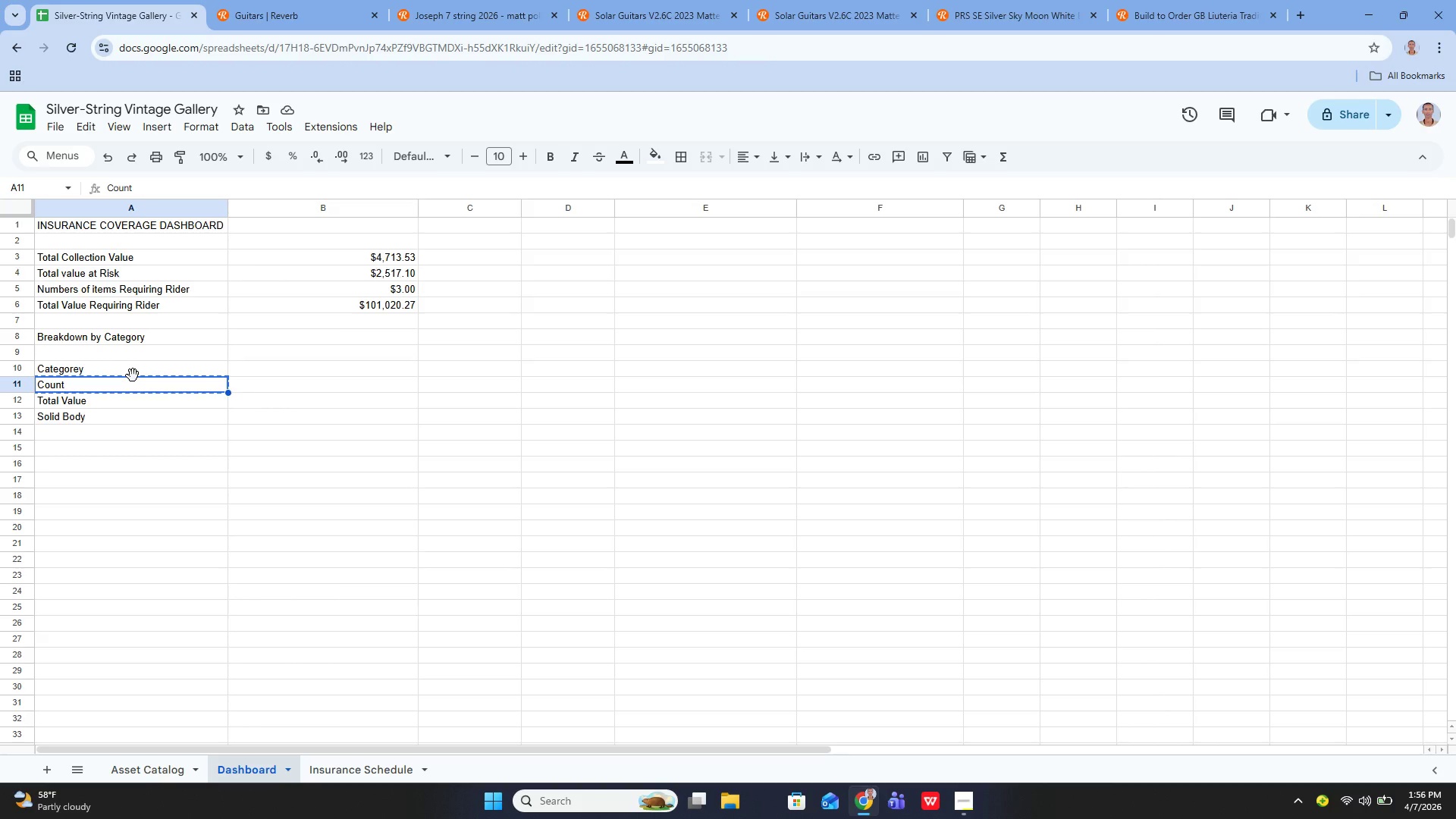 
key(Control+X)
 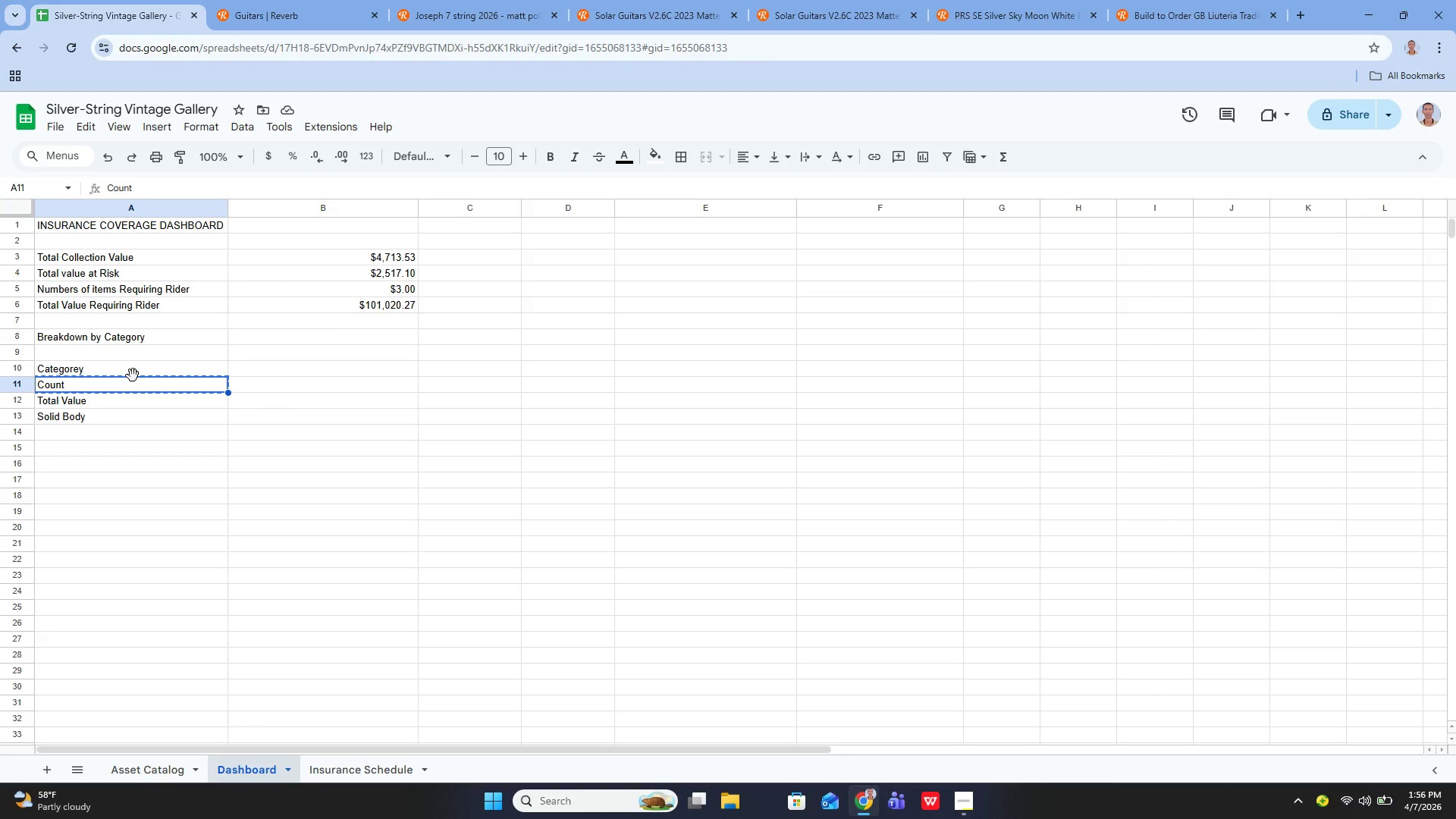 
key(ArrowUp)
 